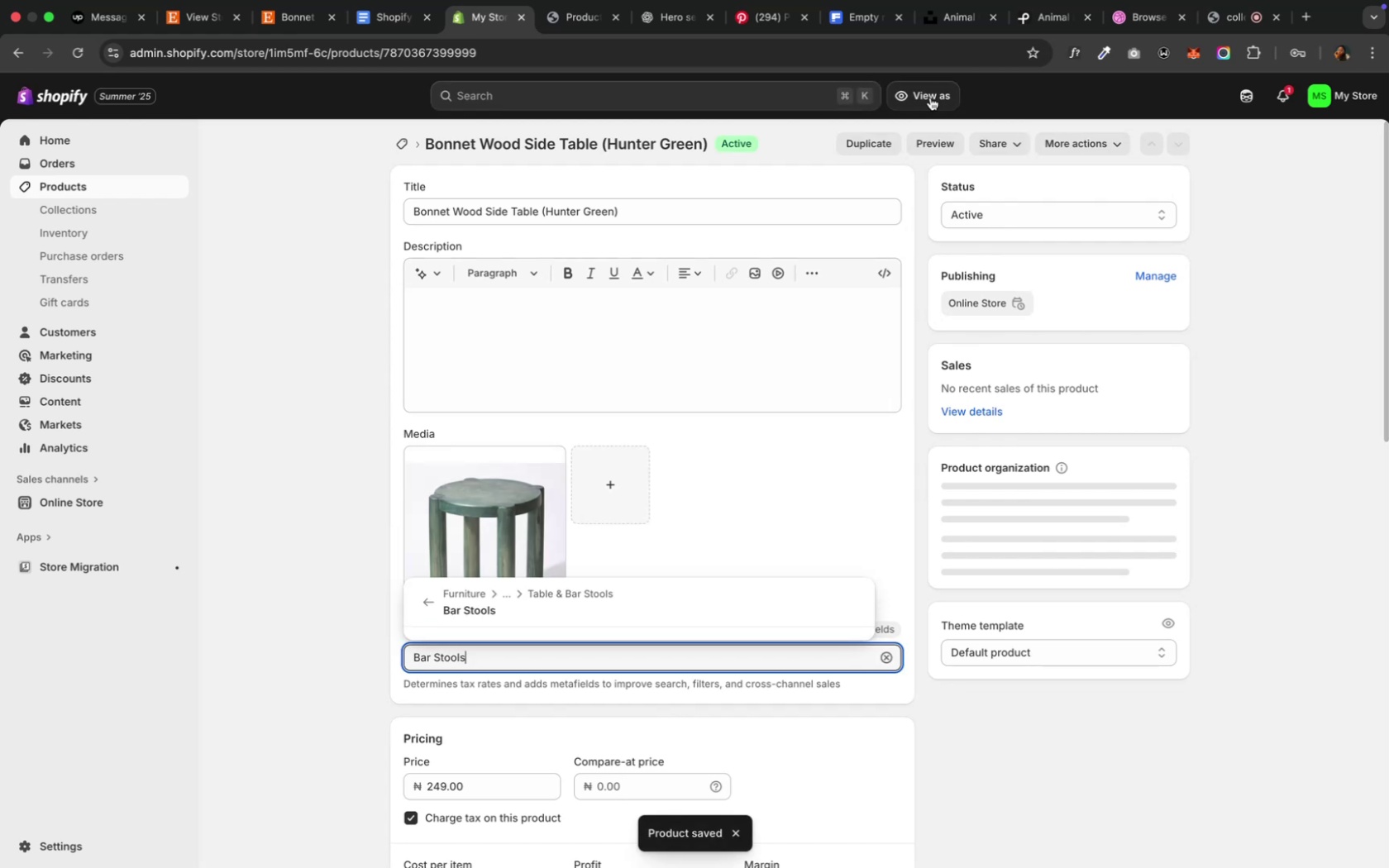 
left_click([404, 141])
 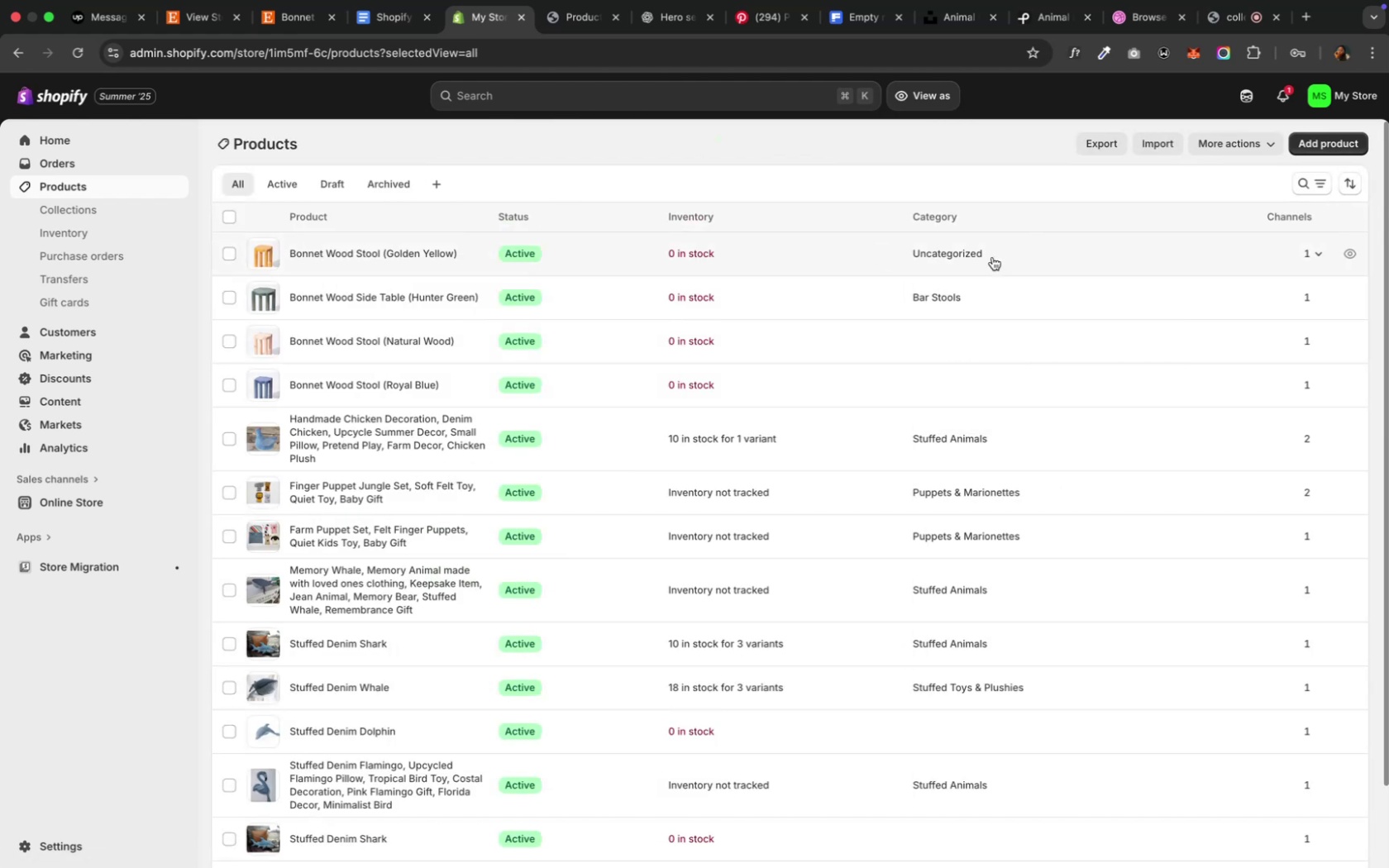 
left_click([819, 252])
 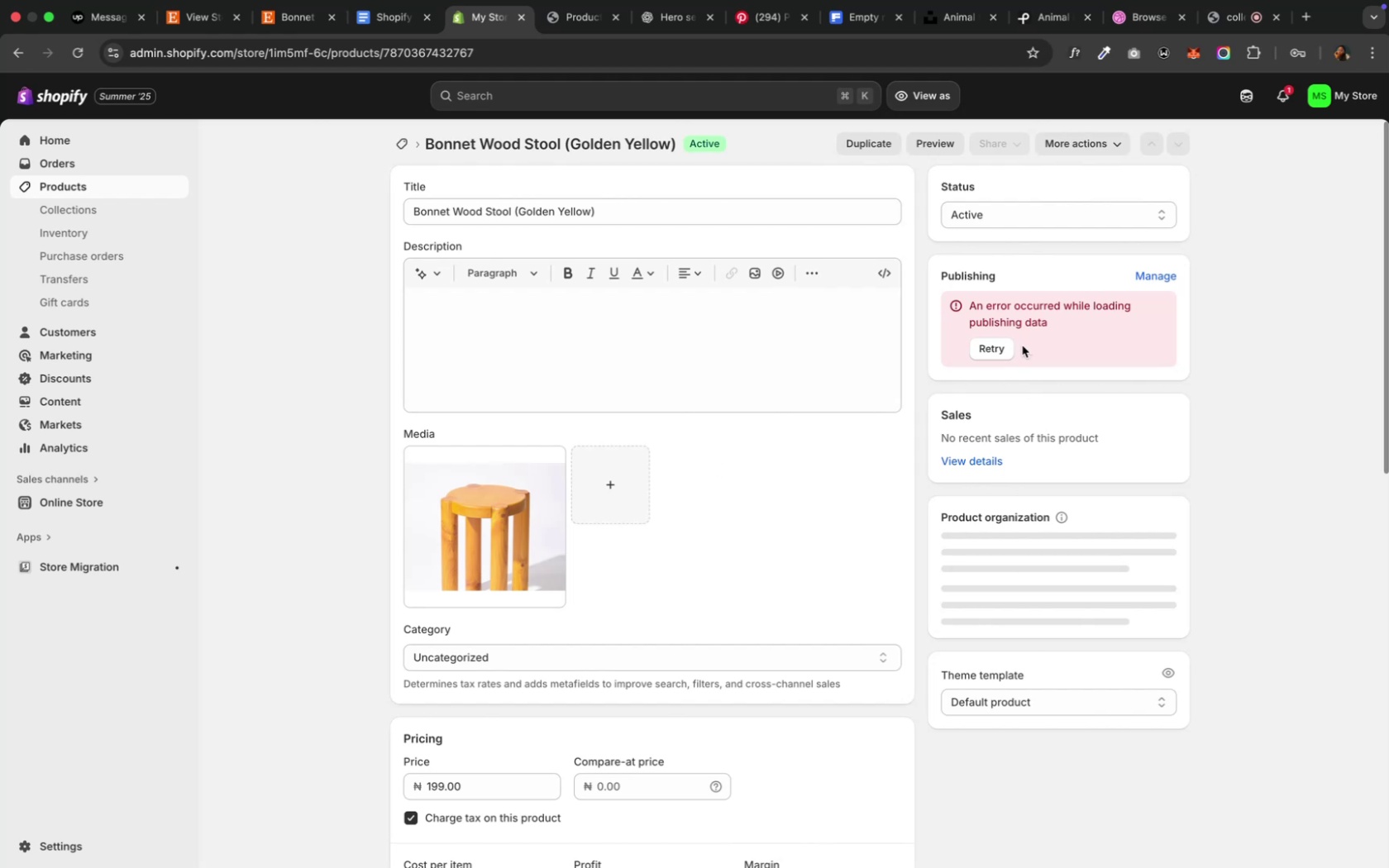 
wait(12.06)
 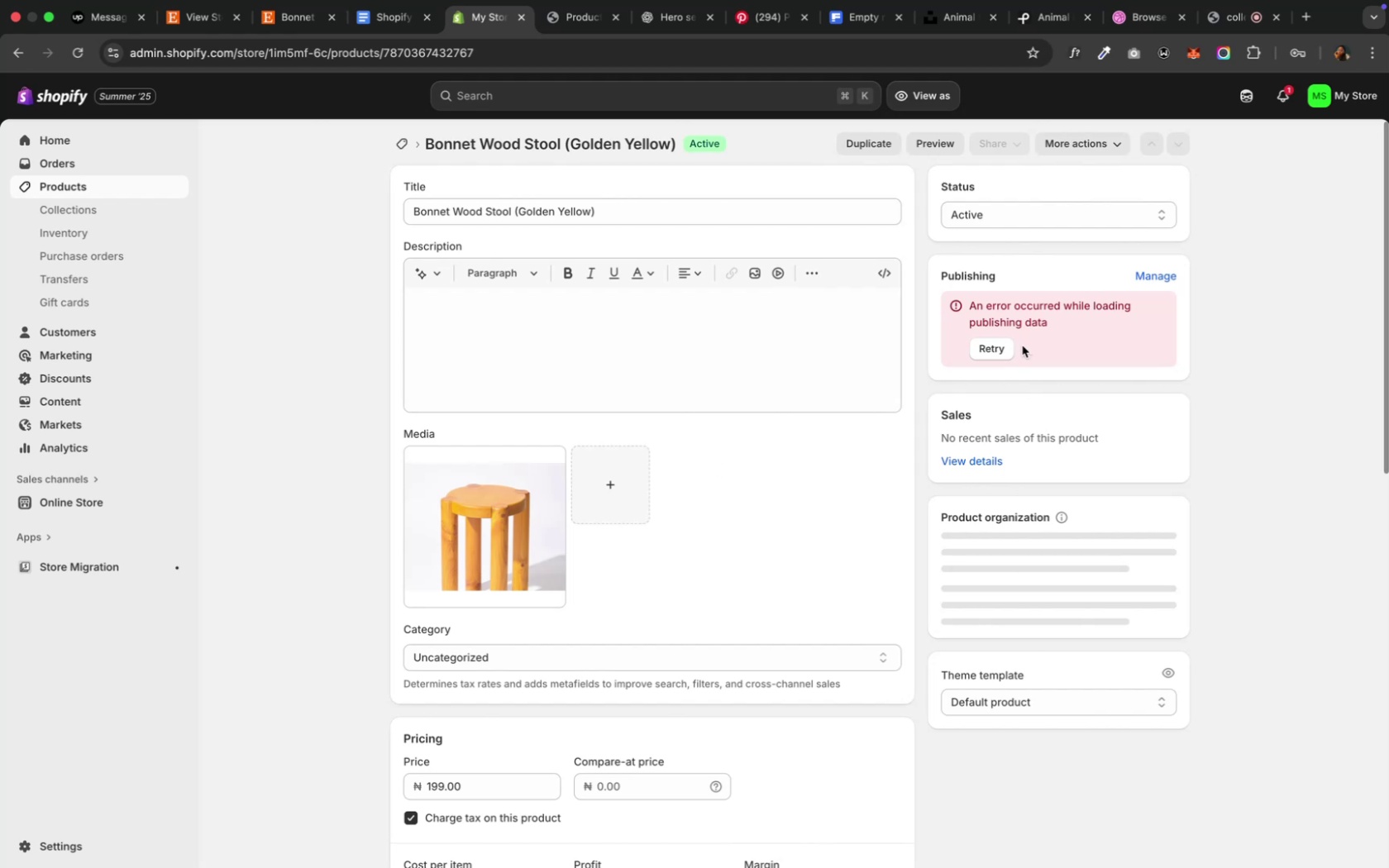 
left_click([1147, 280])
 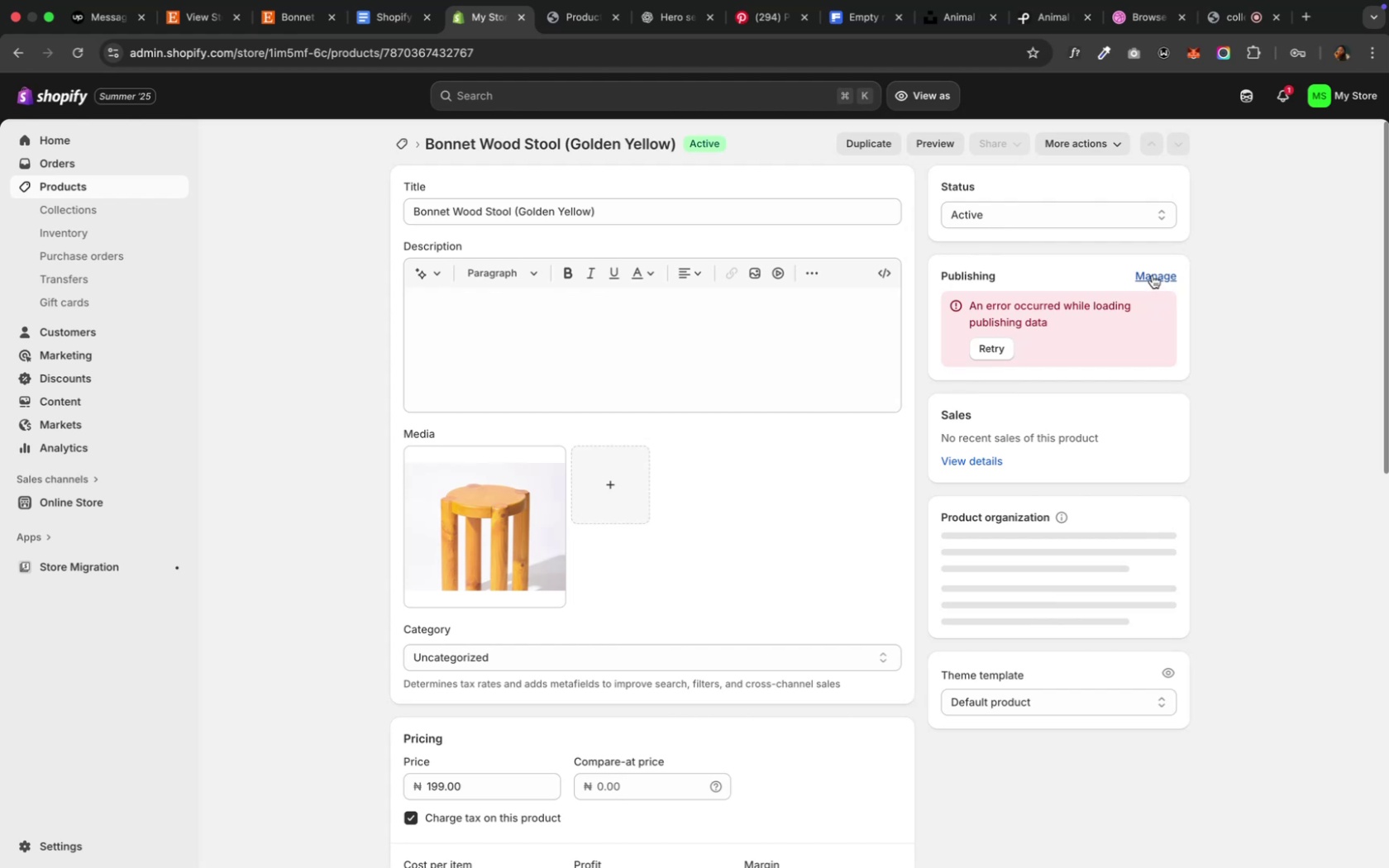 
left_click([1151, 275])
 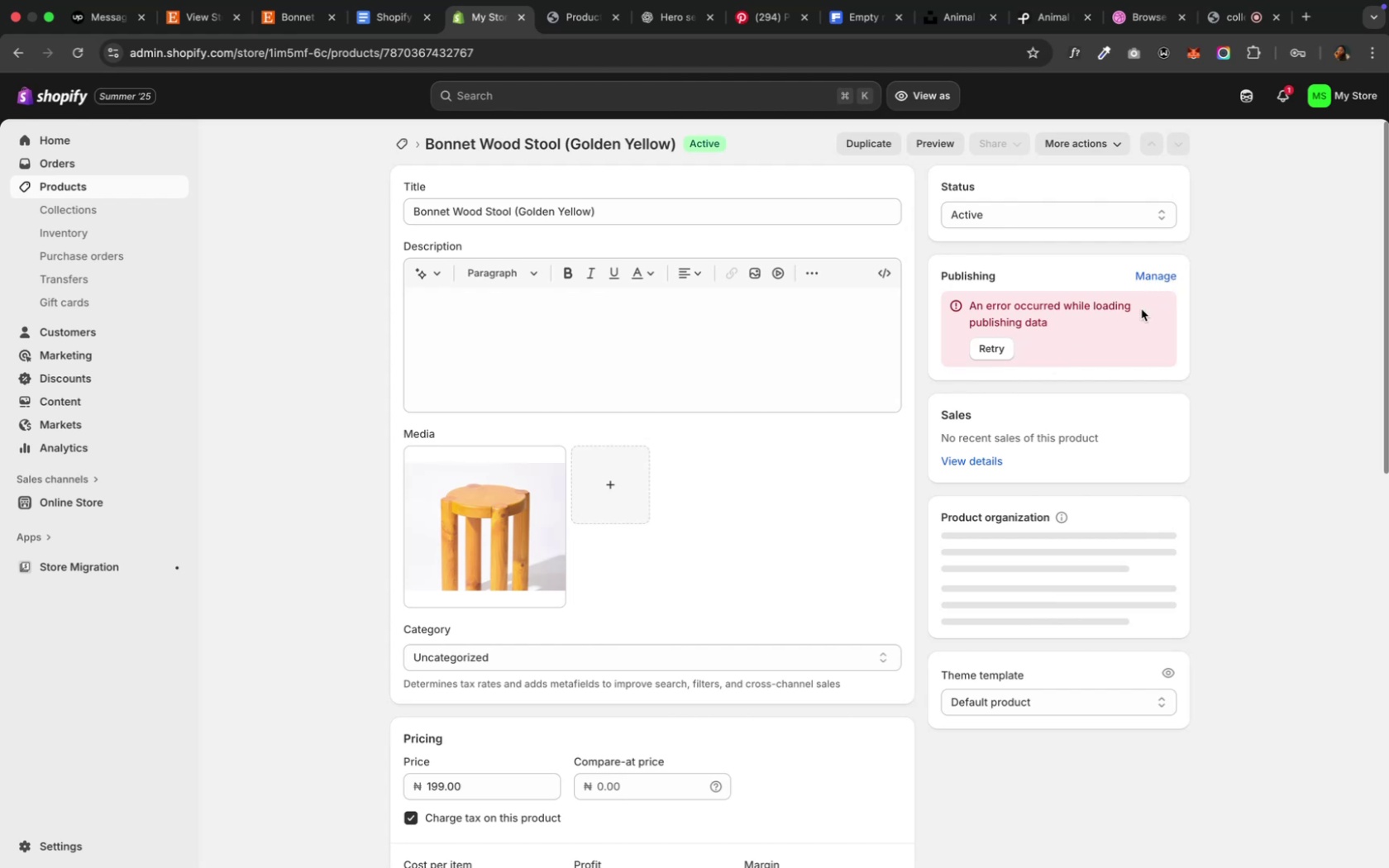 
left_click([1158, 279])
 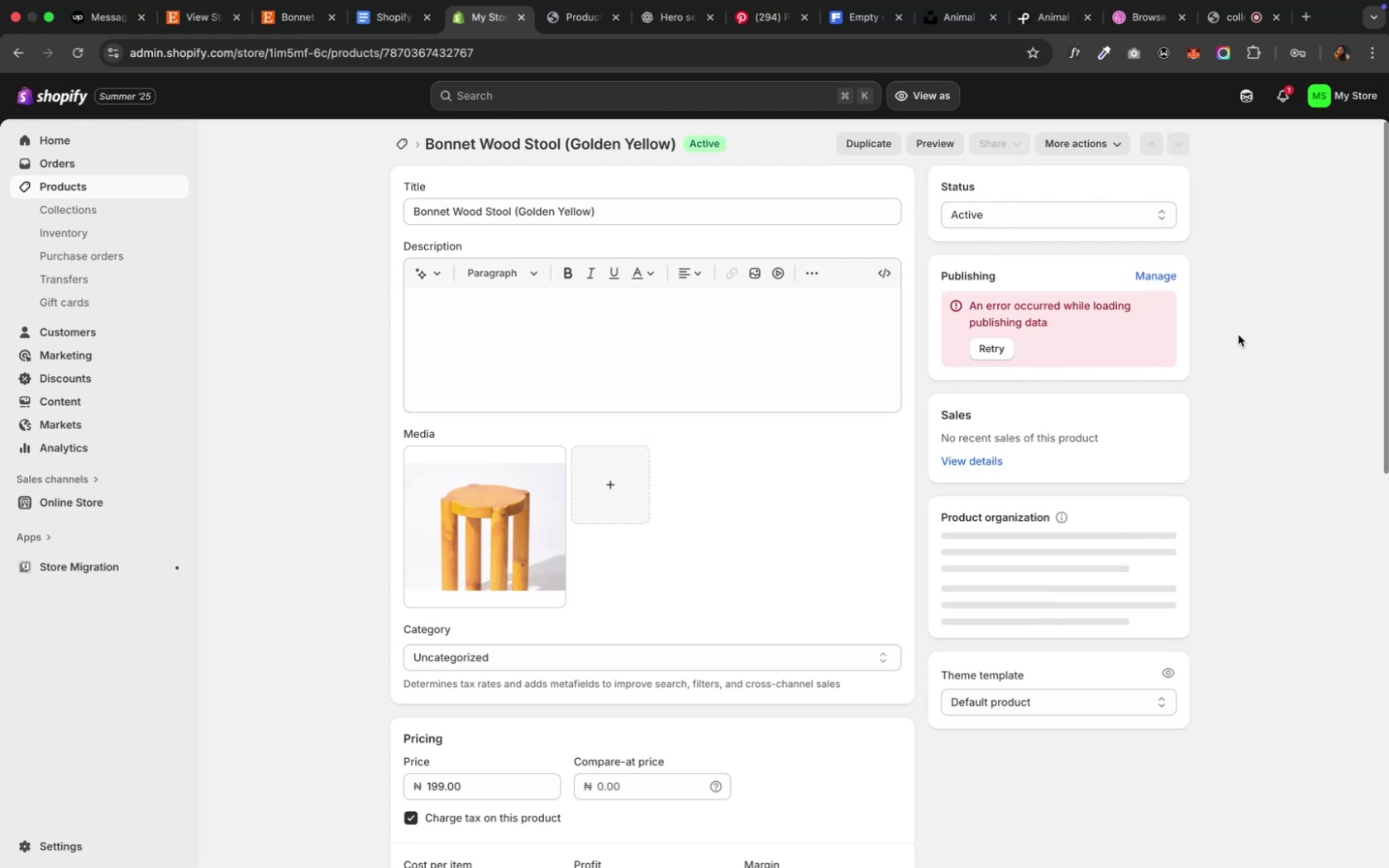 
left_click([1237, 335])
 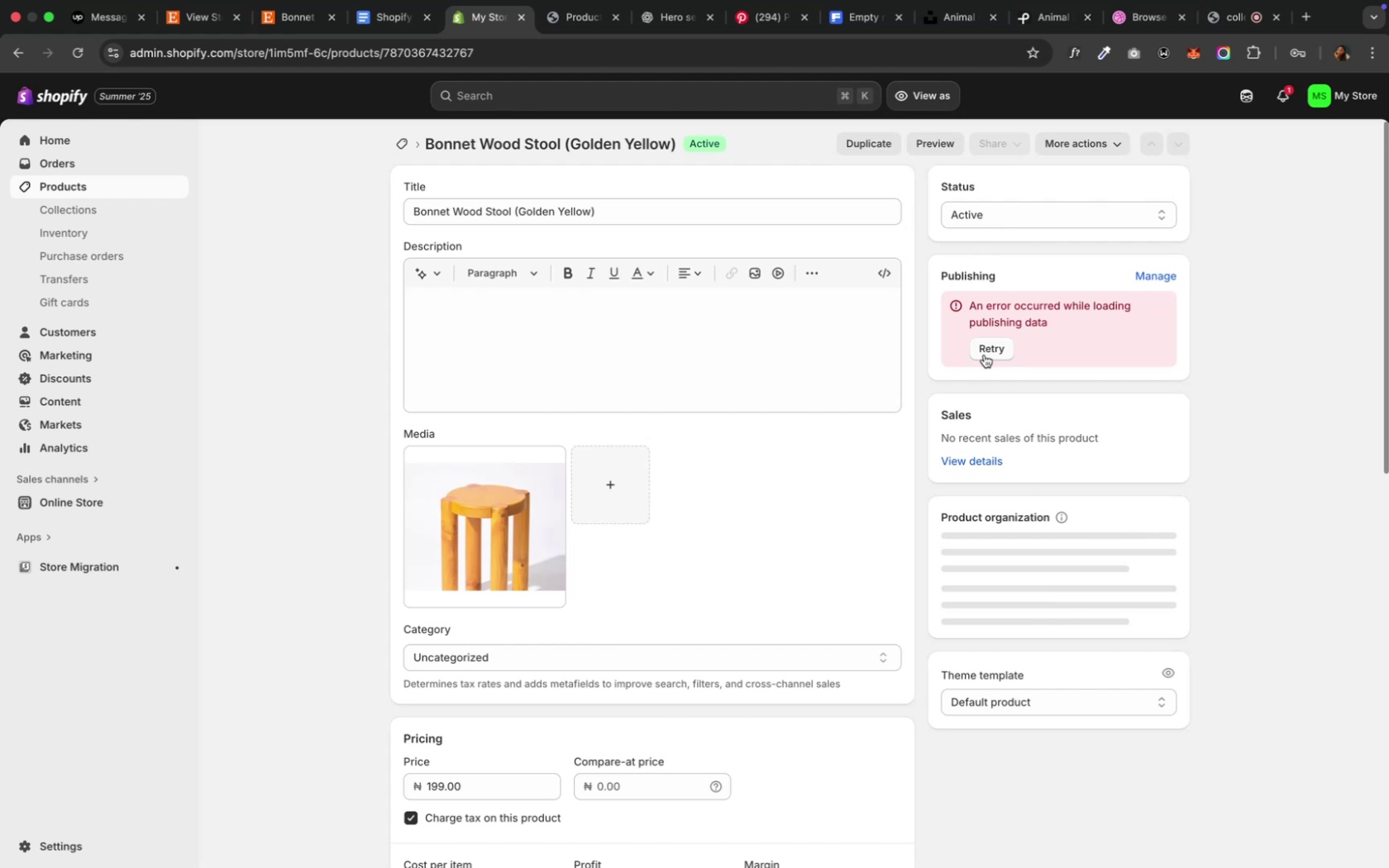 
wait(5.28)
 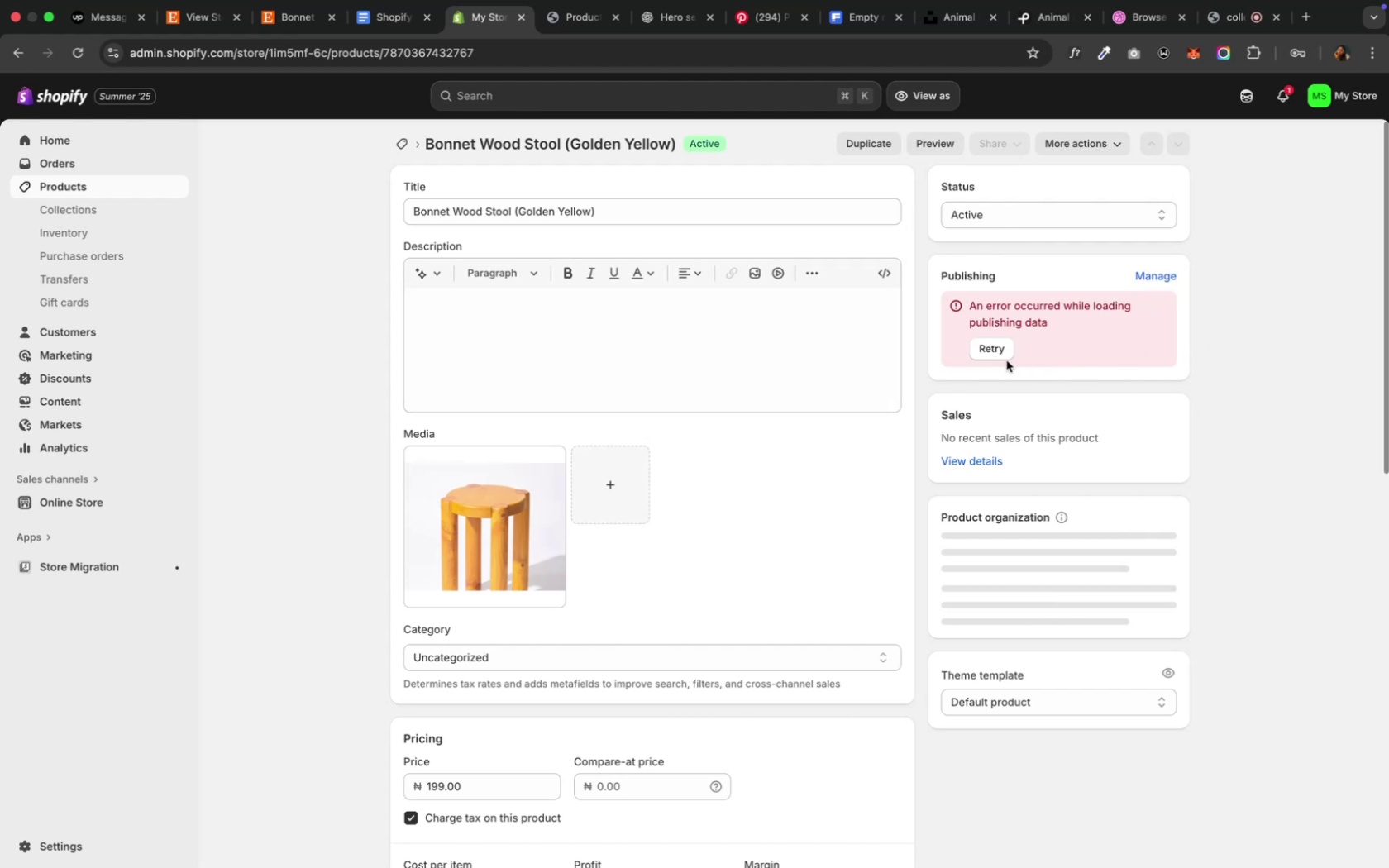 
left_click([983, 355])
 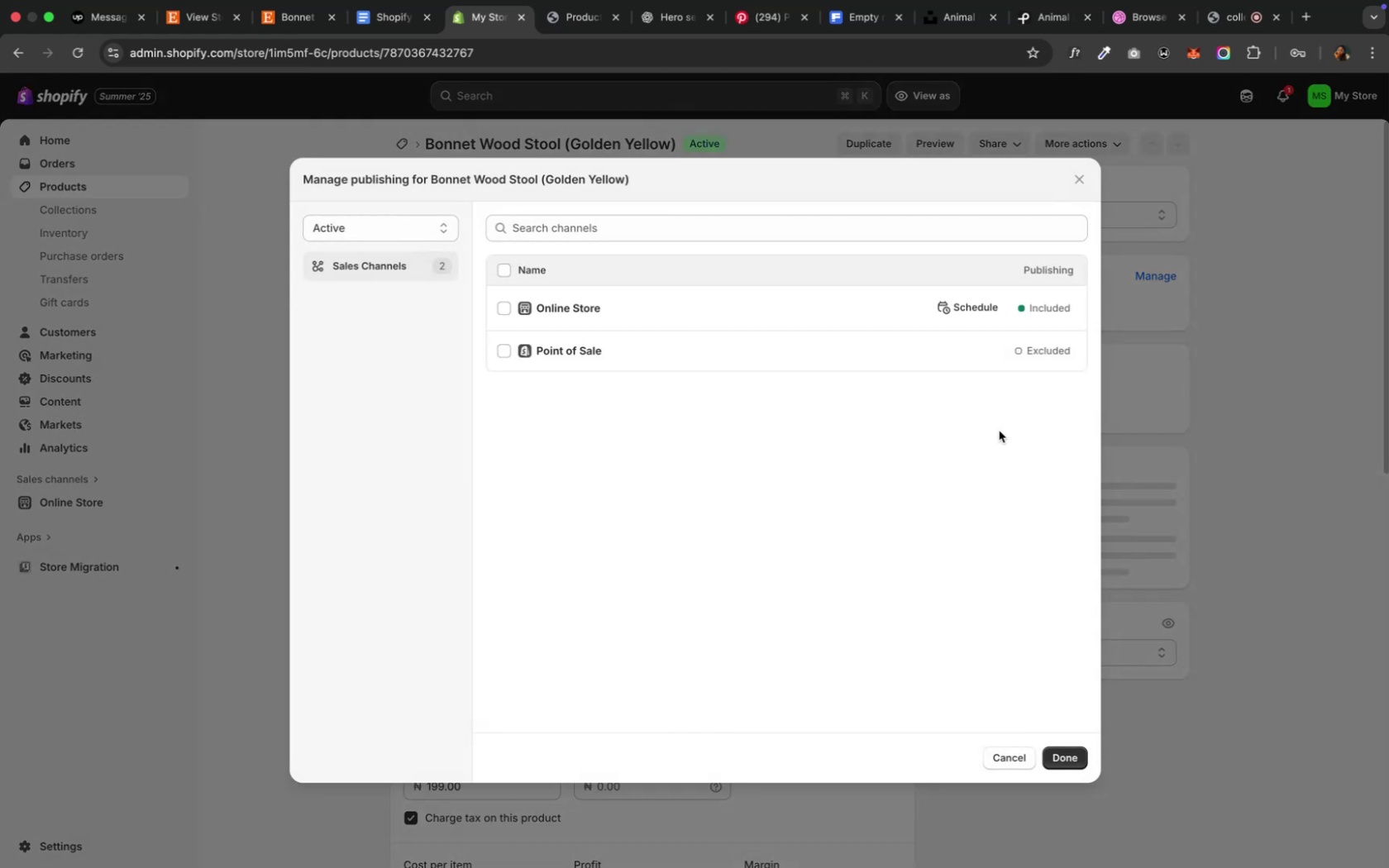 
left_click([1067, 759])
 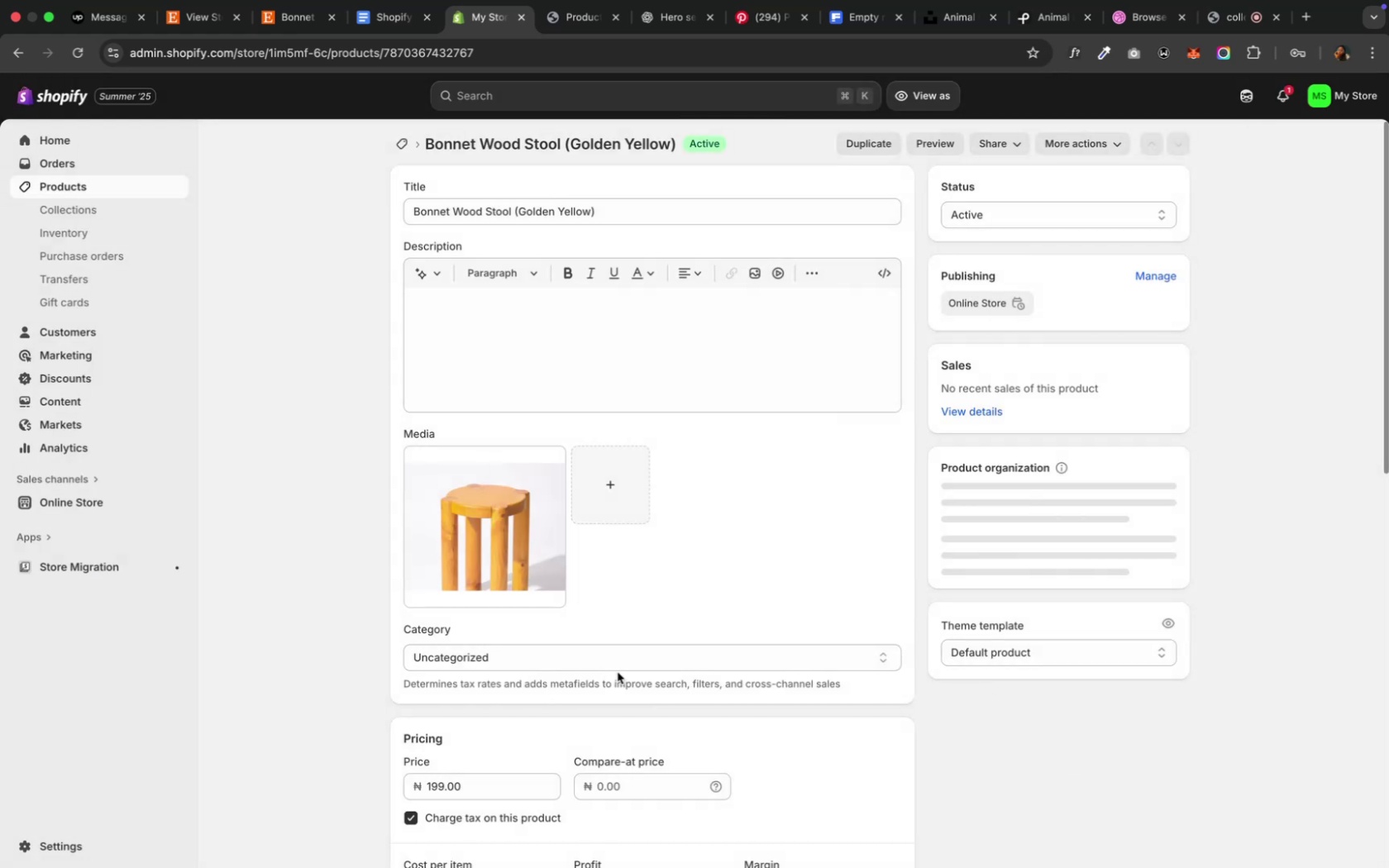 
left_click([630, 663])
 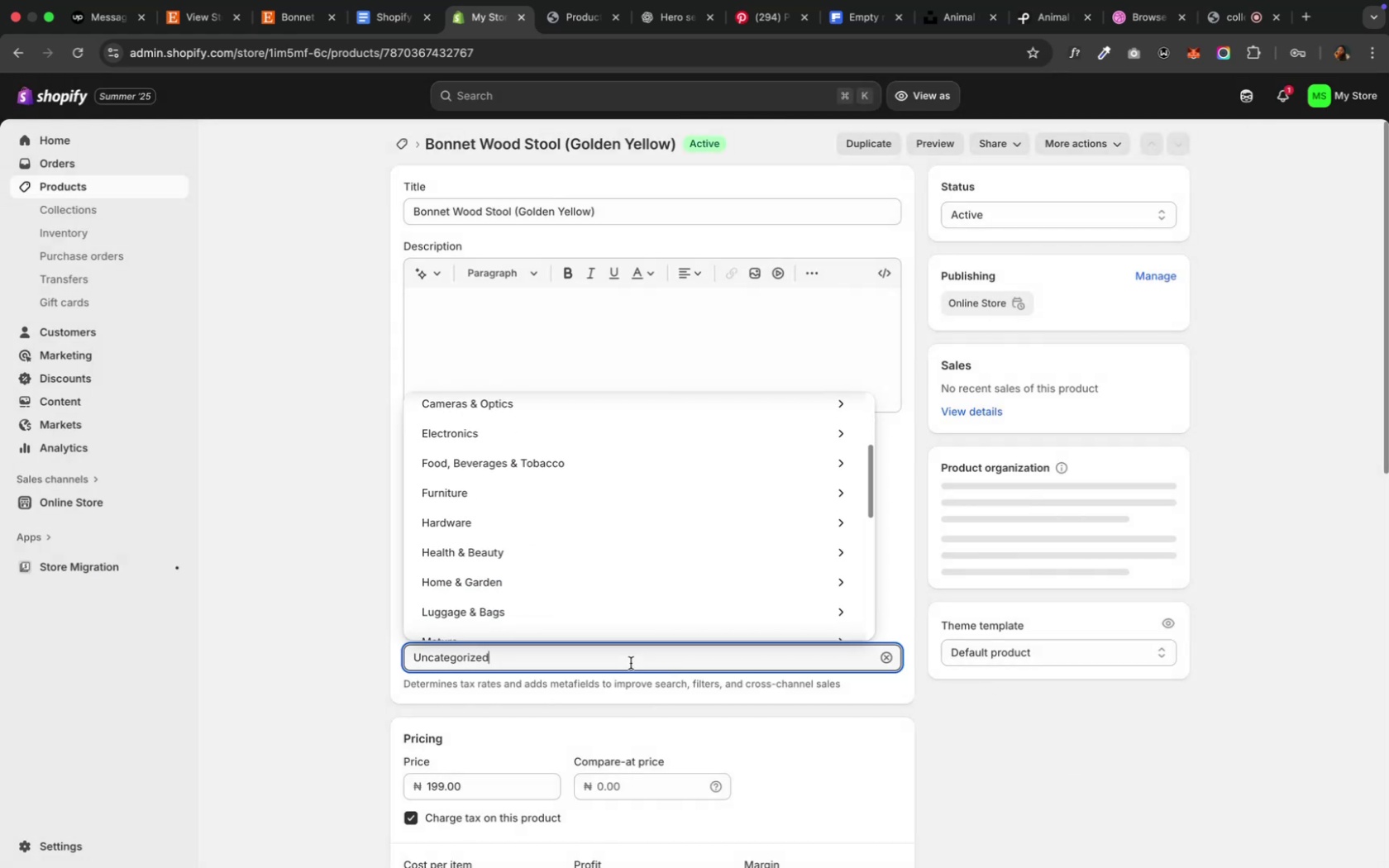 
type(too)
 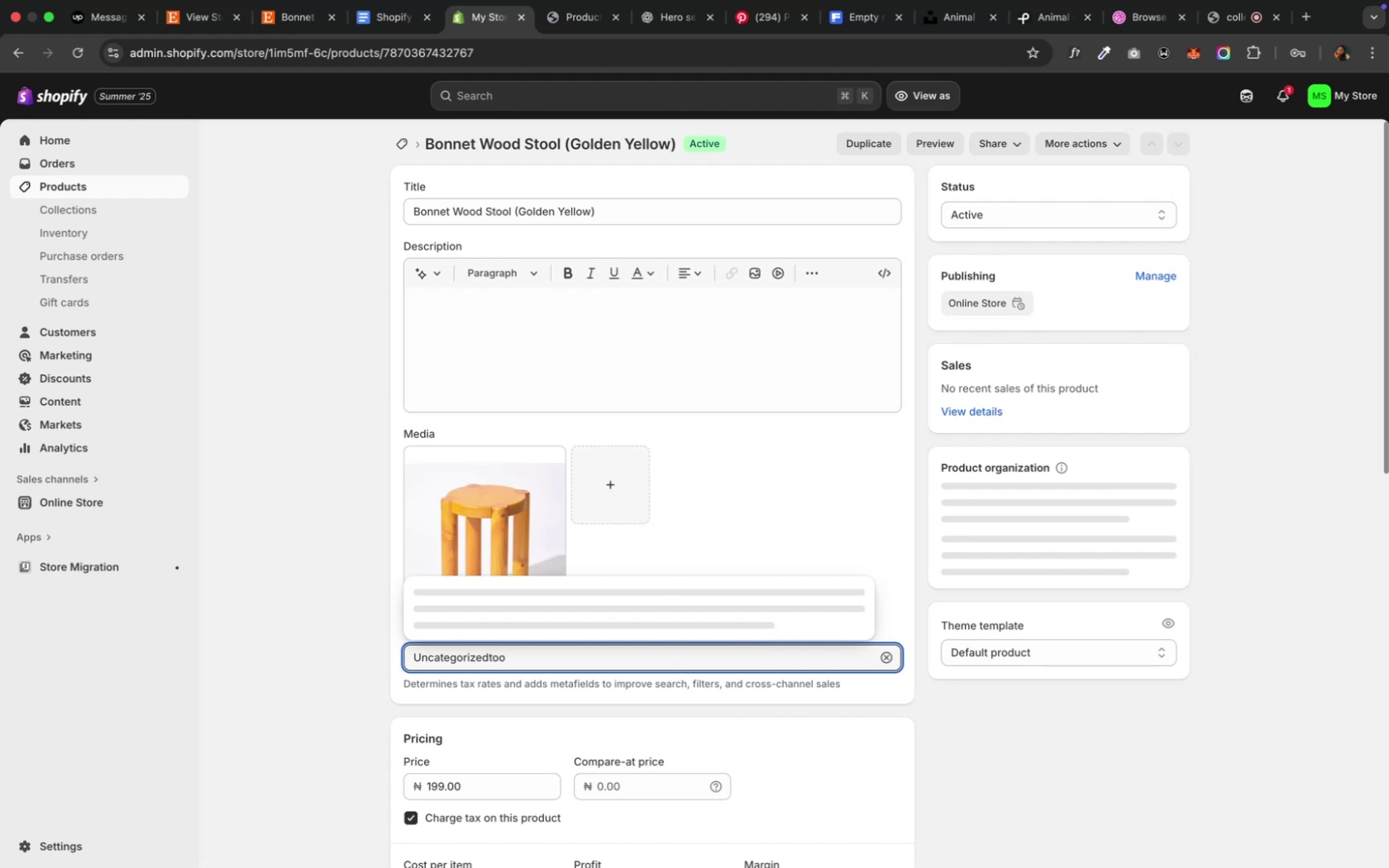 
key(Meta+CommandLeft)
 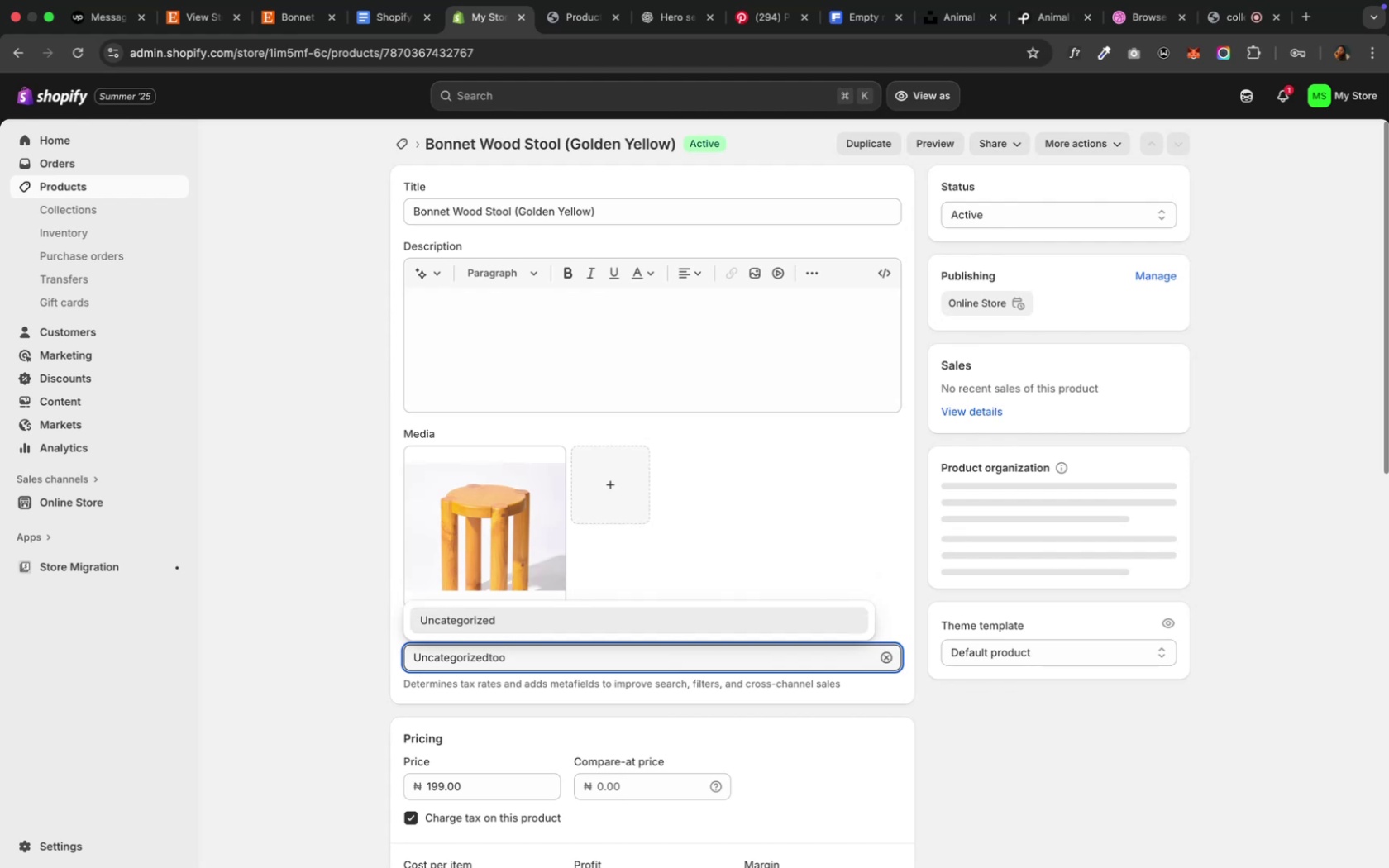 
key(Meta+A)
 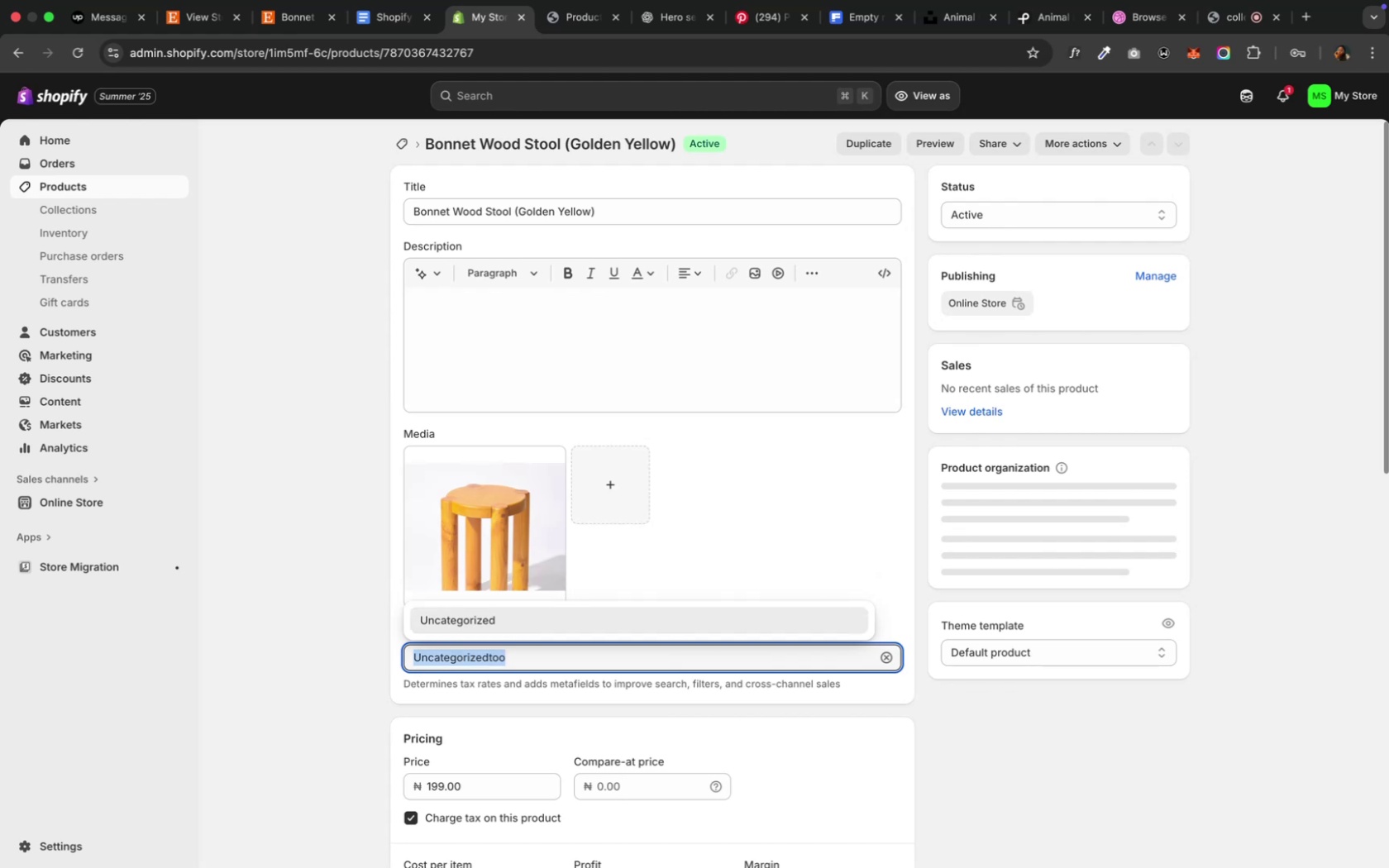 
type(stool)
 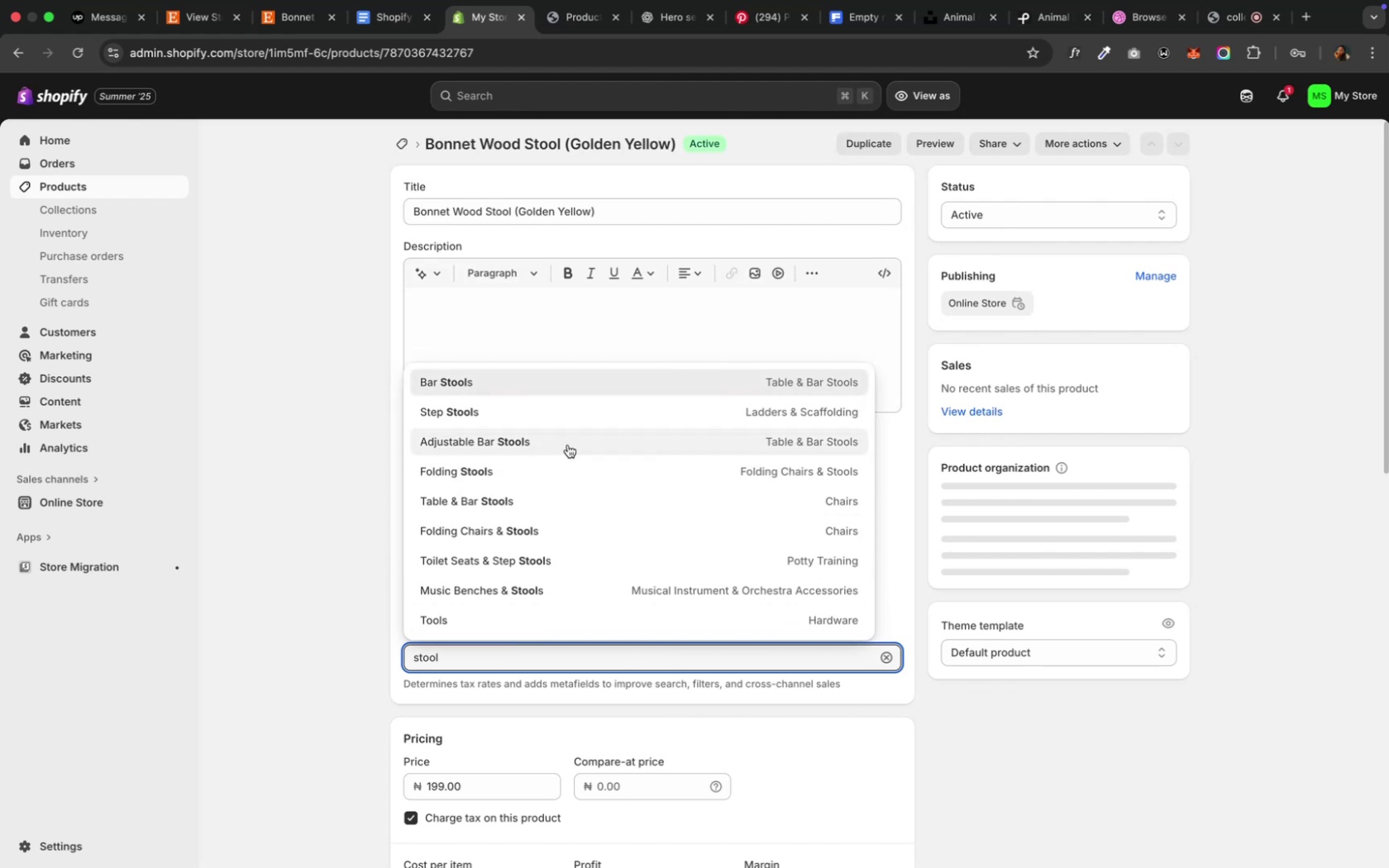 
left_click([585, 389])
 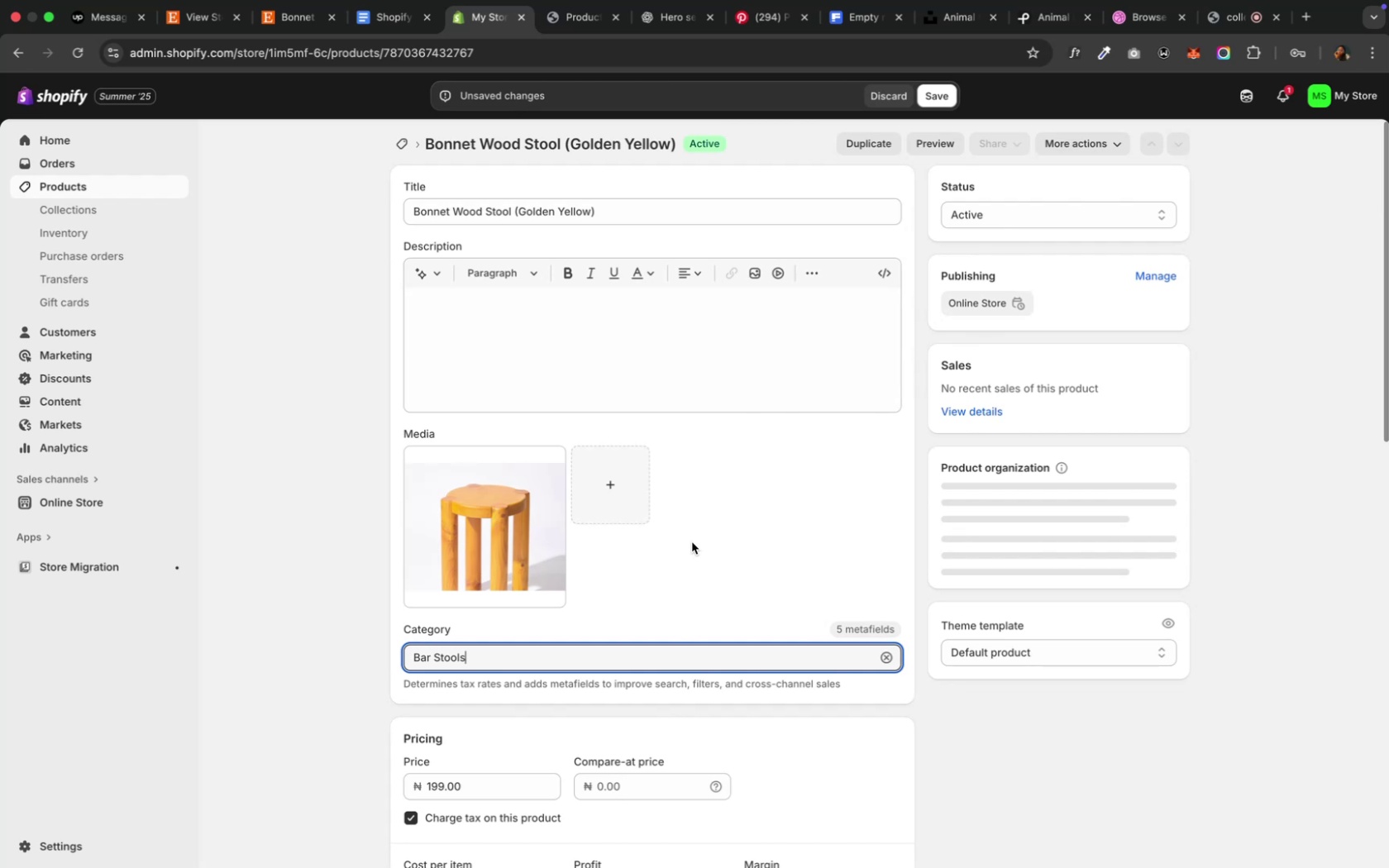 
wait(5.93)
 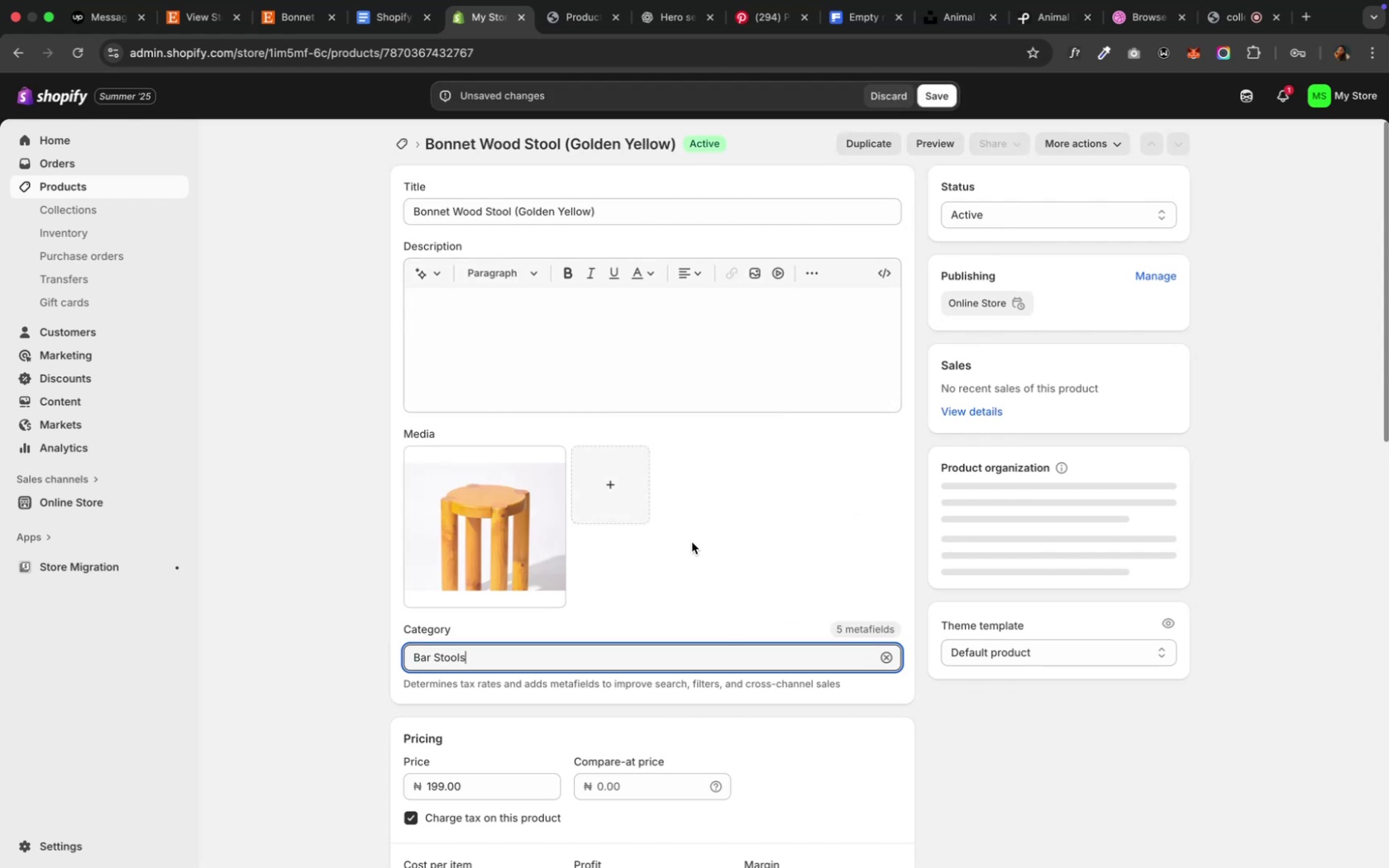 
scroll: coordinate [691, 542], scroll_direction: down, amount: 11.0
 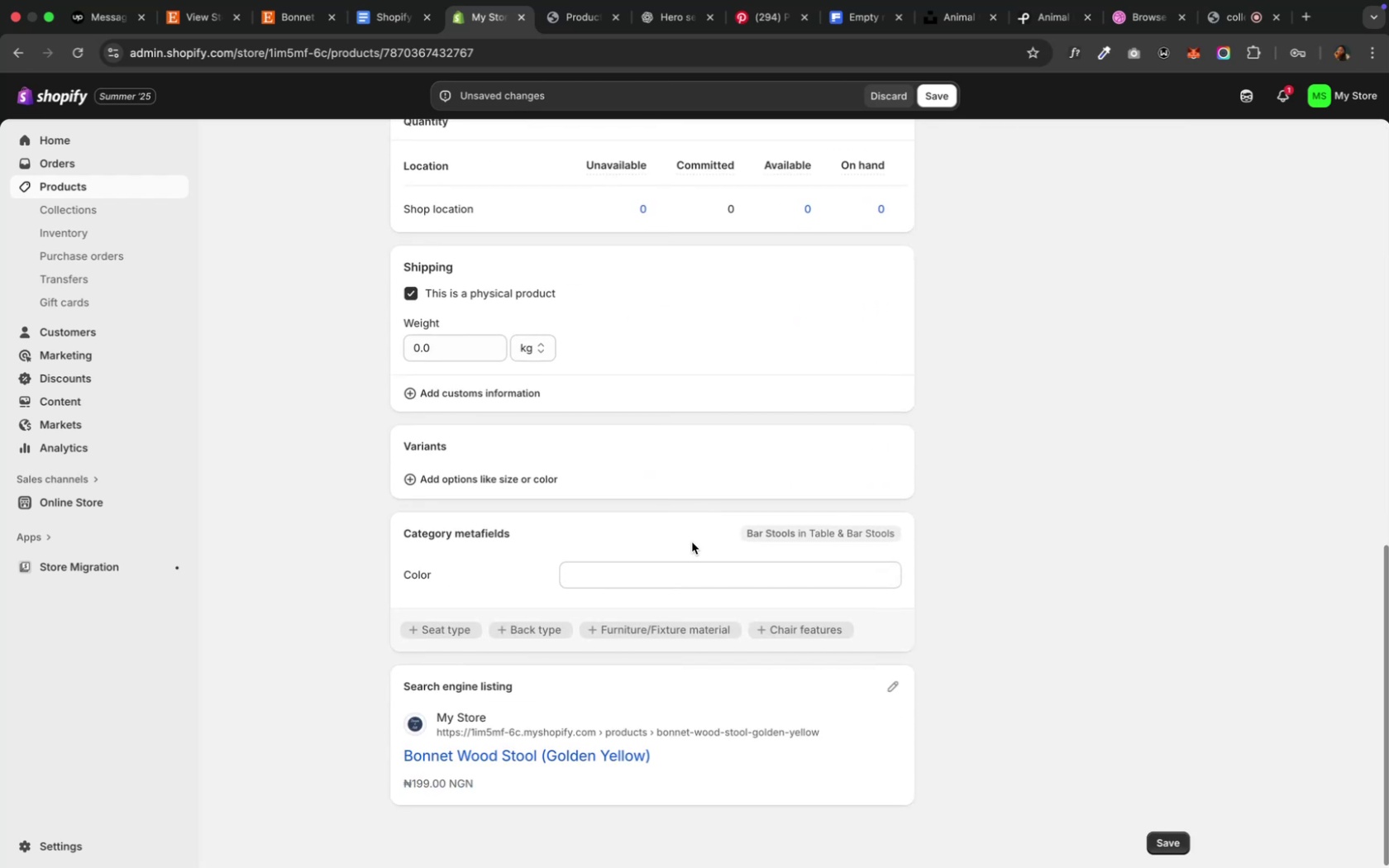 
scroll: coordinate [691, 542], scroll_direction: up, amount: 15.0
 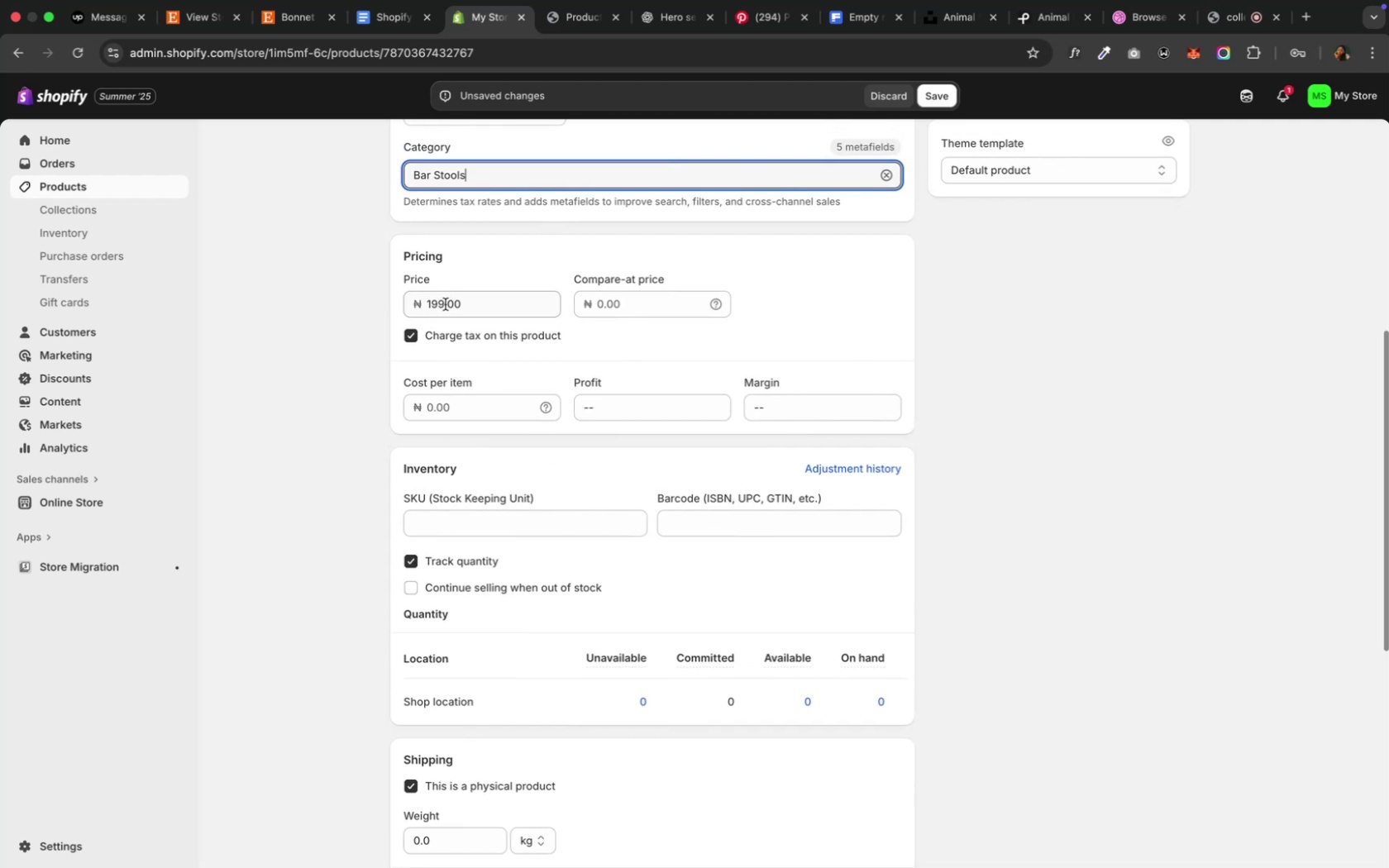 
left_click([442, 306])
 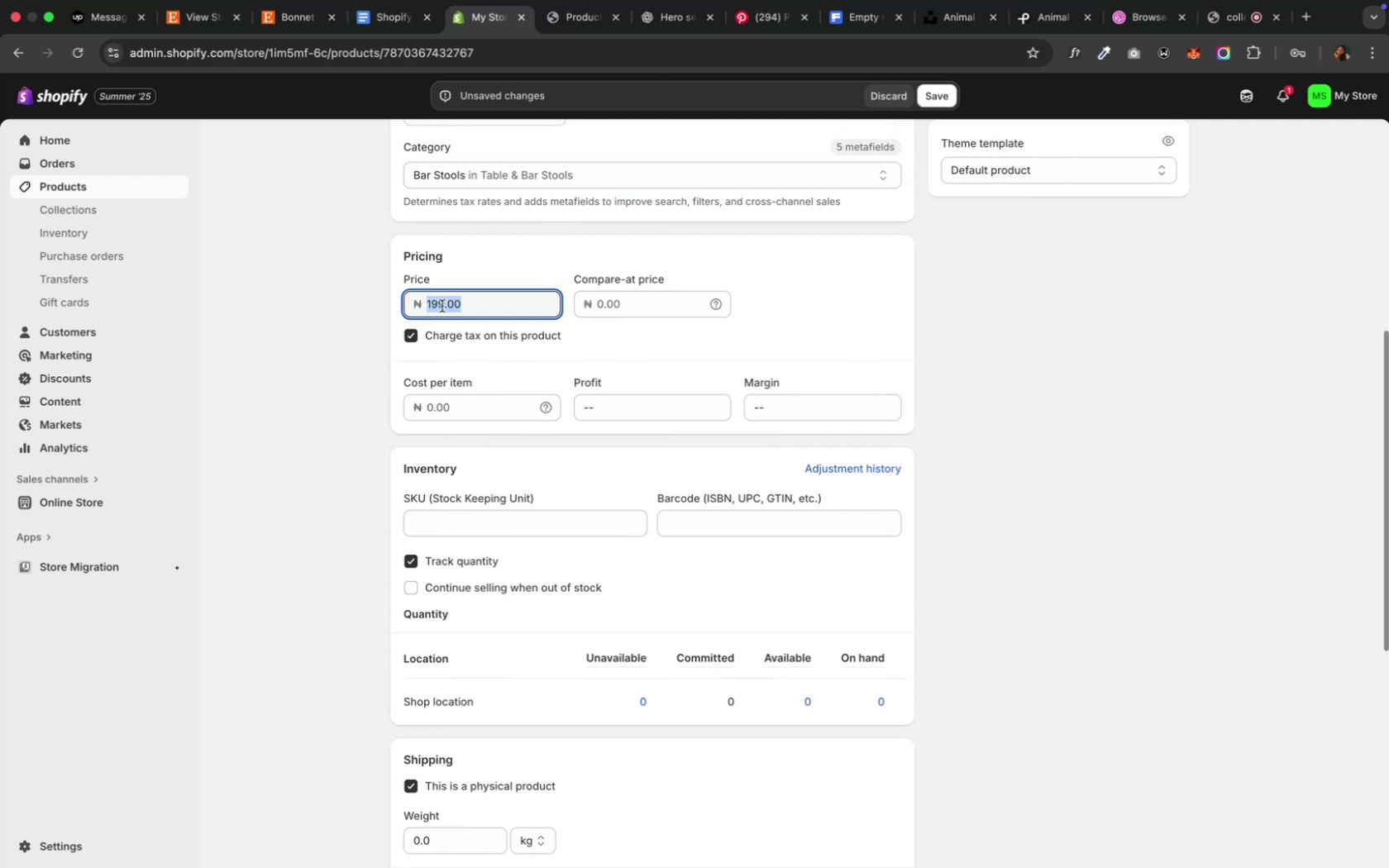 
left_click([442, 306])
 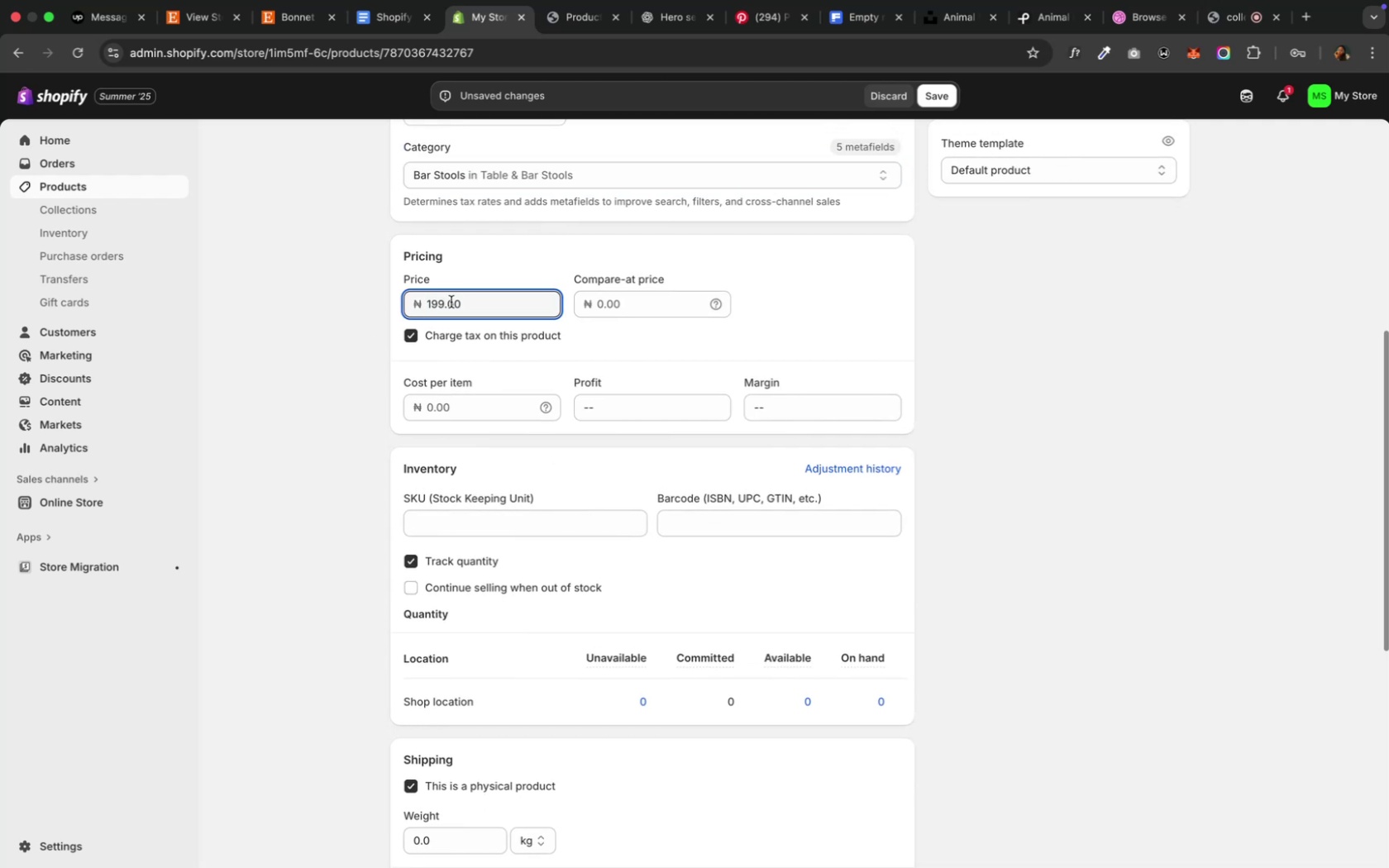 
type(00)
 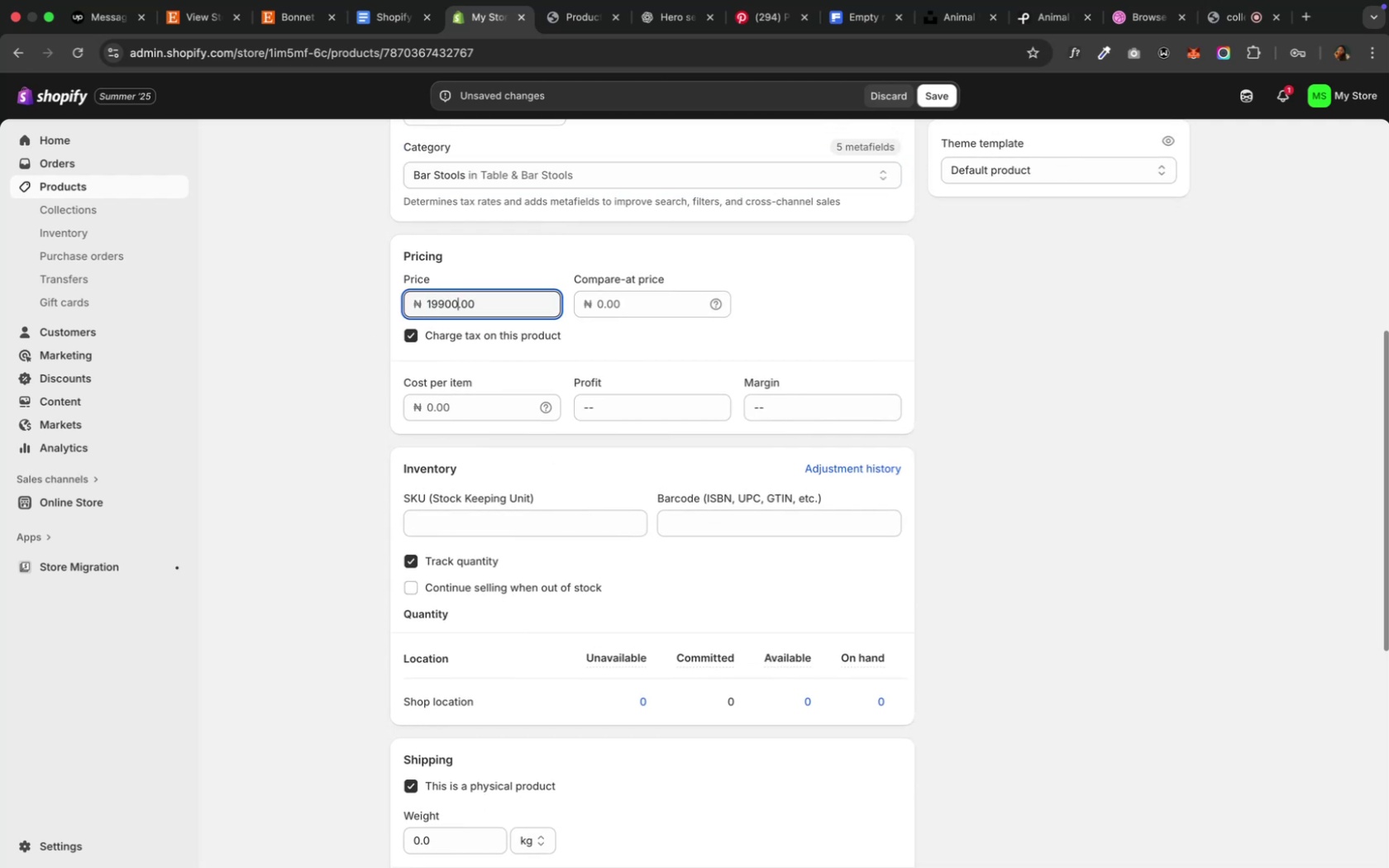 
scroll: coordinate [451, 302], scroll_direction: up, amount: 16.0
 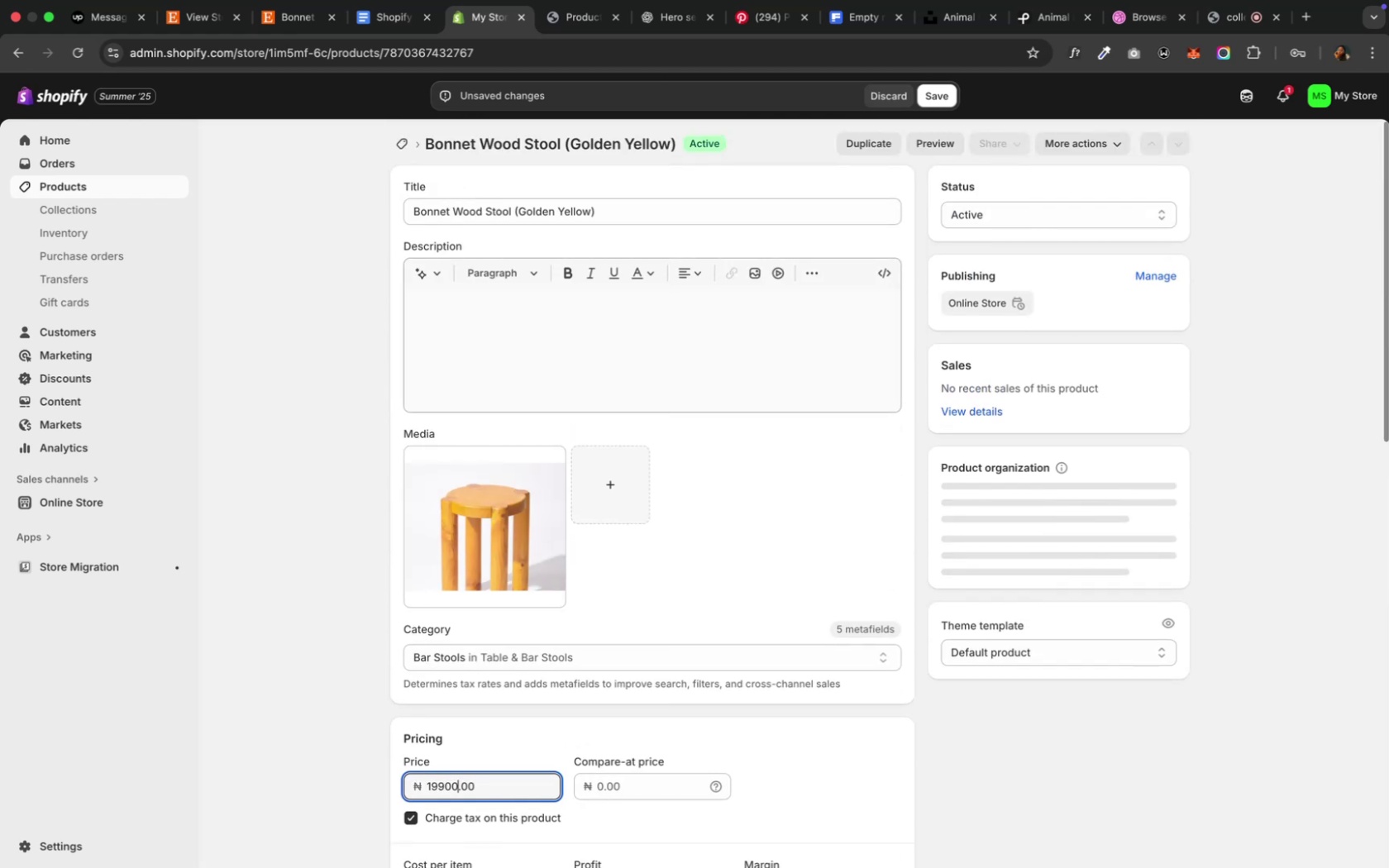 
wait(9.45)
 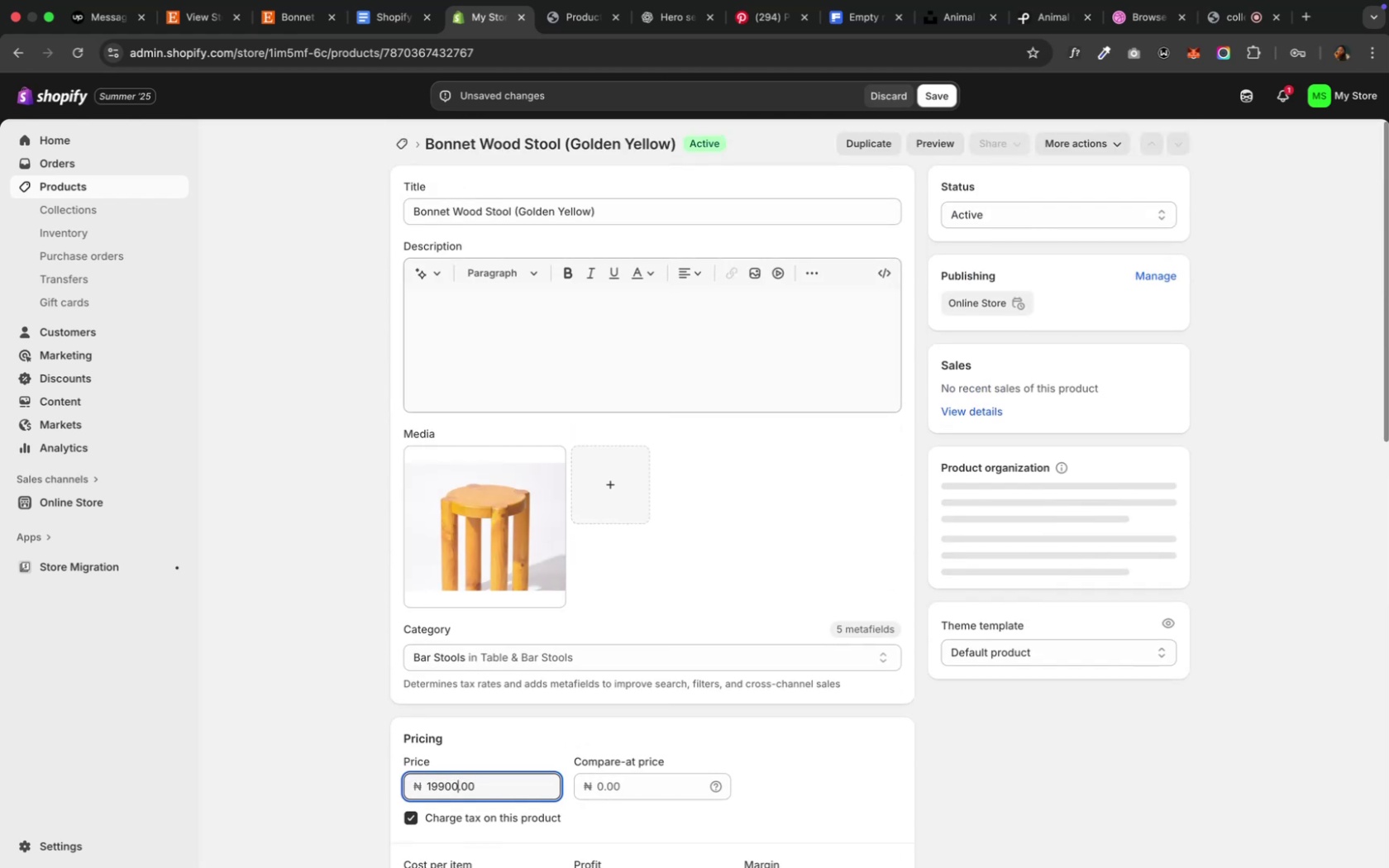 
scroll: coordinate [693, 682], scroll_direction: down, amount: 17.0
 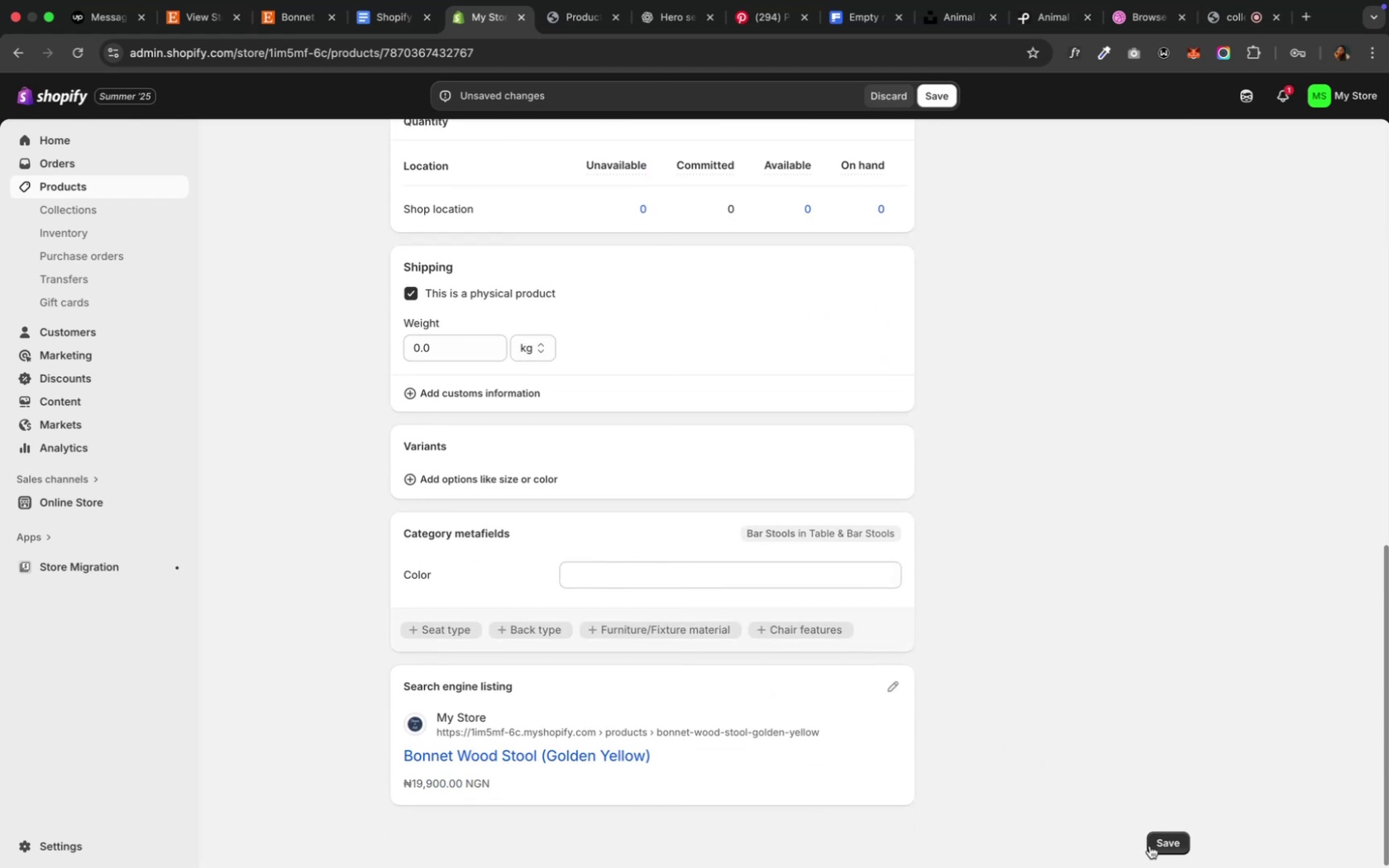 
left_click([1179, 846])
 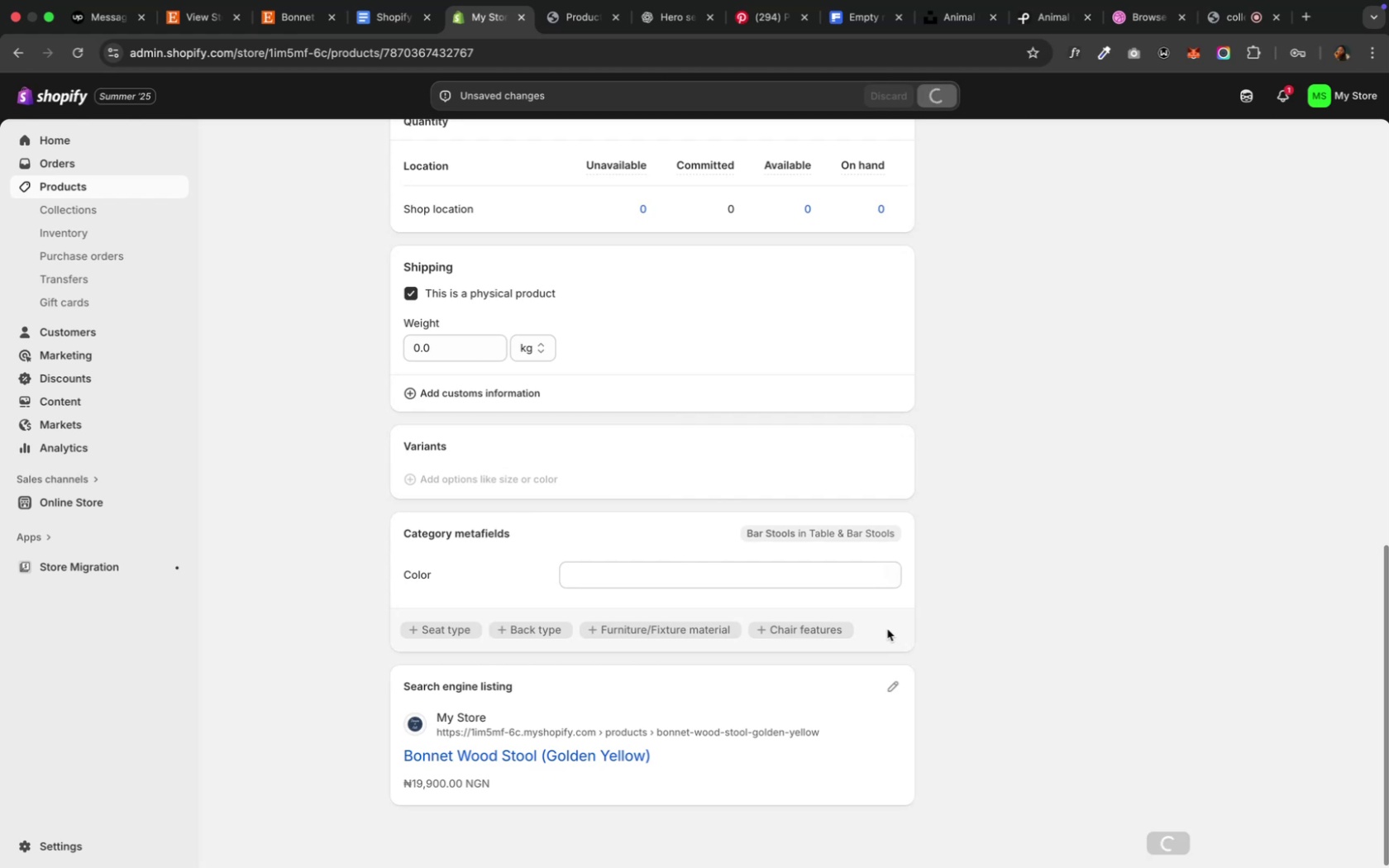 
wait(9.96)
 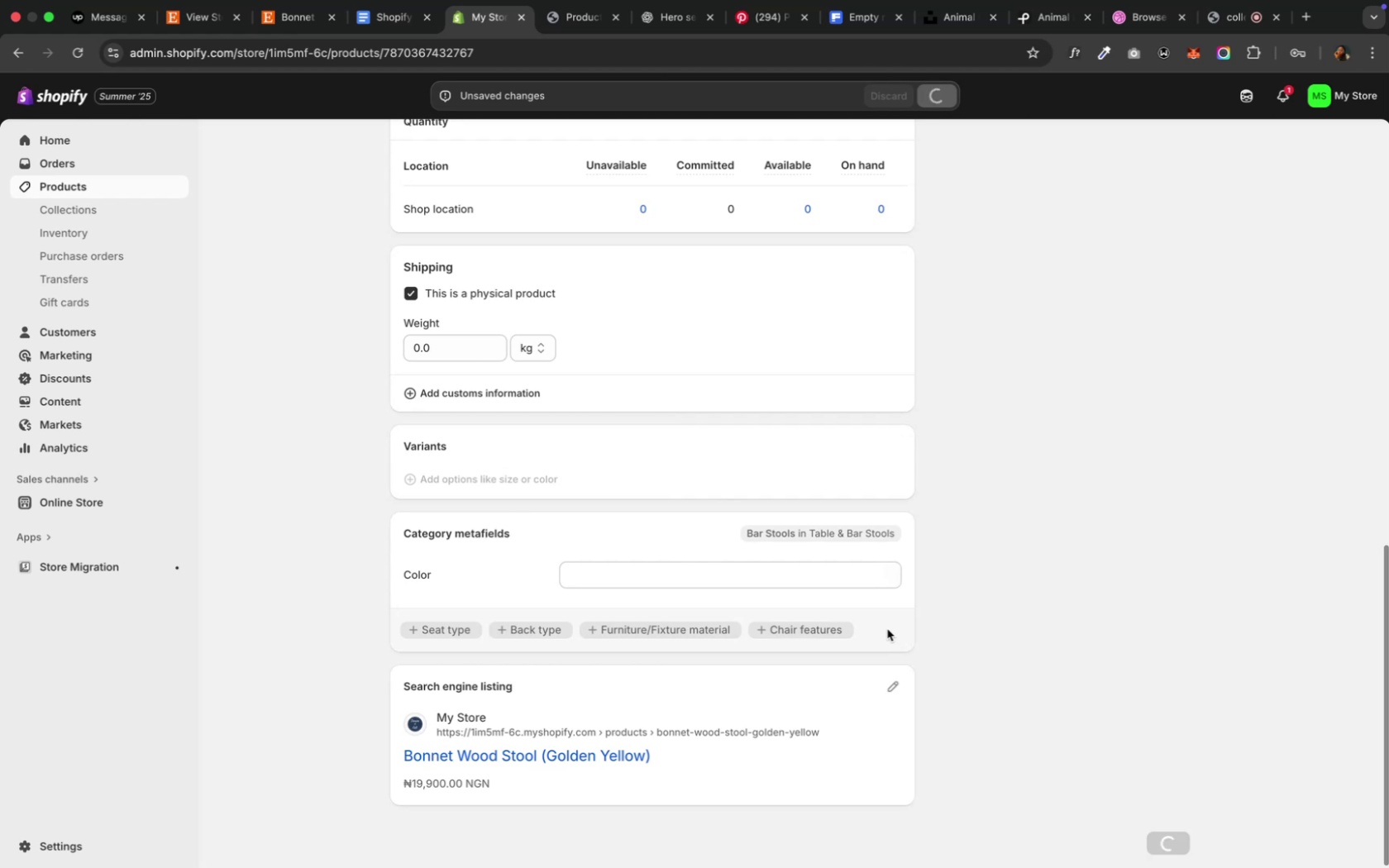 
scroll: coordinate [919, 681], scroll_direction: up, amount: 24.0
 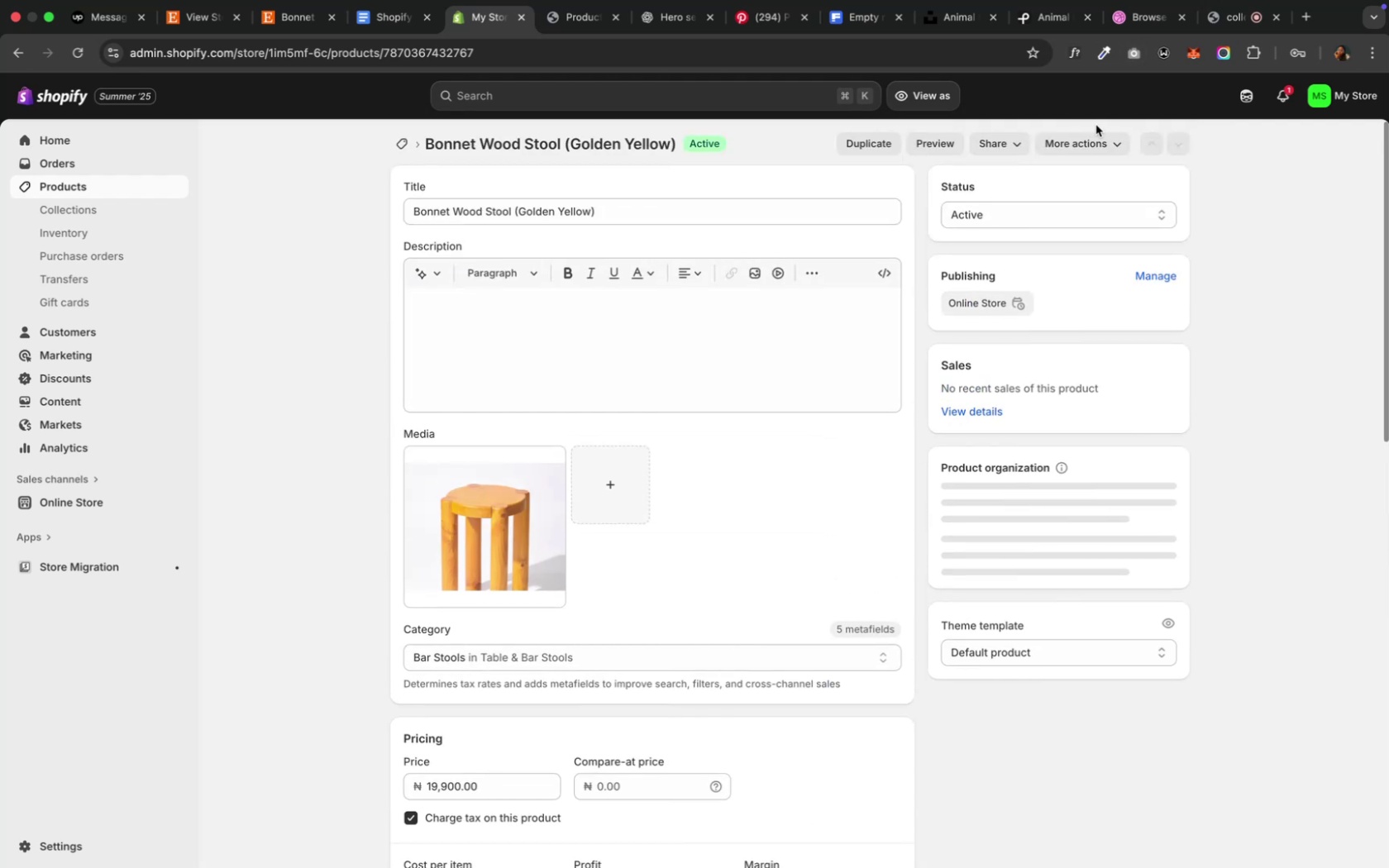 
left_click([1094, 150])
 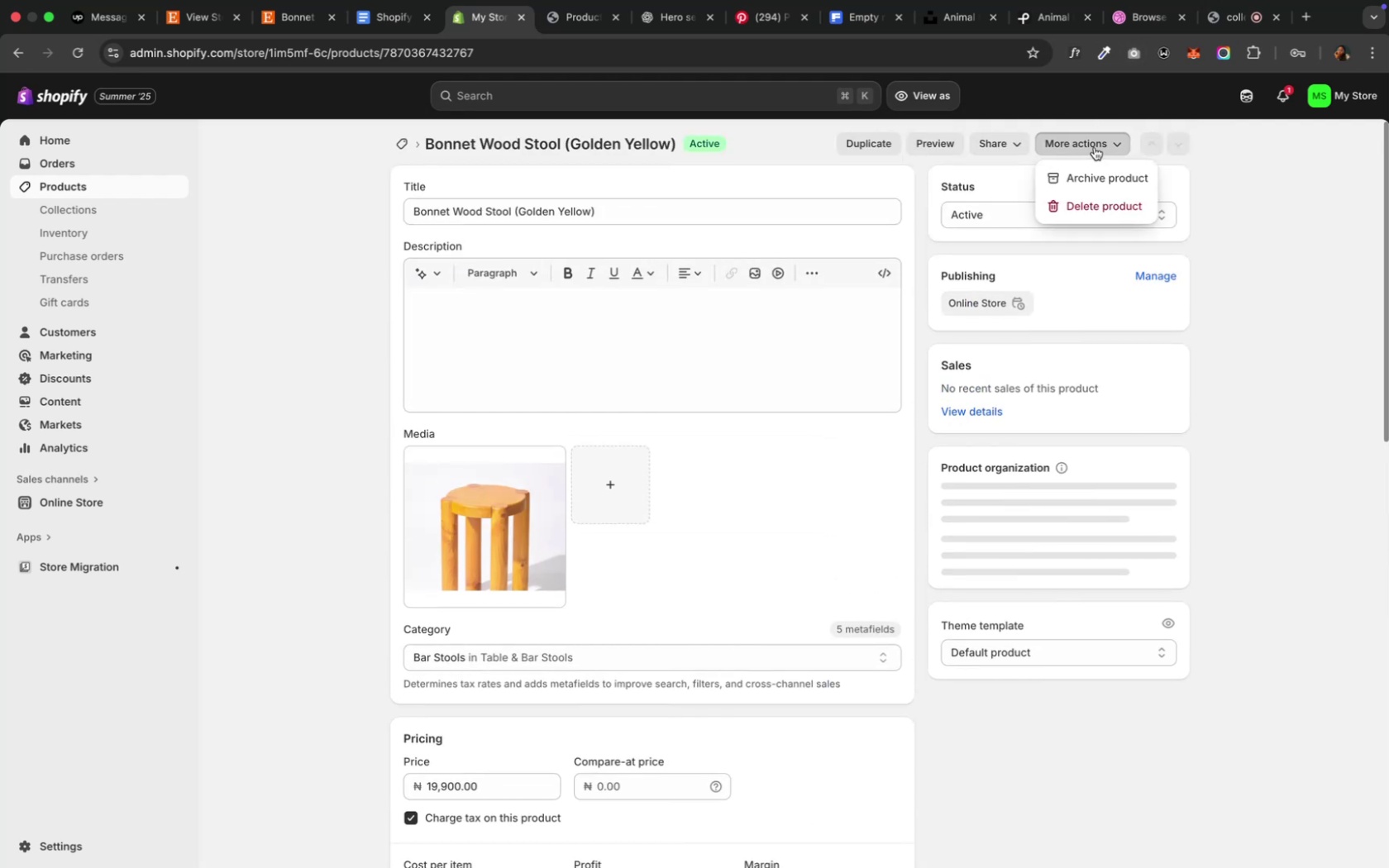 
left_click([1093, 145])
 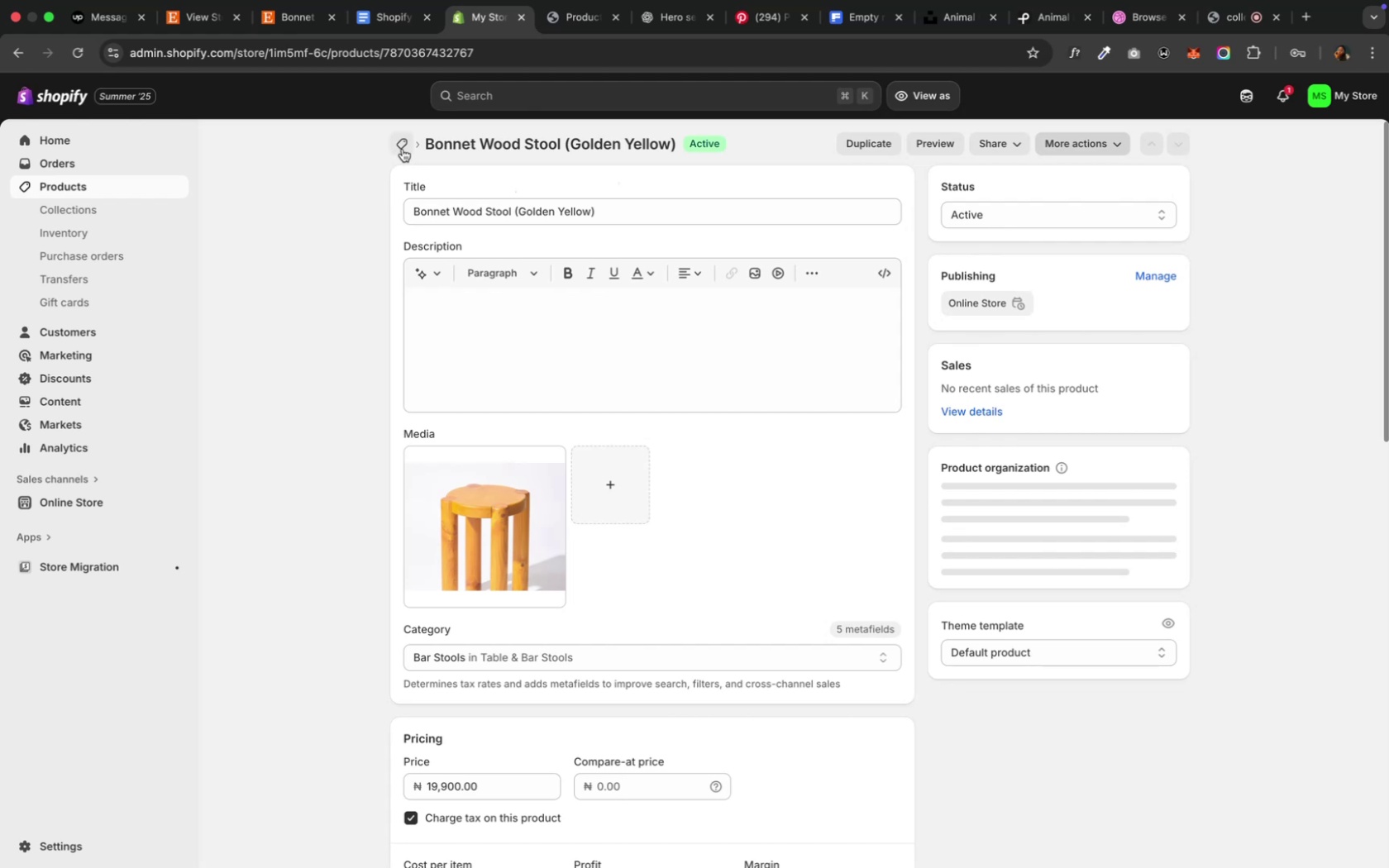 
left_click([402, 149])
 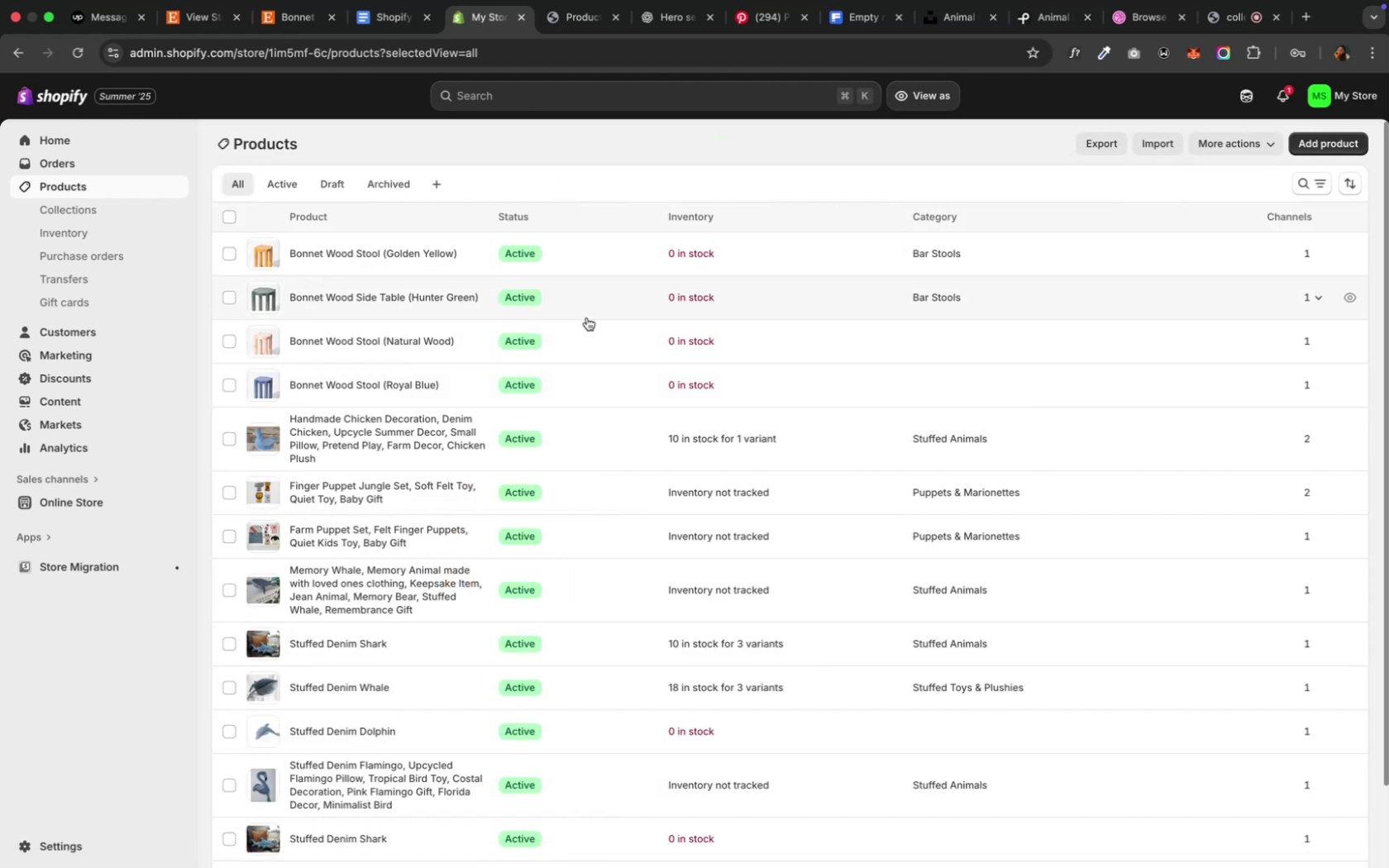 
wait(13.29)
 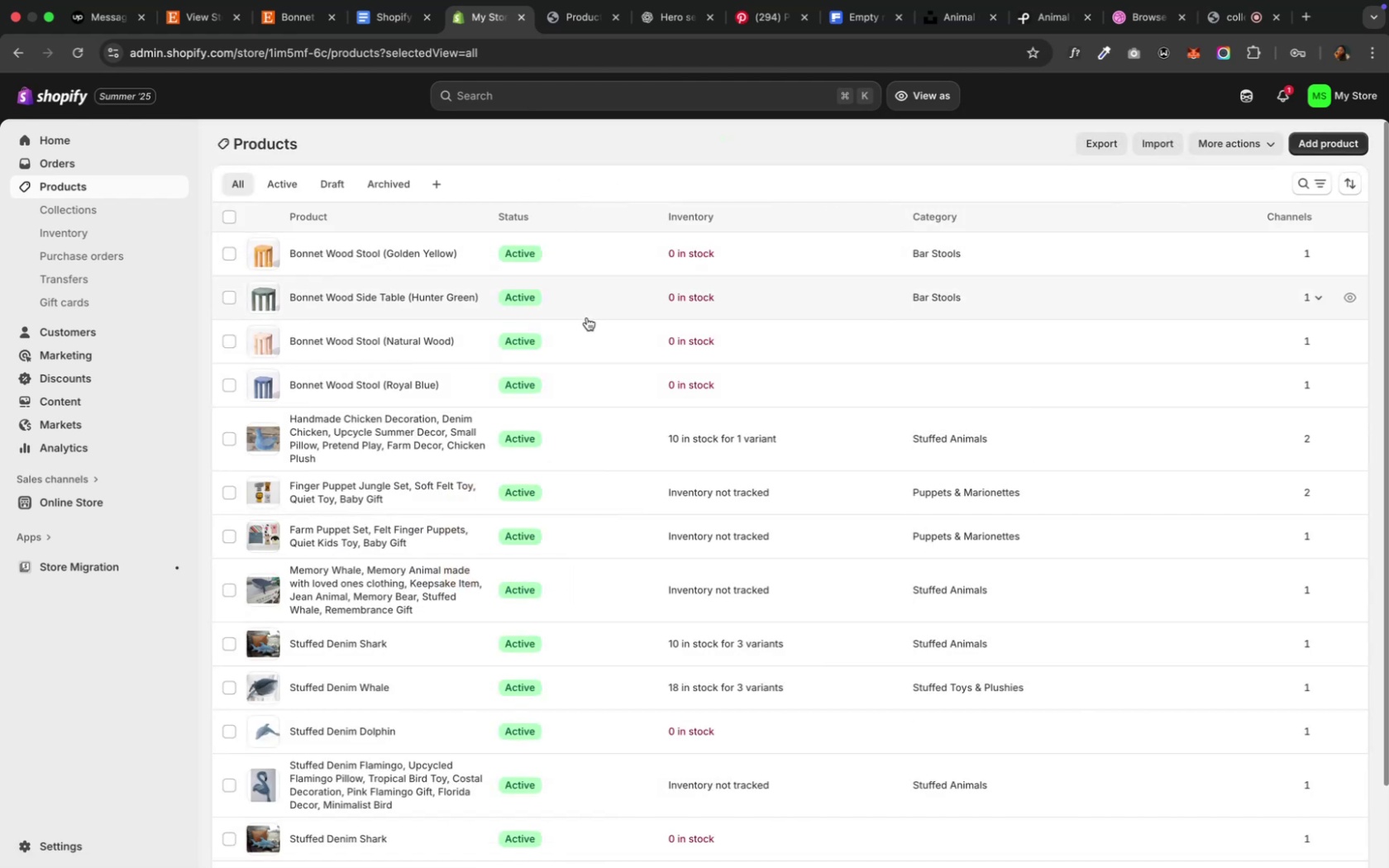 
left_click([583, 264])
 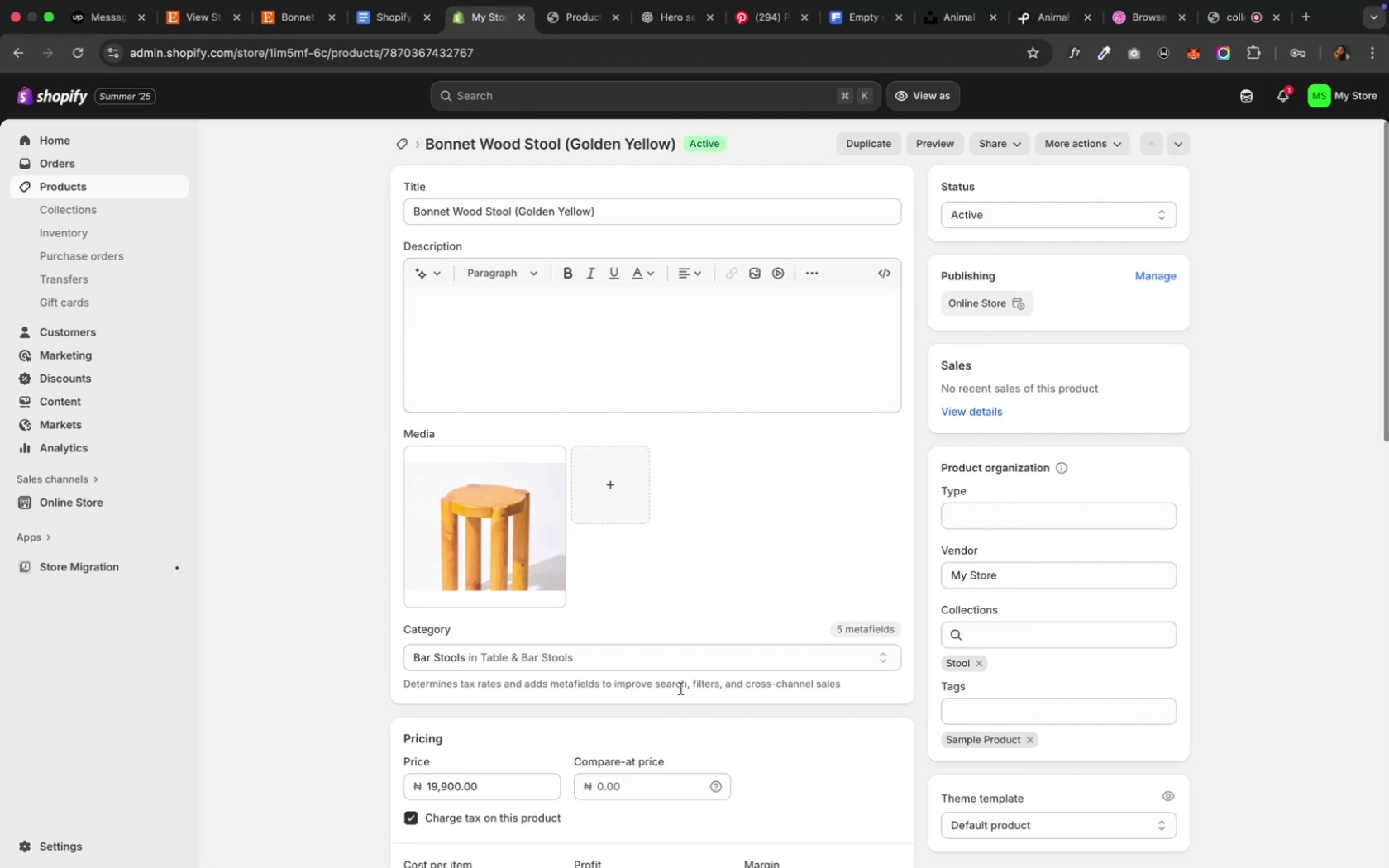 
wait(12.27)
 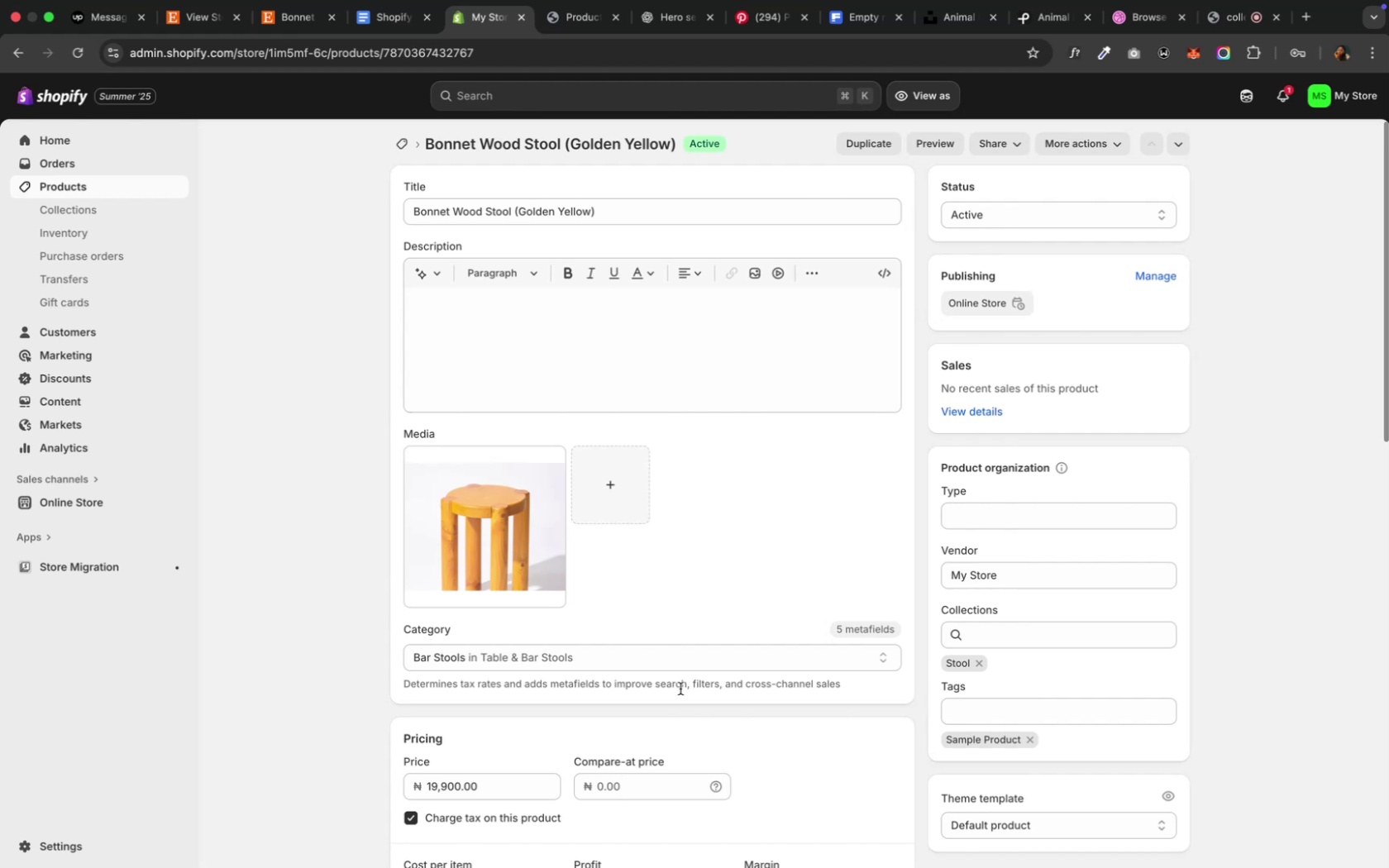 
scroll: coordinate [671, 710], scroll_direction: down, amount: 8.0
 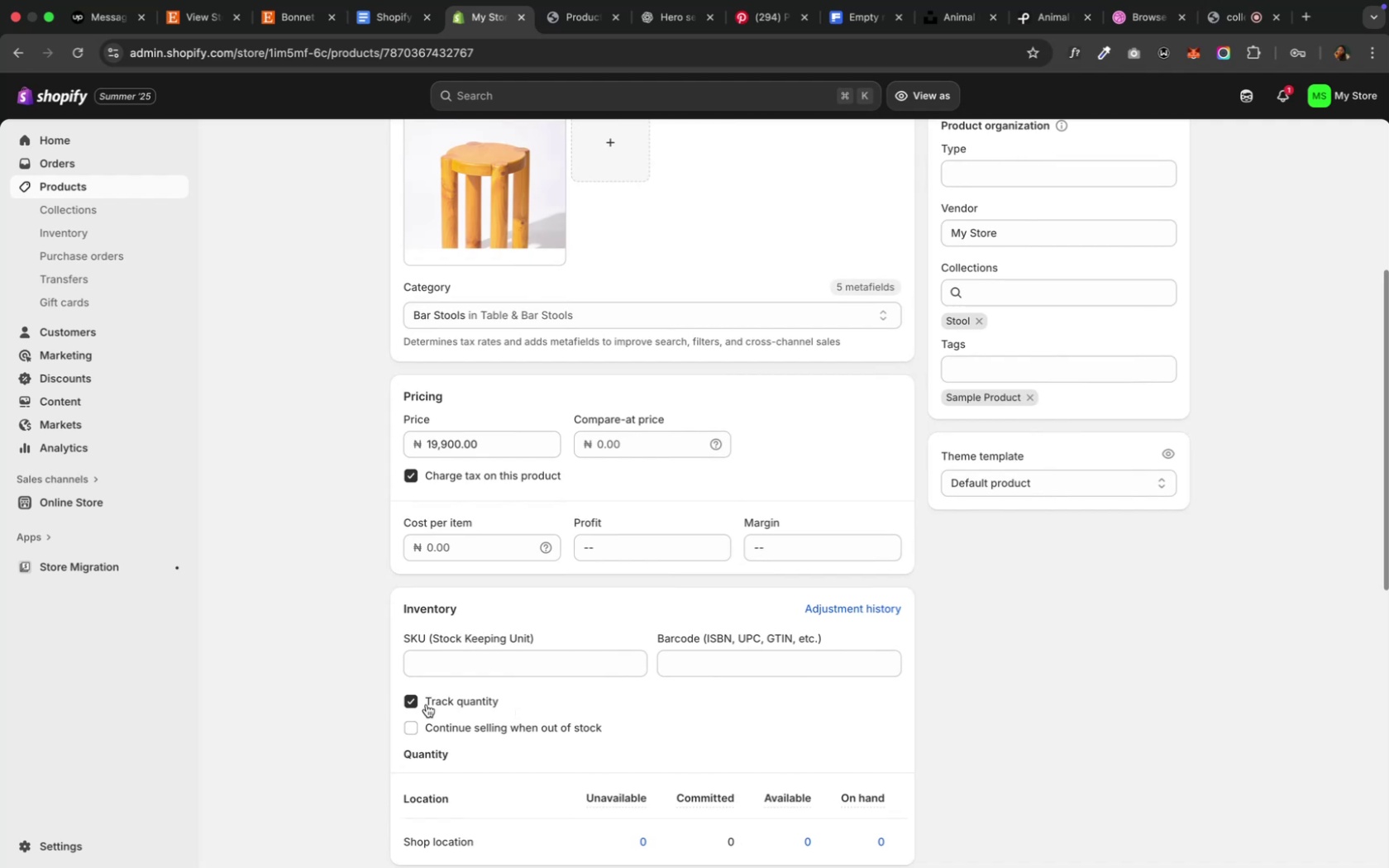 
left_click([415, 705])
 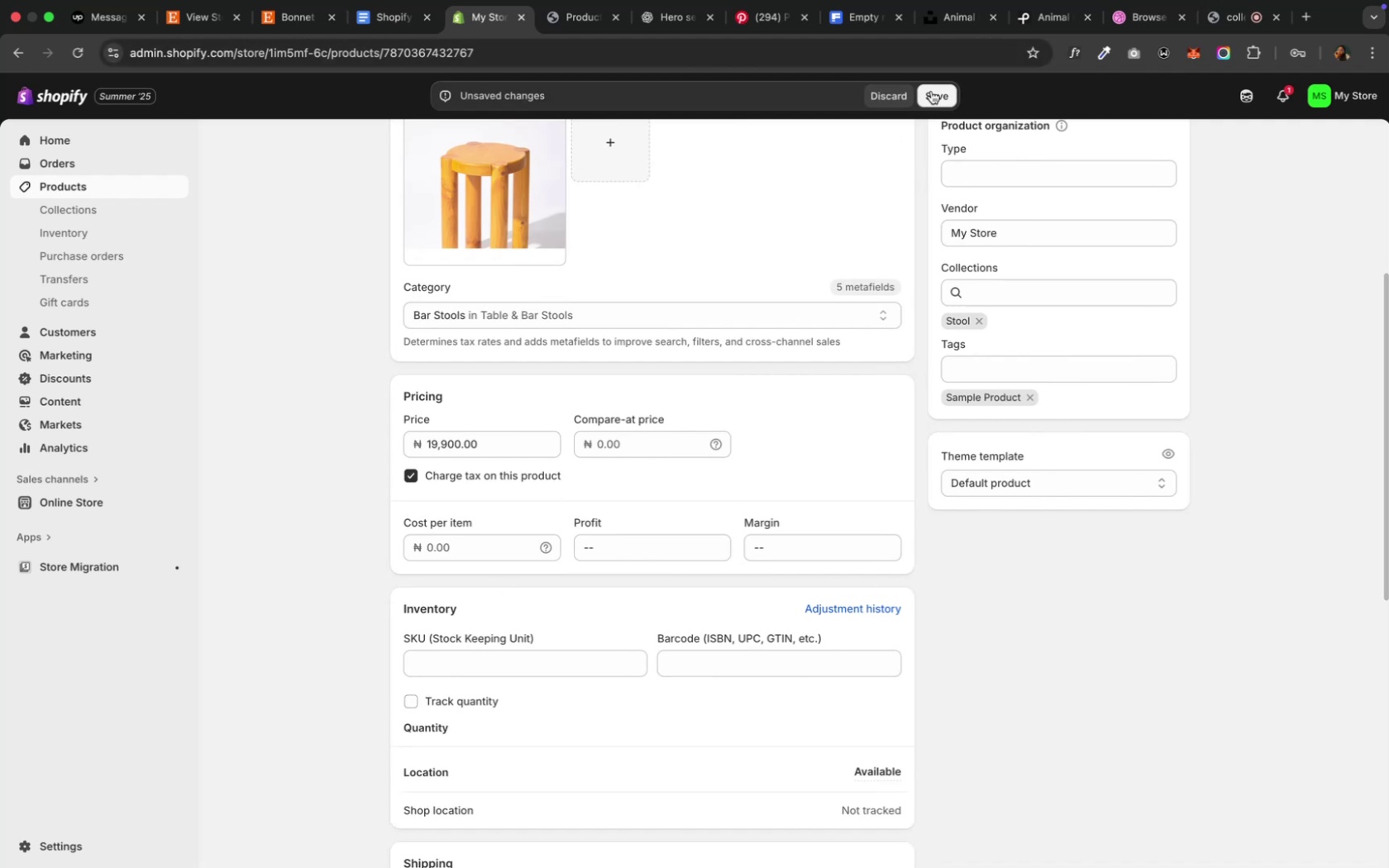 
wait(5.28)
 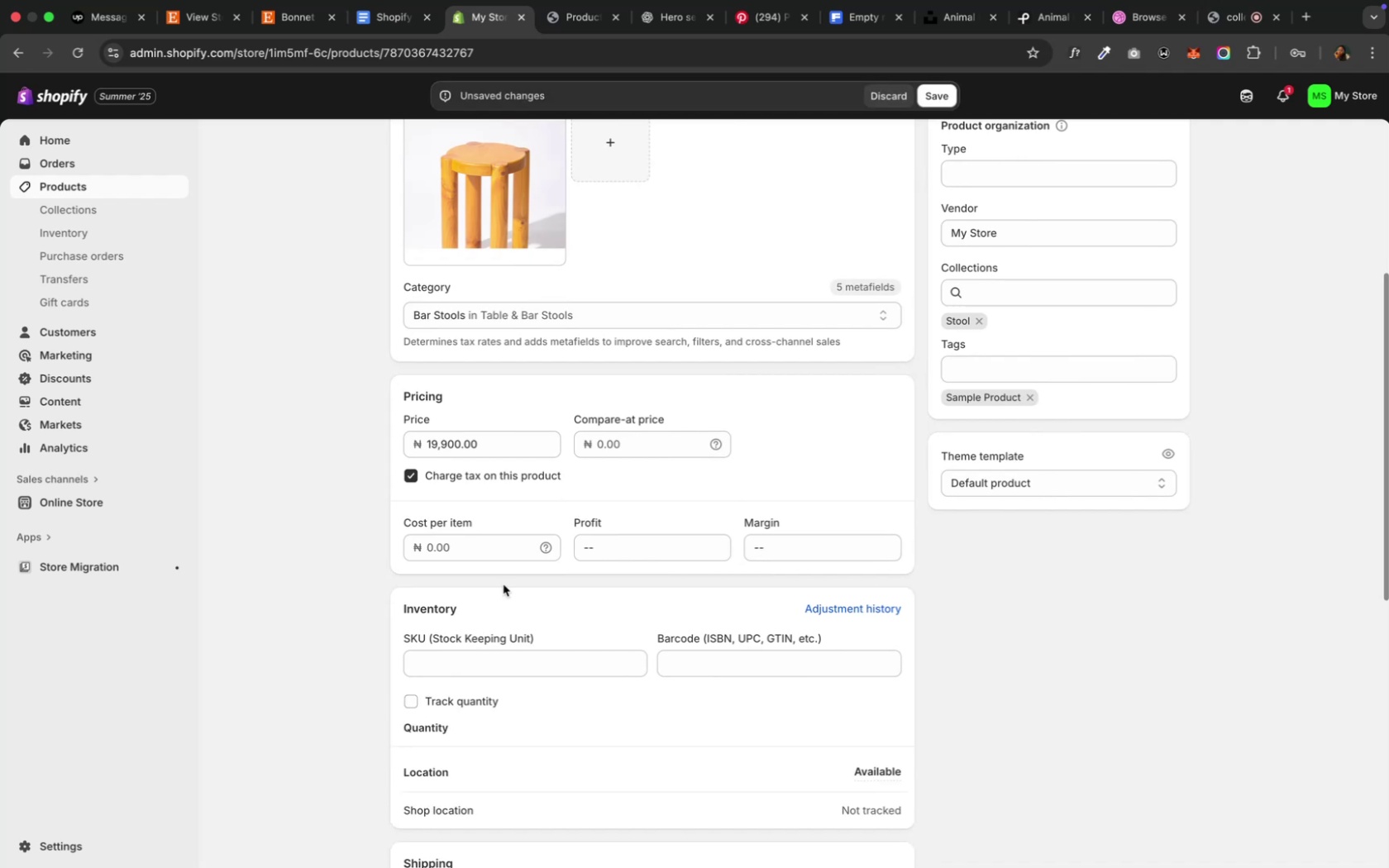 
left_click([930, 91])
 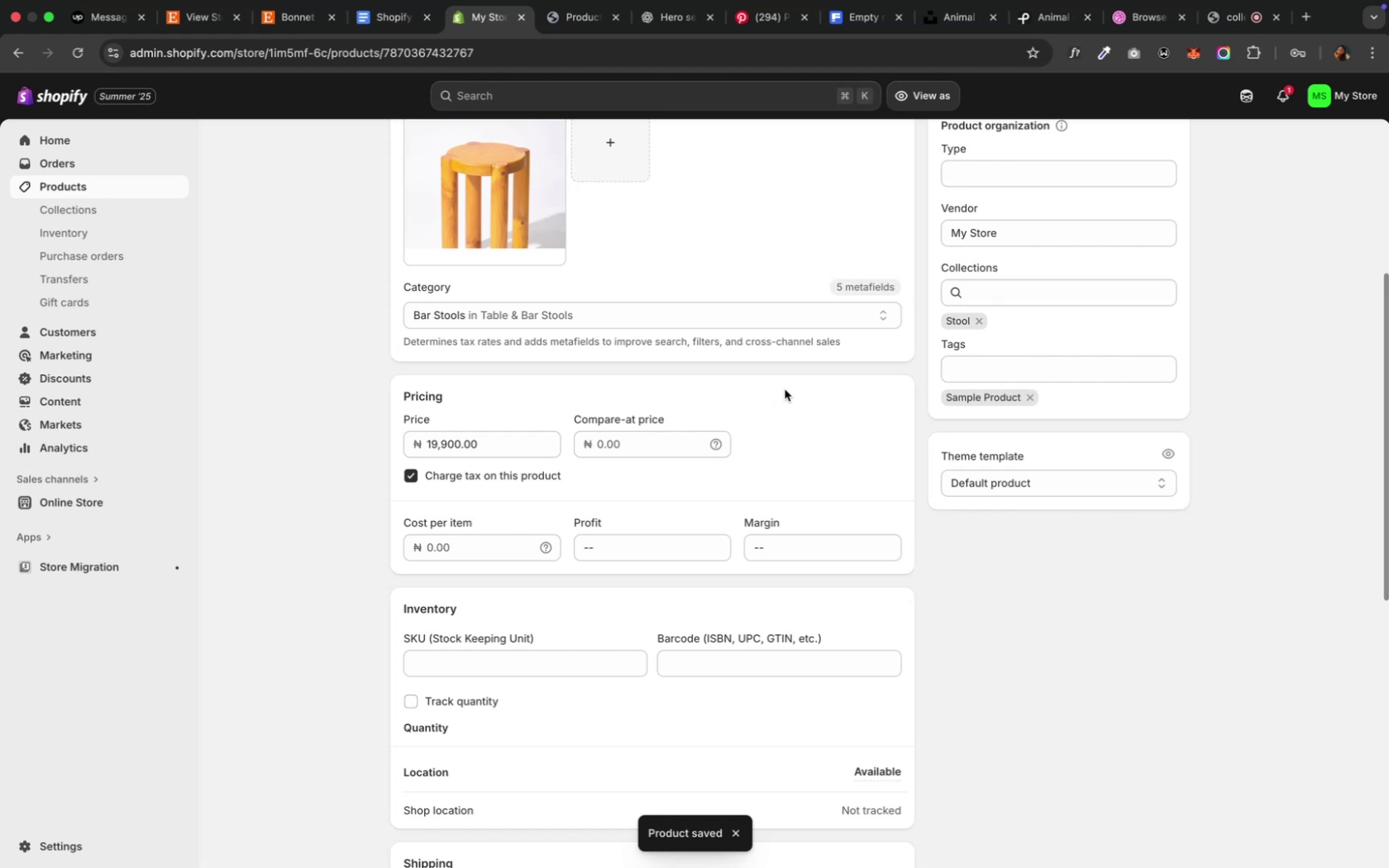 
wait(5.76)
 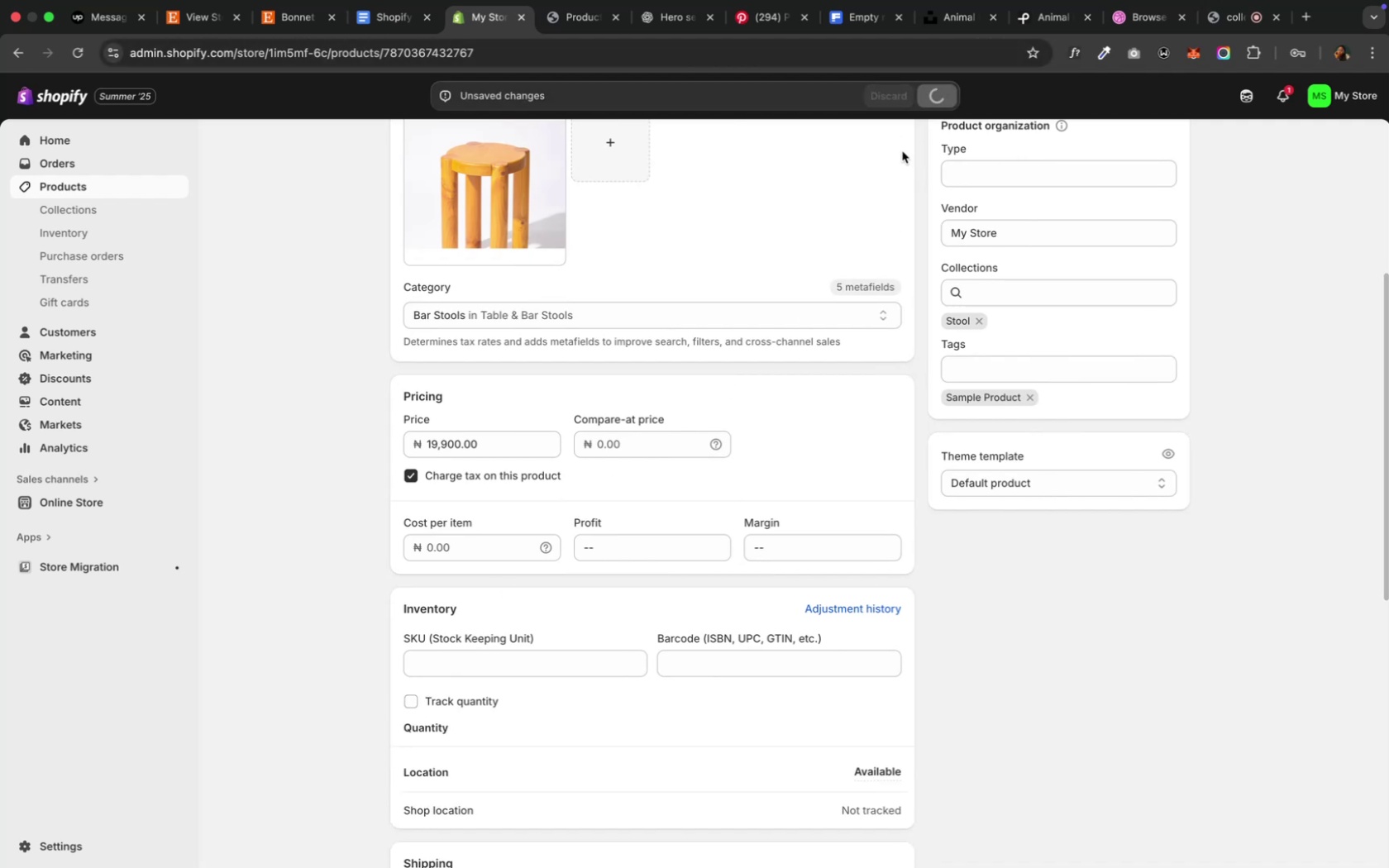 
scroll: coordinate [478, 278], scroll_direction: up, amount: 15.0
 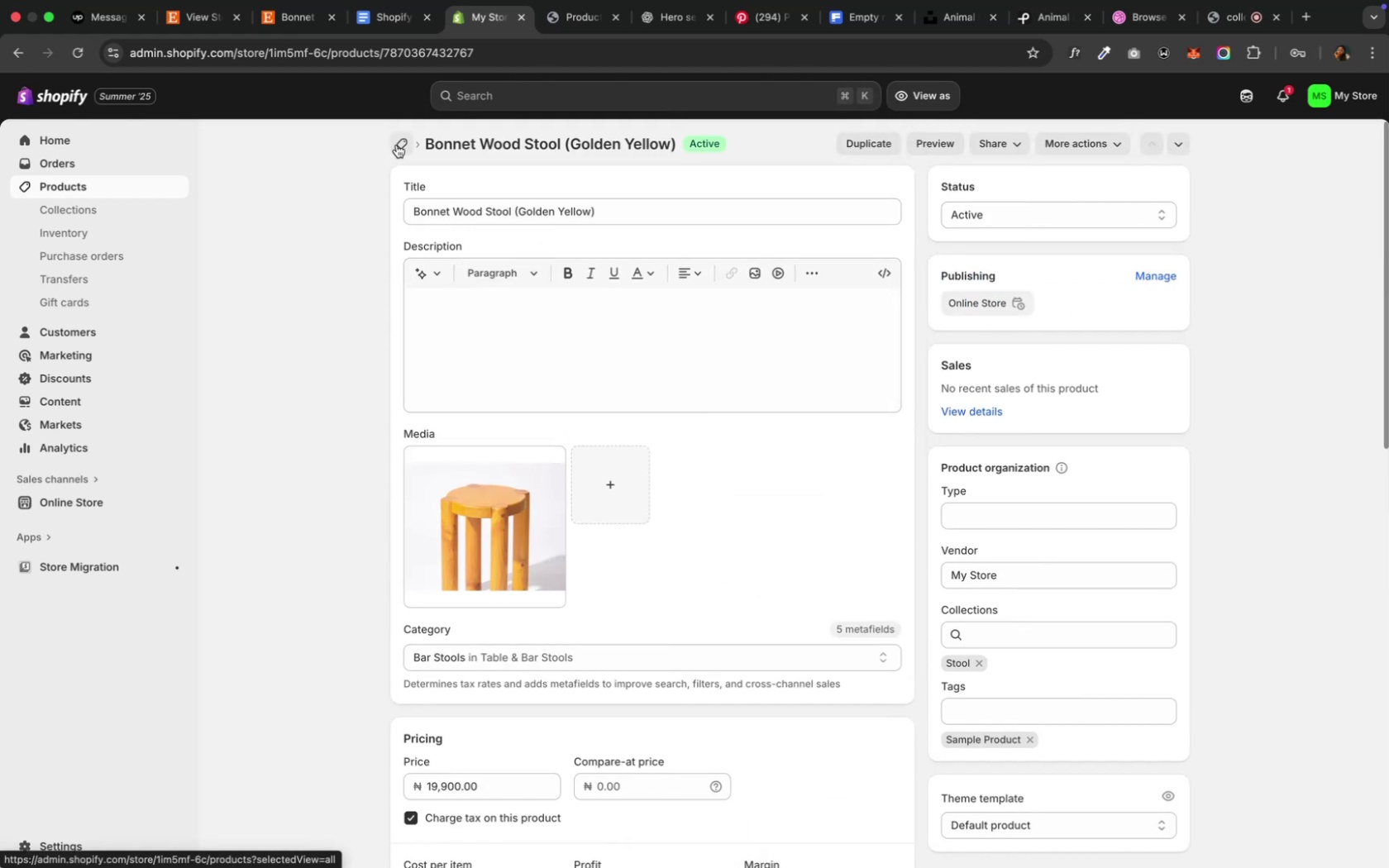 
left_click([396, 145])
 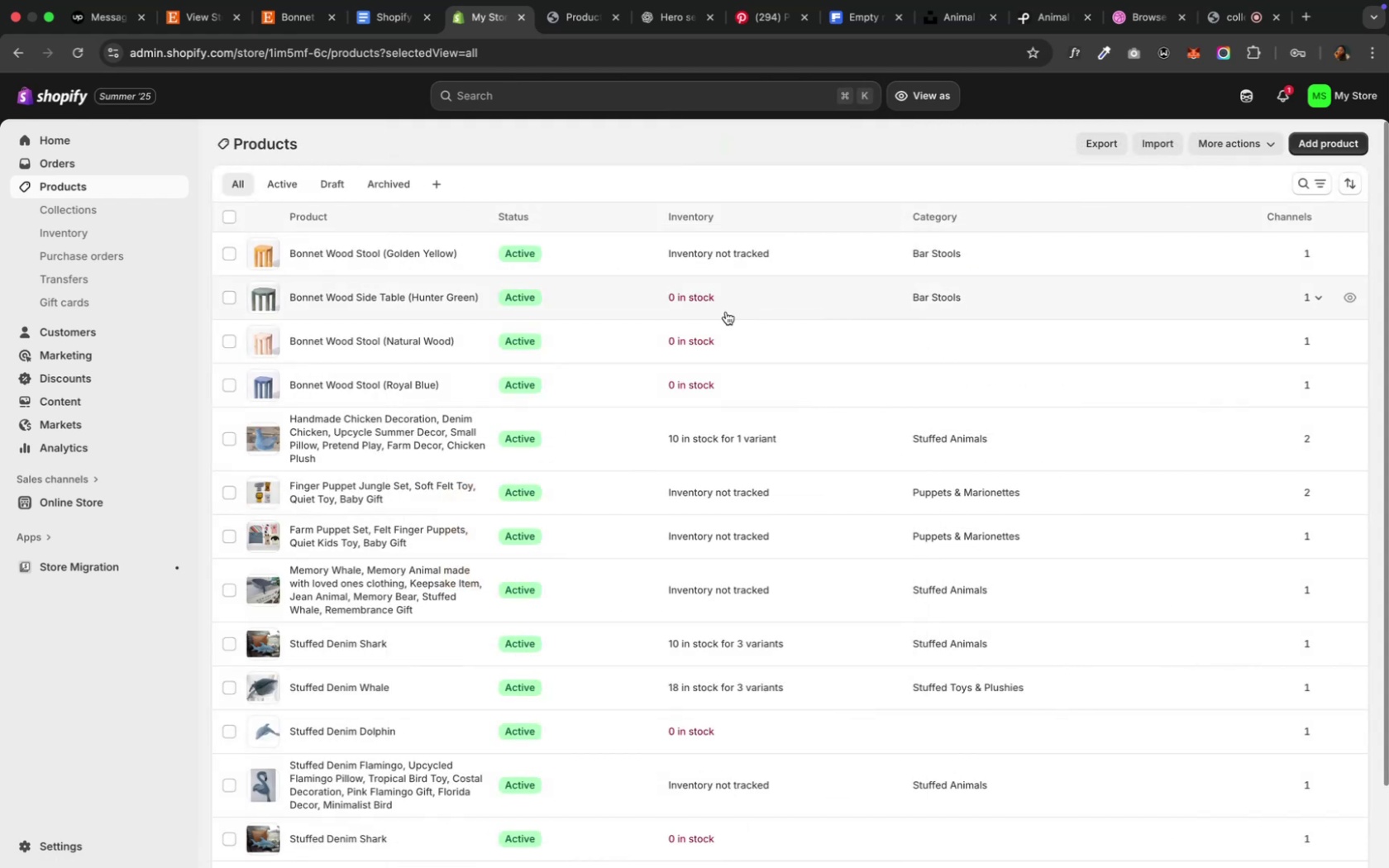 
left_click([734, 304])
 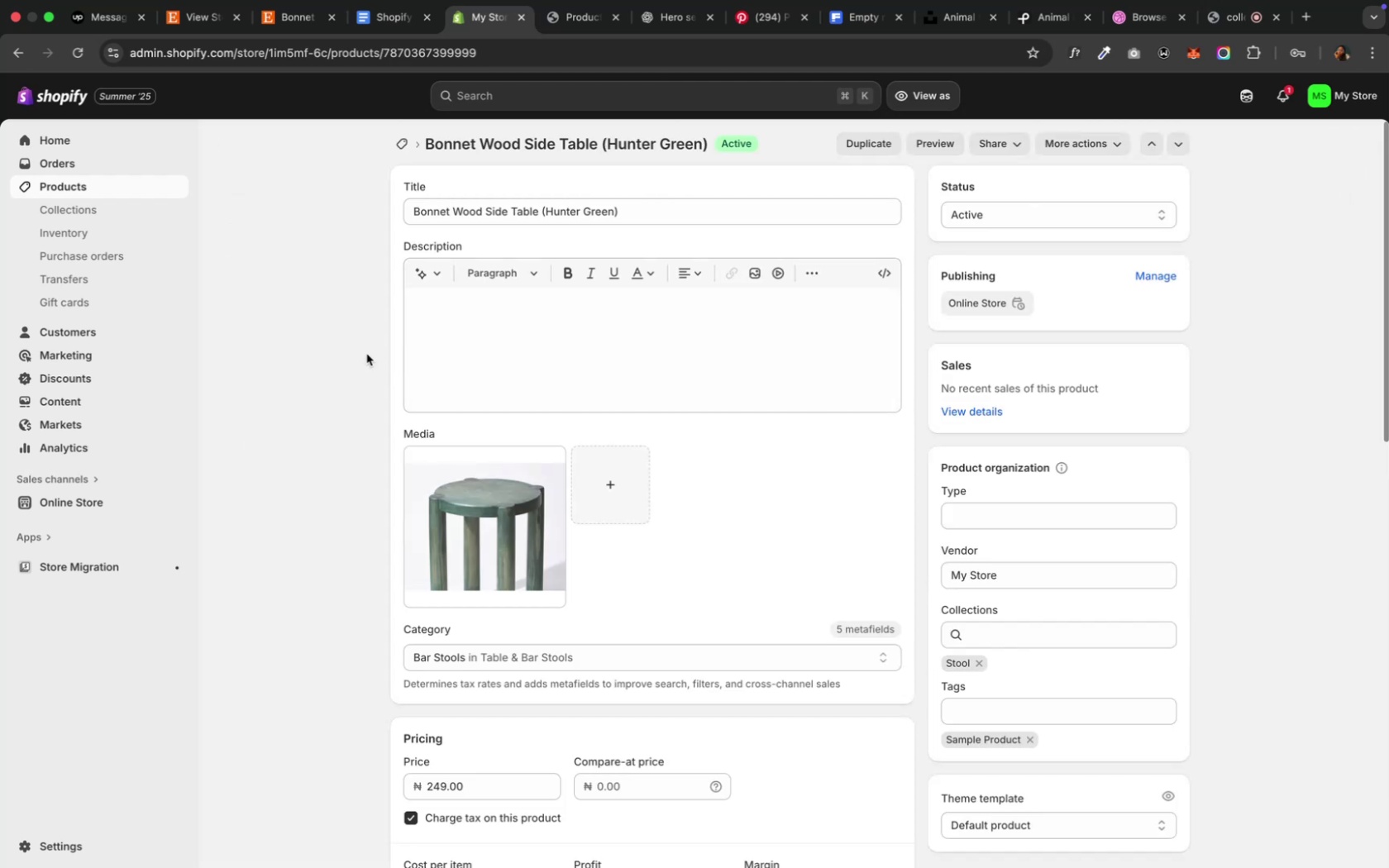 
wait(6.77)
 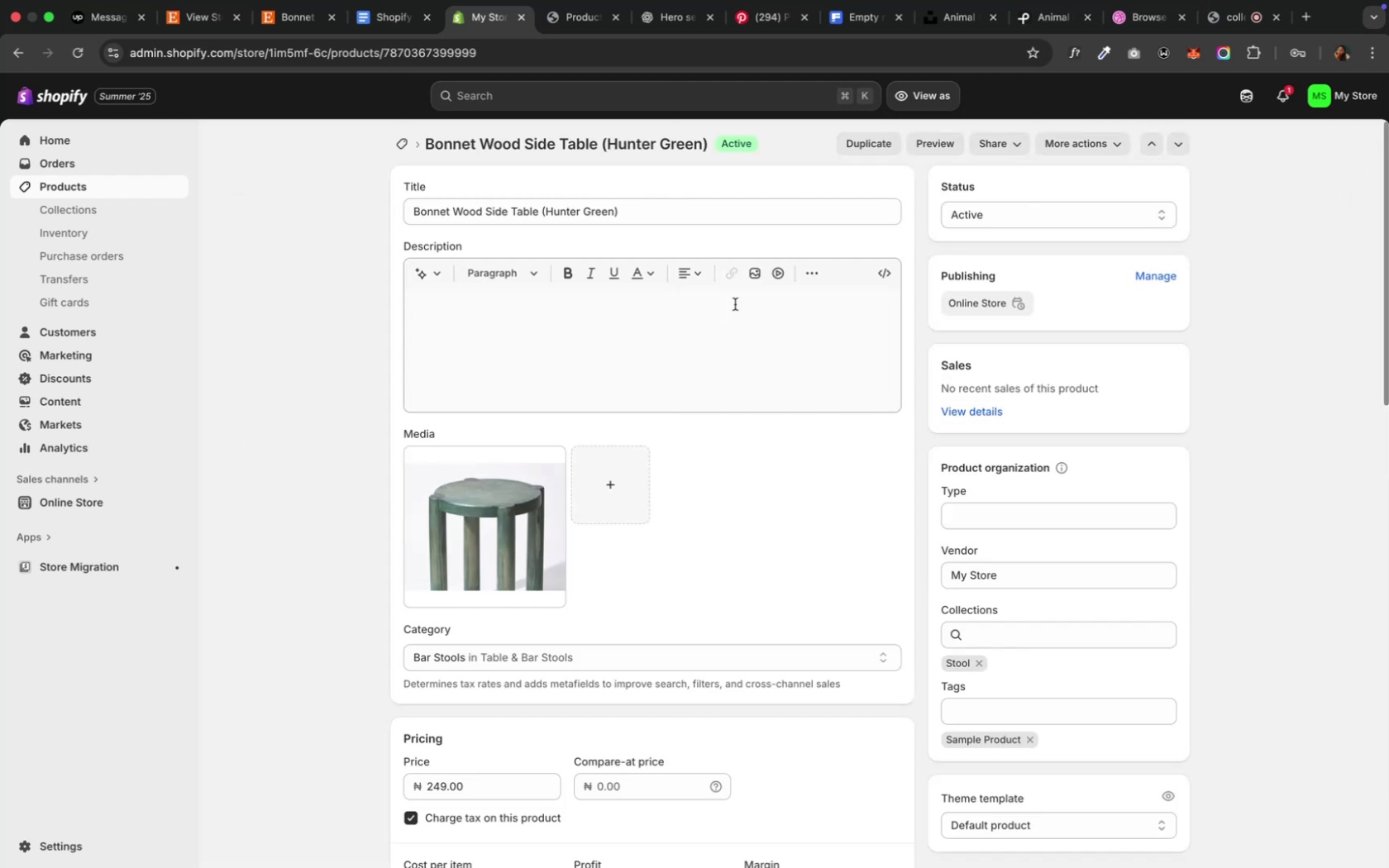 
scroll: coordinate [536, 661], scroll_direction: down, amount: 7.0
 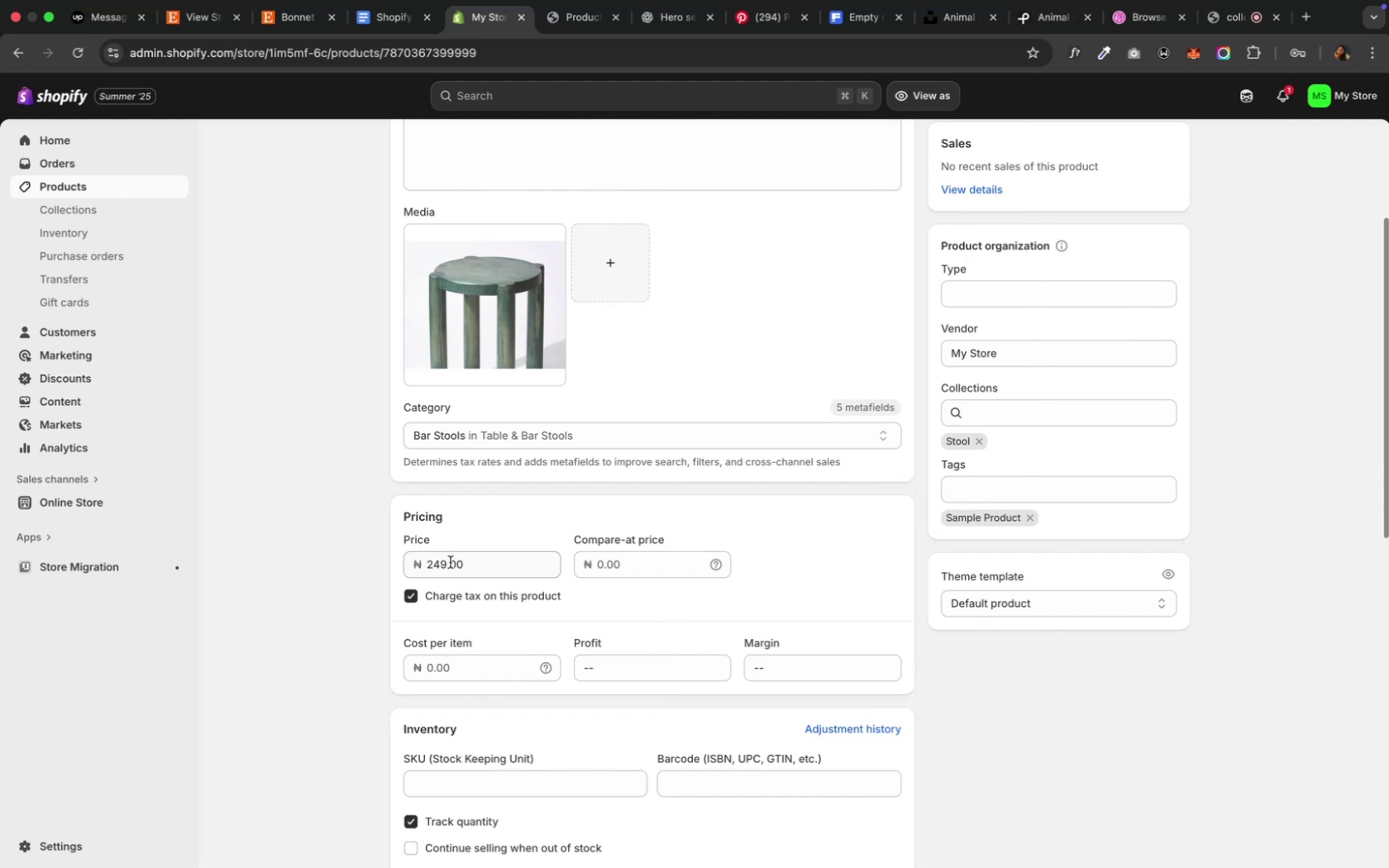 
left_click([446, 566])
 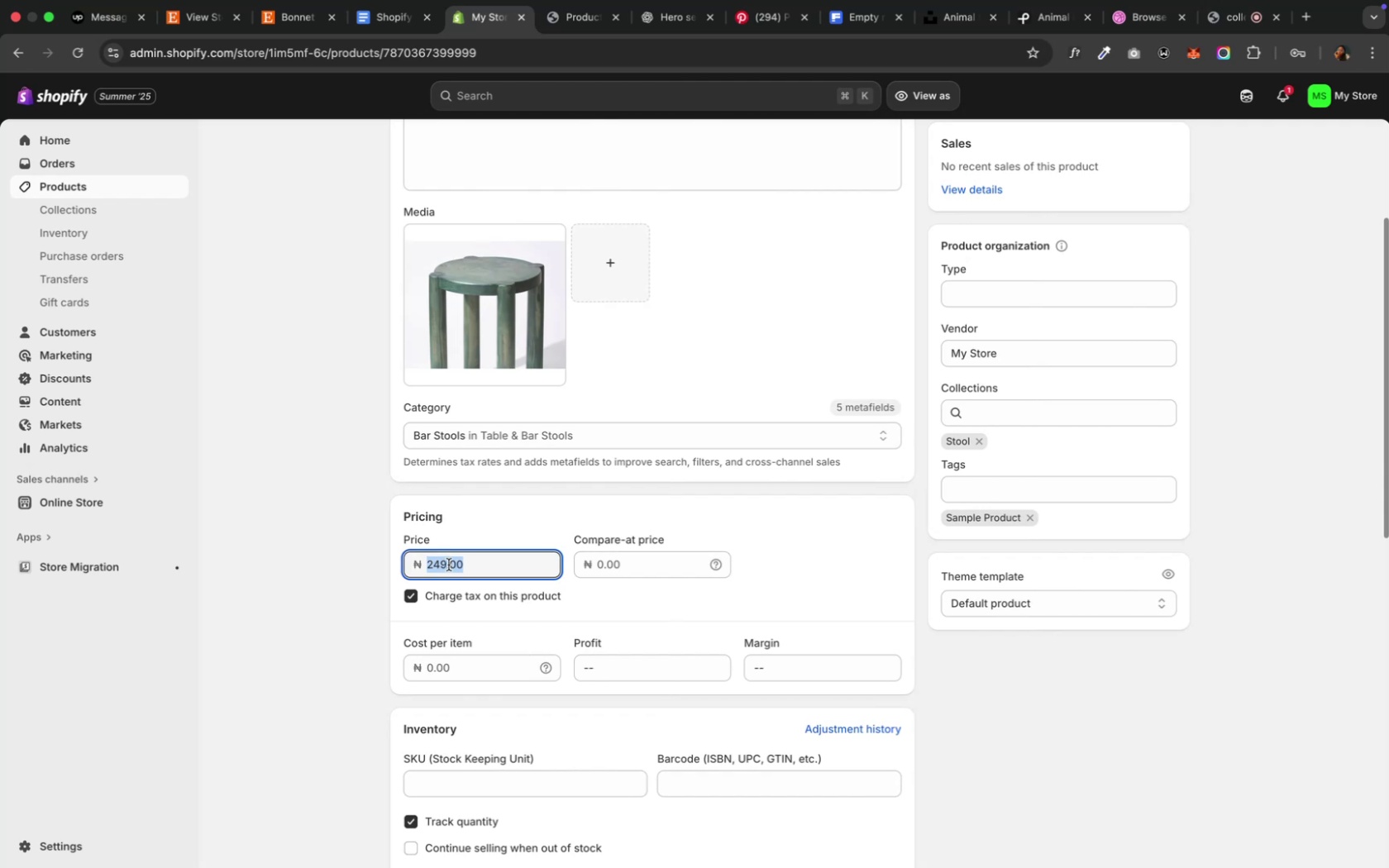 
left_click([448, 565])
 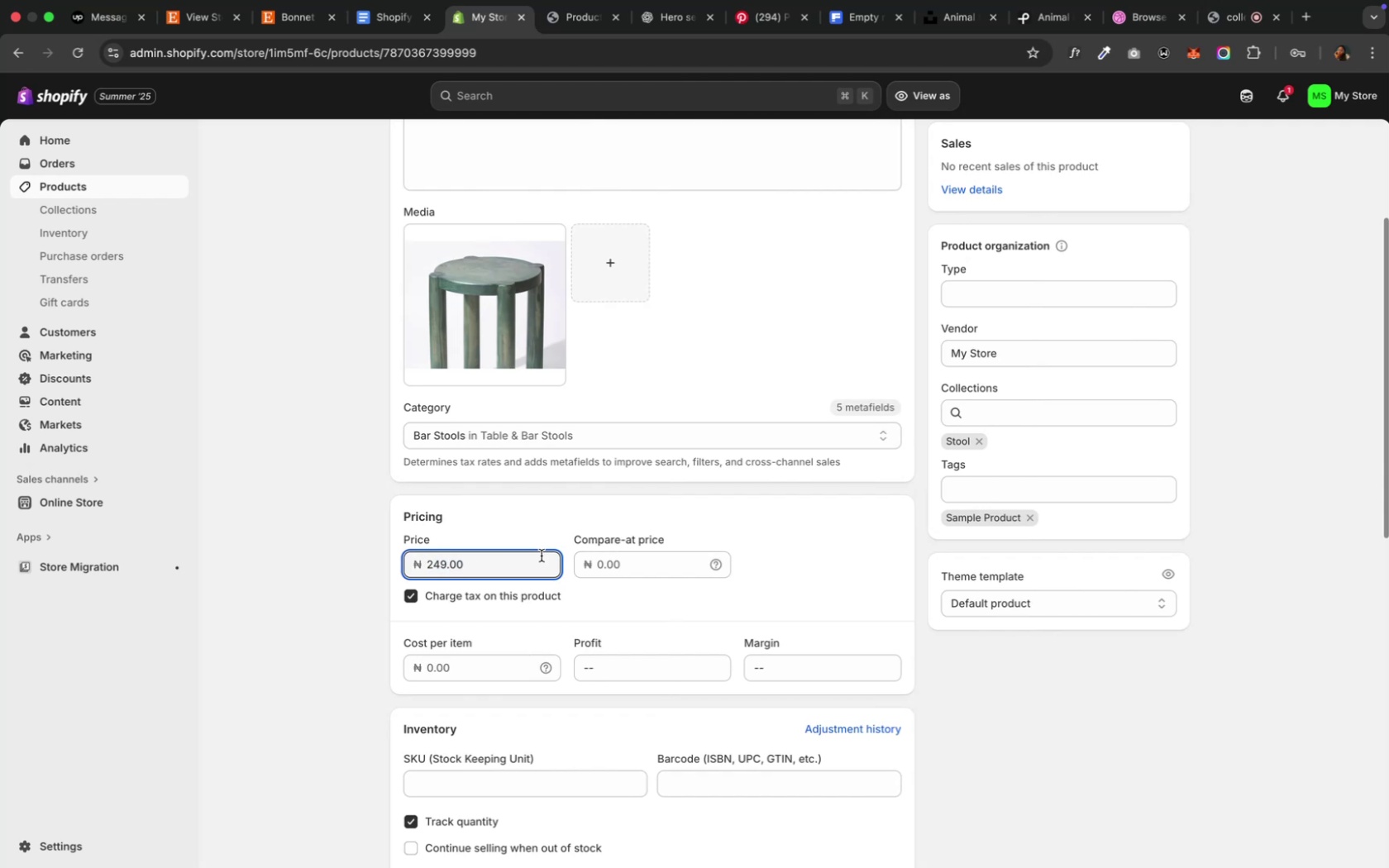 
key(ArrowLeft)
 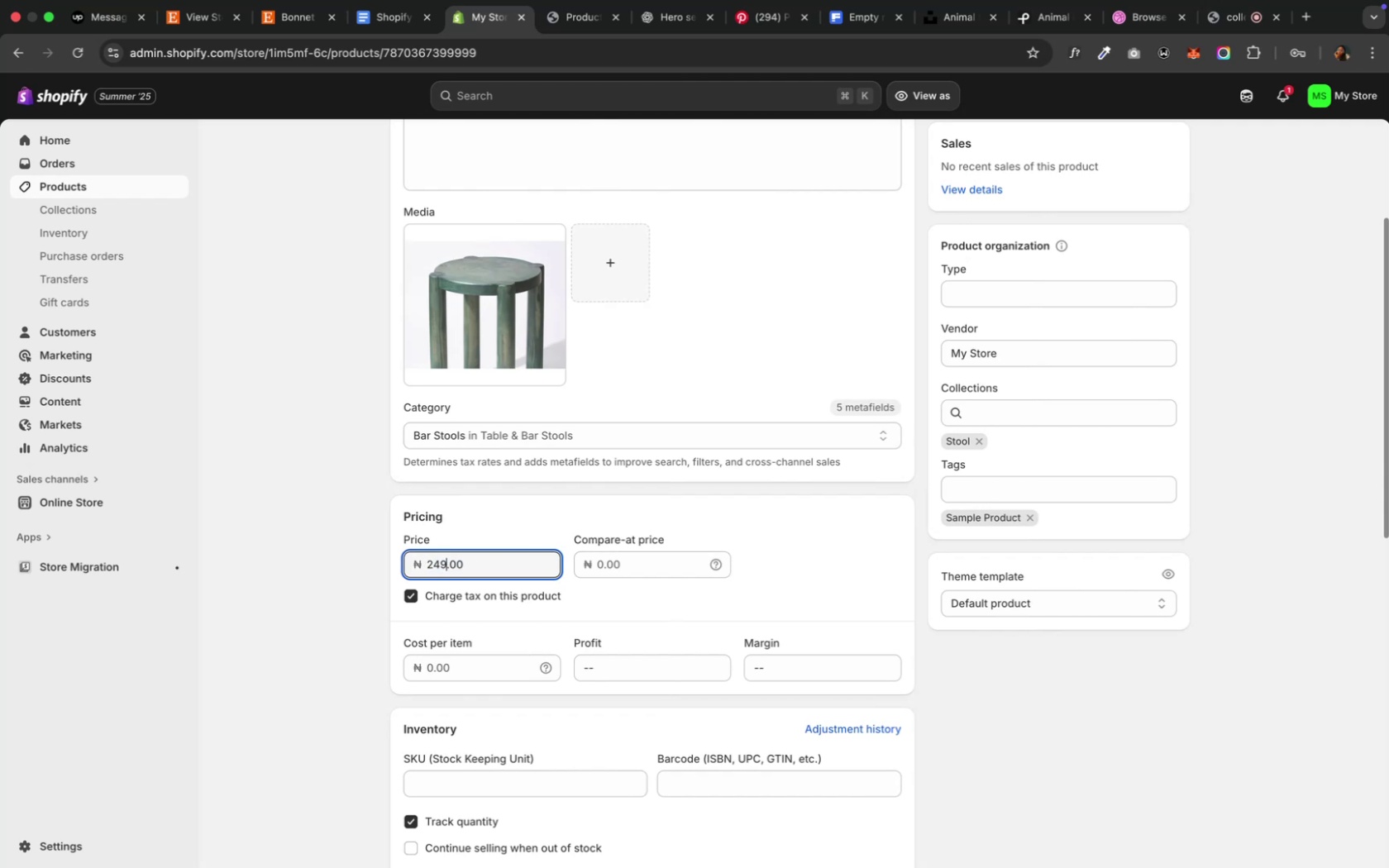 
type(00)
 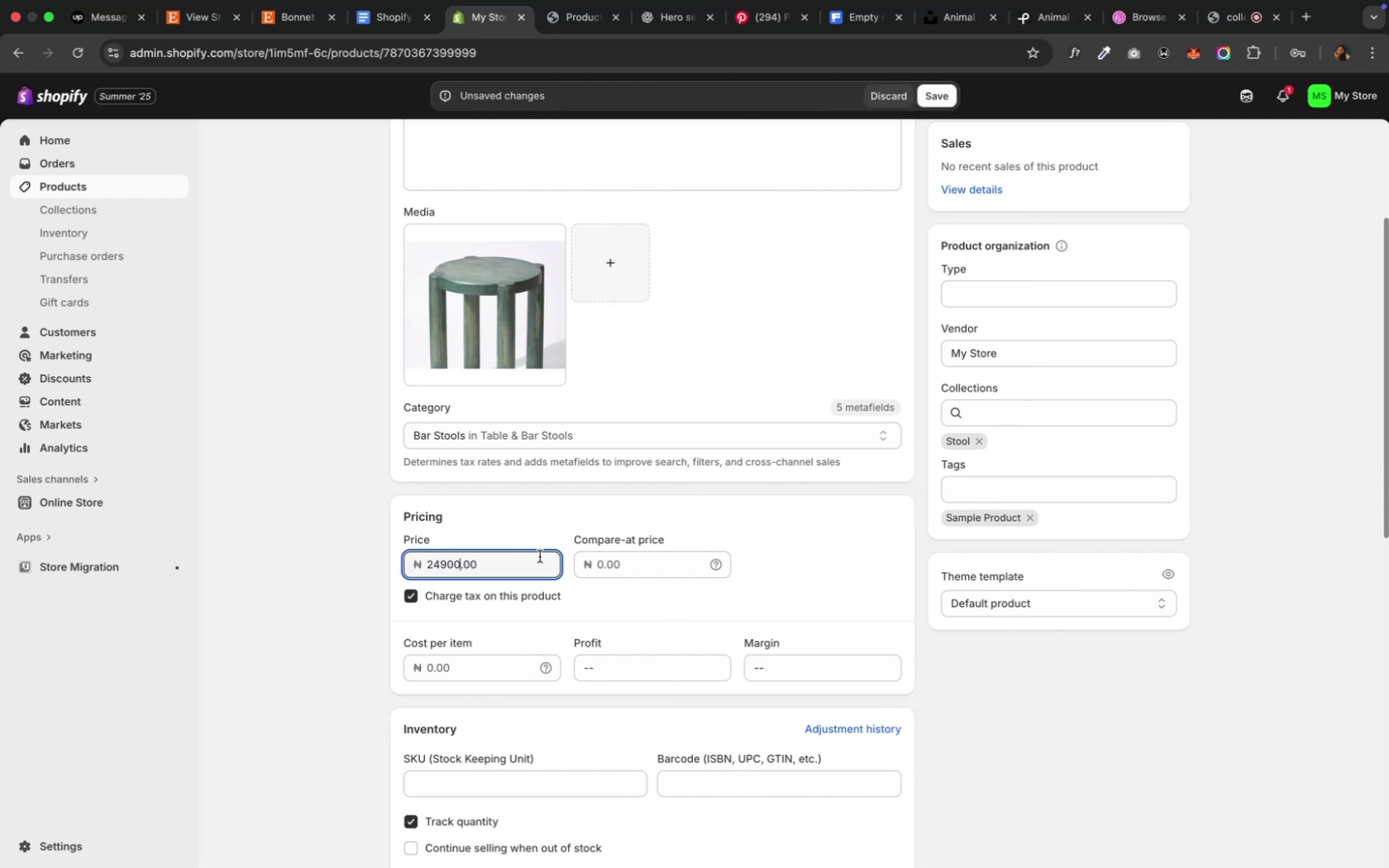 
left_click([367, 653])
 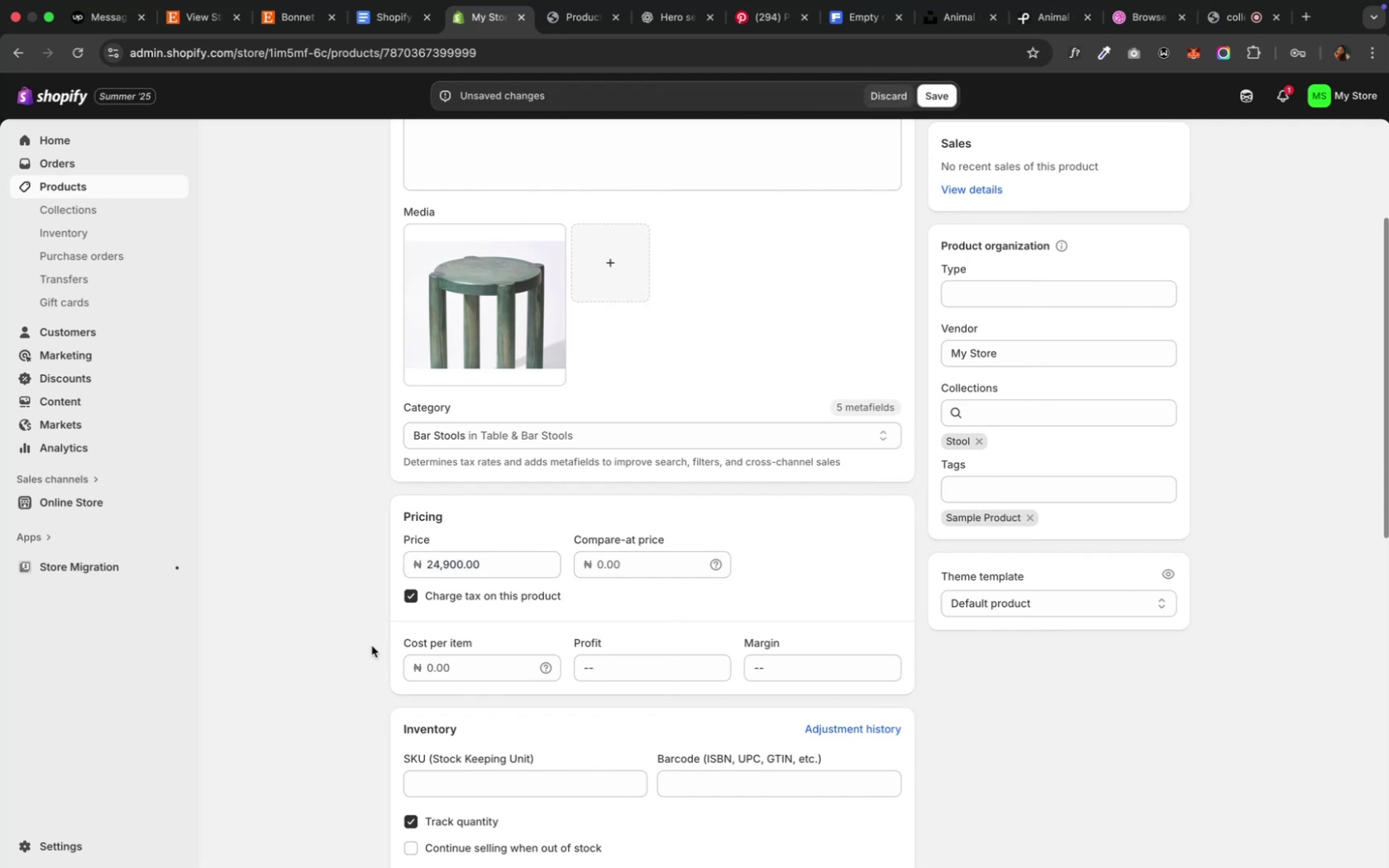 
scroll: coordinate [371, 646], scroll_direction: down, amount: 2.0
 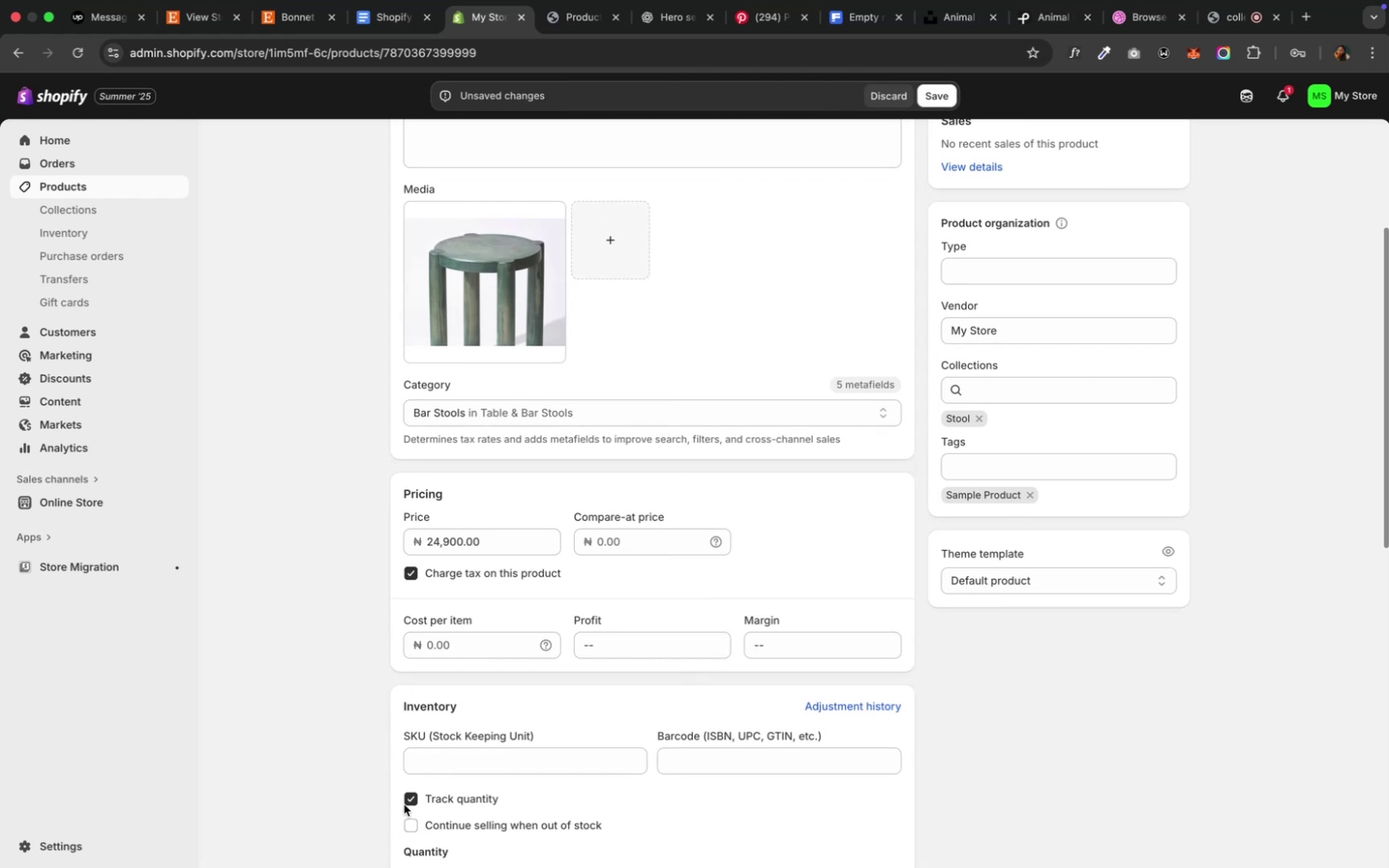 
left_click([407, 801])
 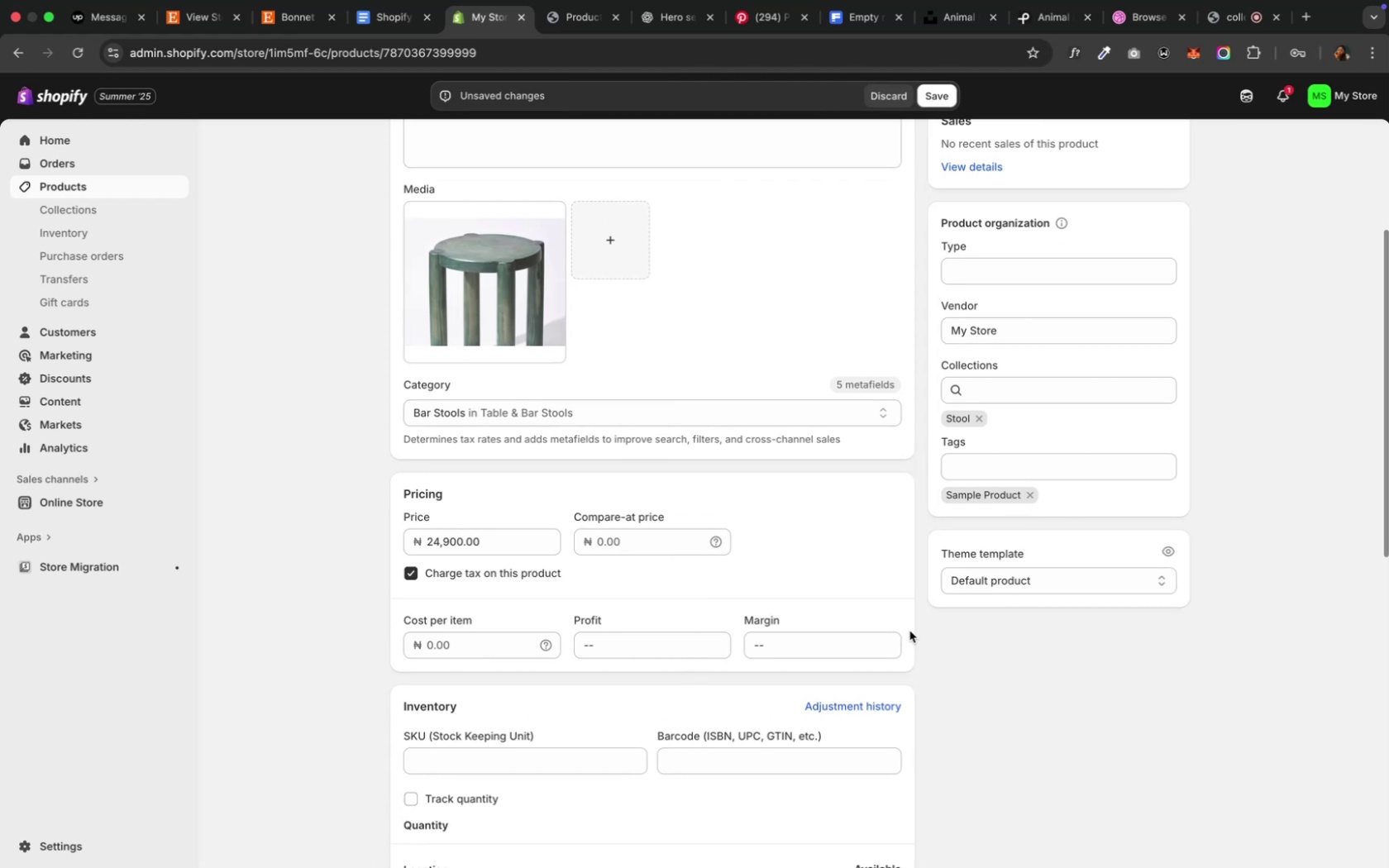 
scroll: coordinate [909, 631], scroll_direction: down, amount: 18.0
 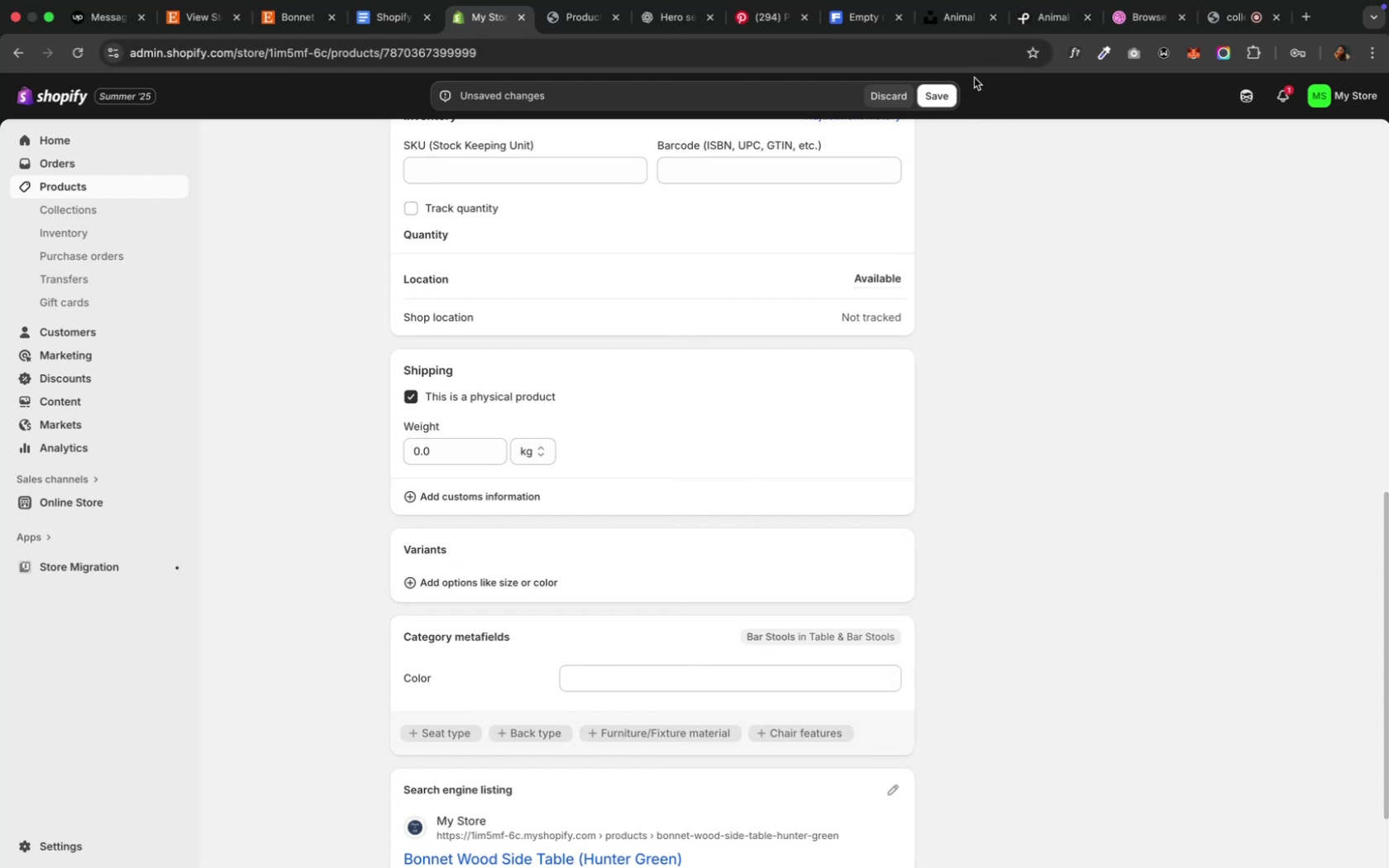 
wait(5.36)
 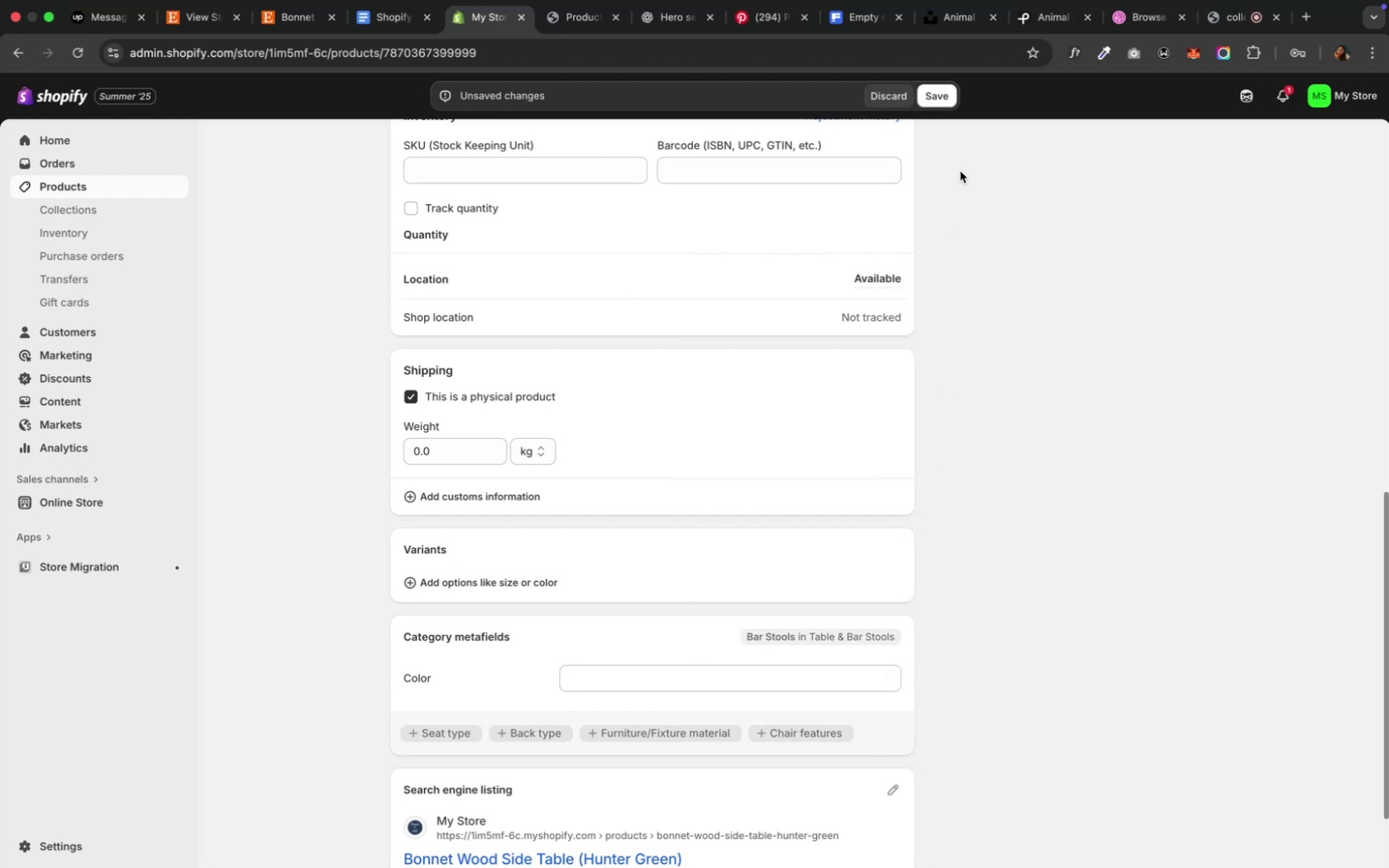 
left_click([947, 94])
 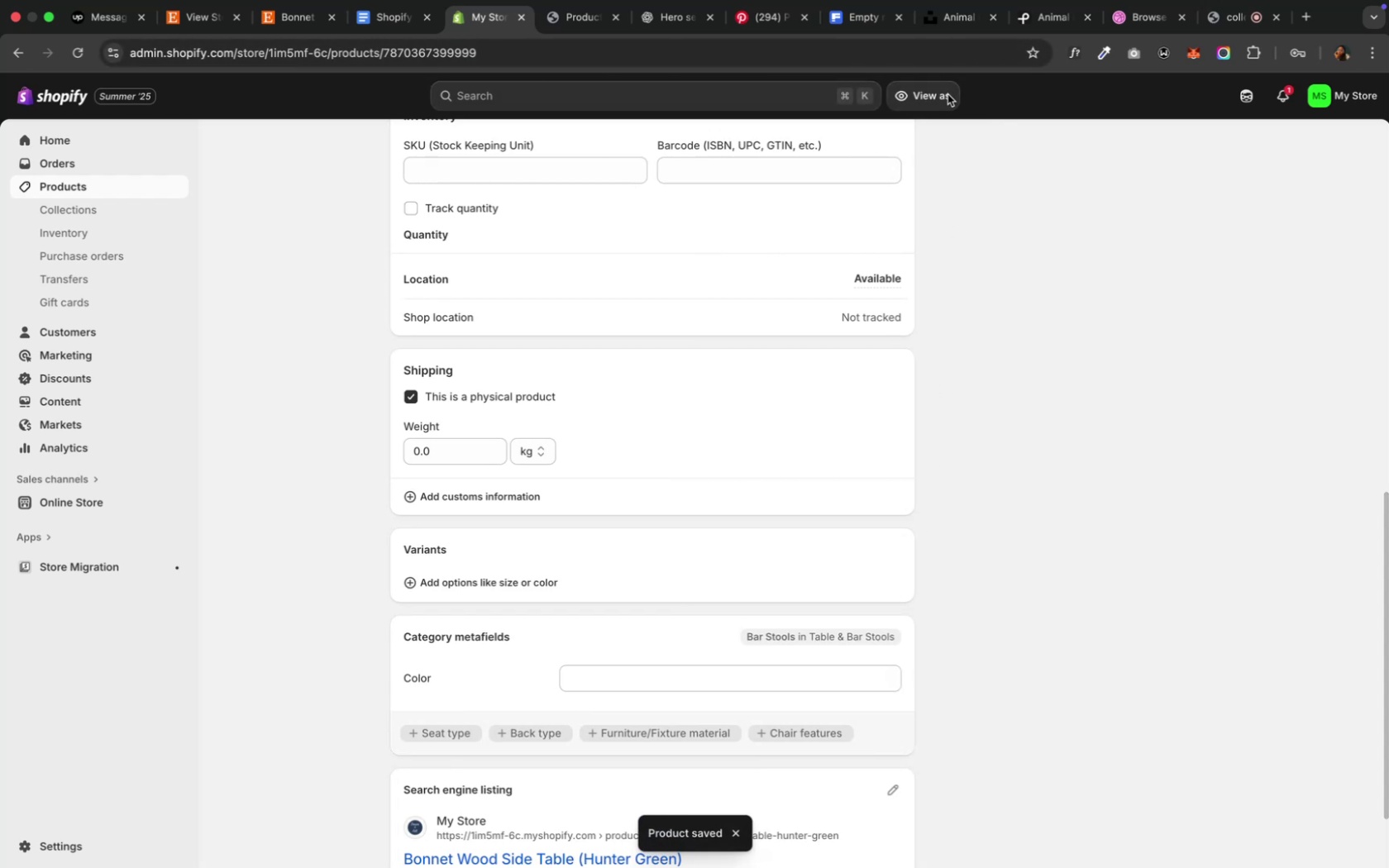 
wait(6.93)
 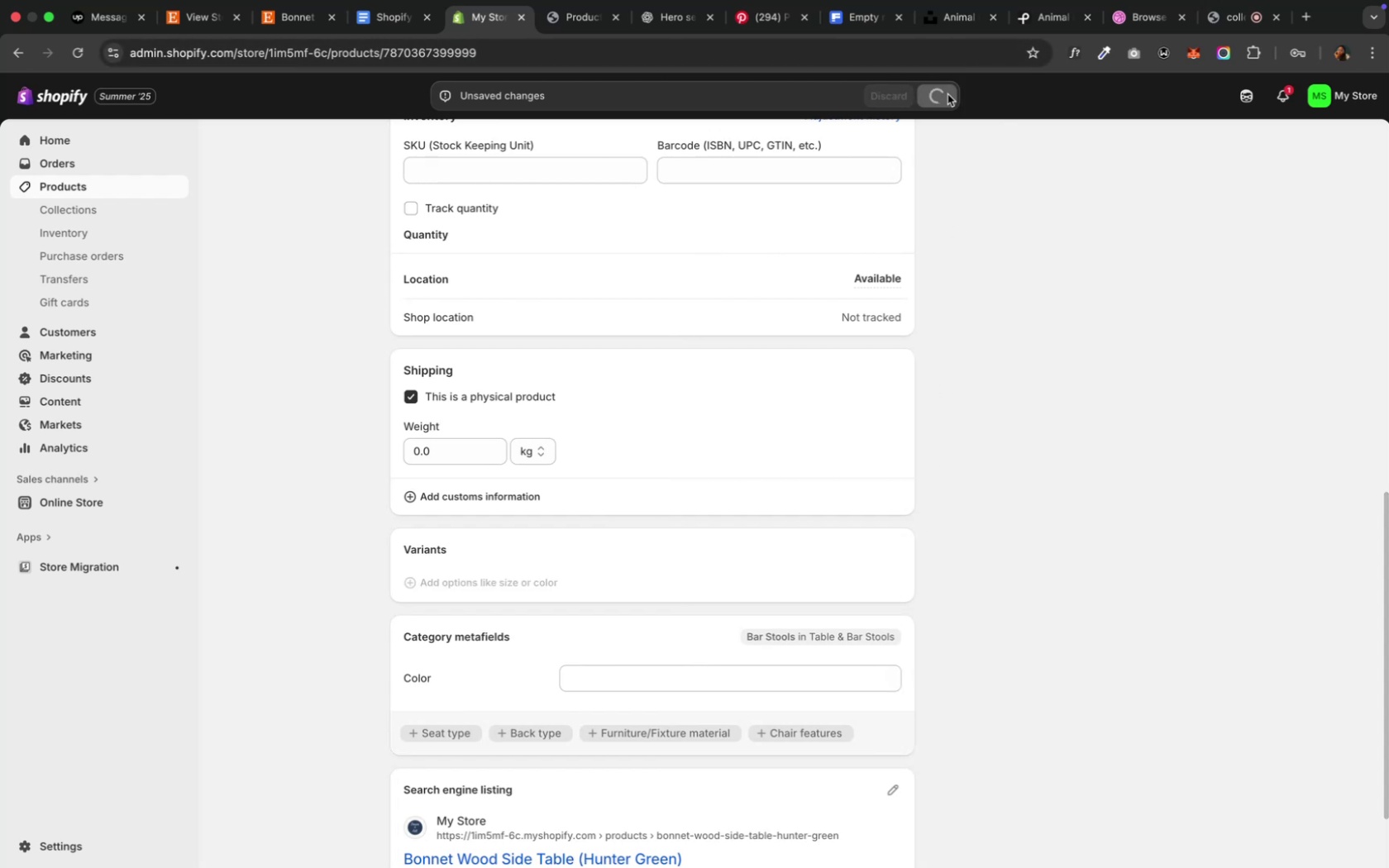 
scroll: coordinate [976, 241], scroll_direction: up, amount: 25.0
 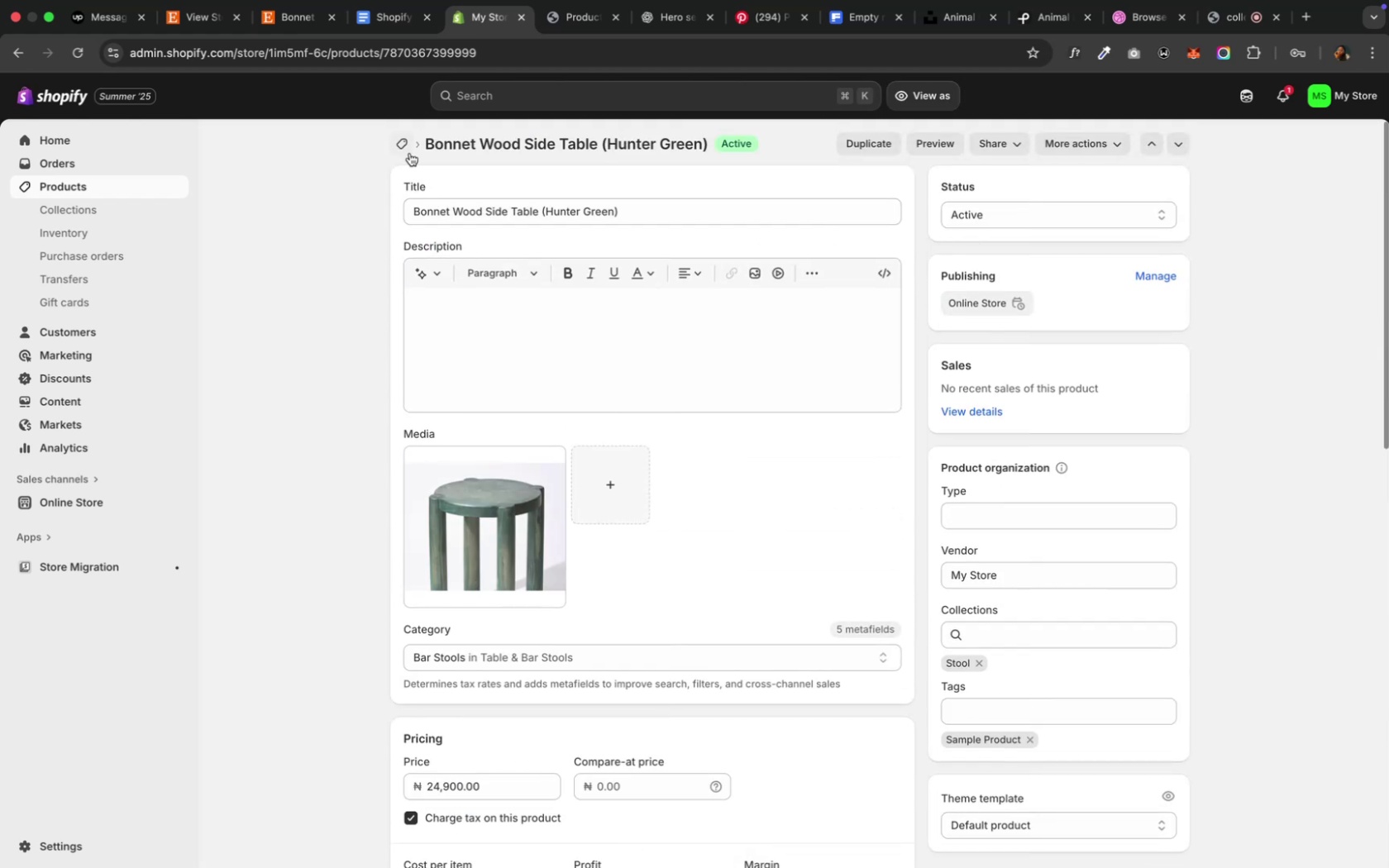 
left_click([407, 150])
 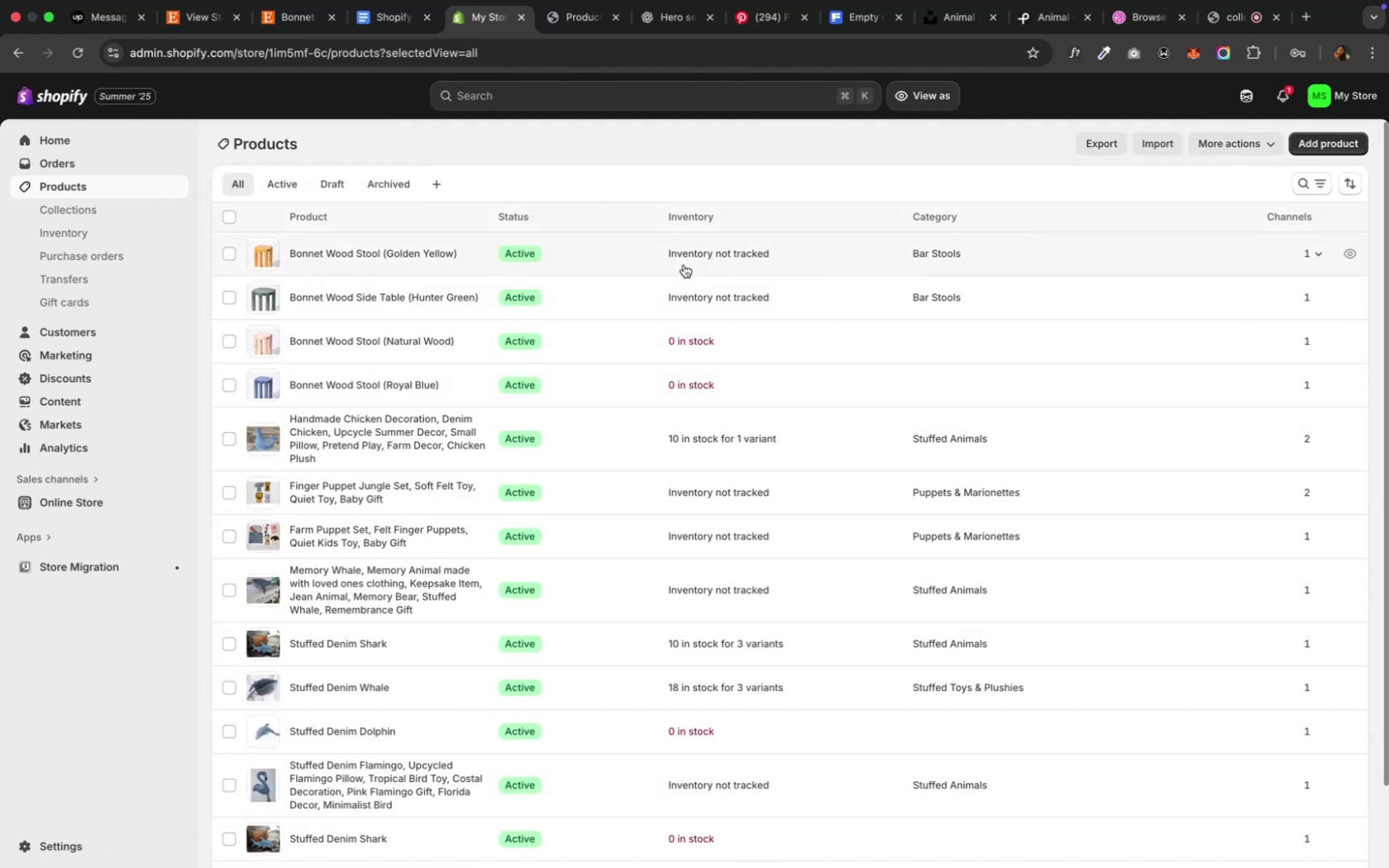 
wait(8.86)
 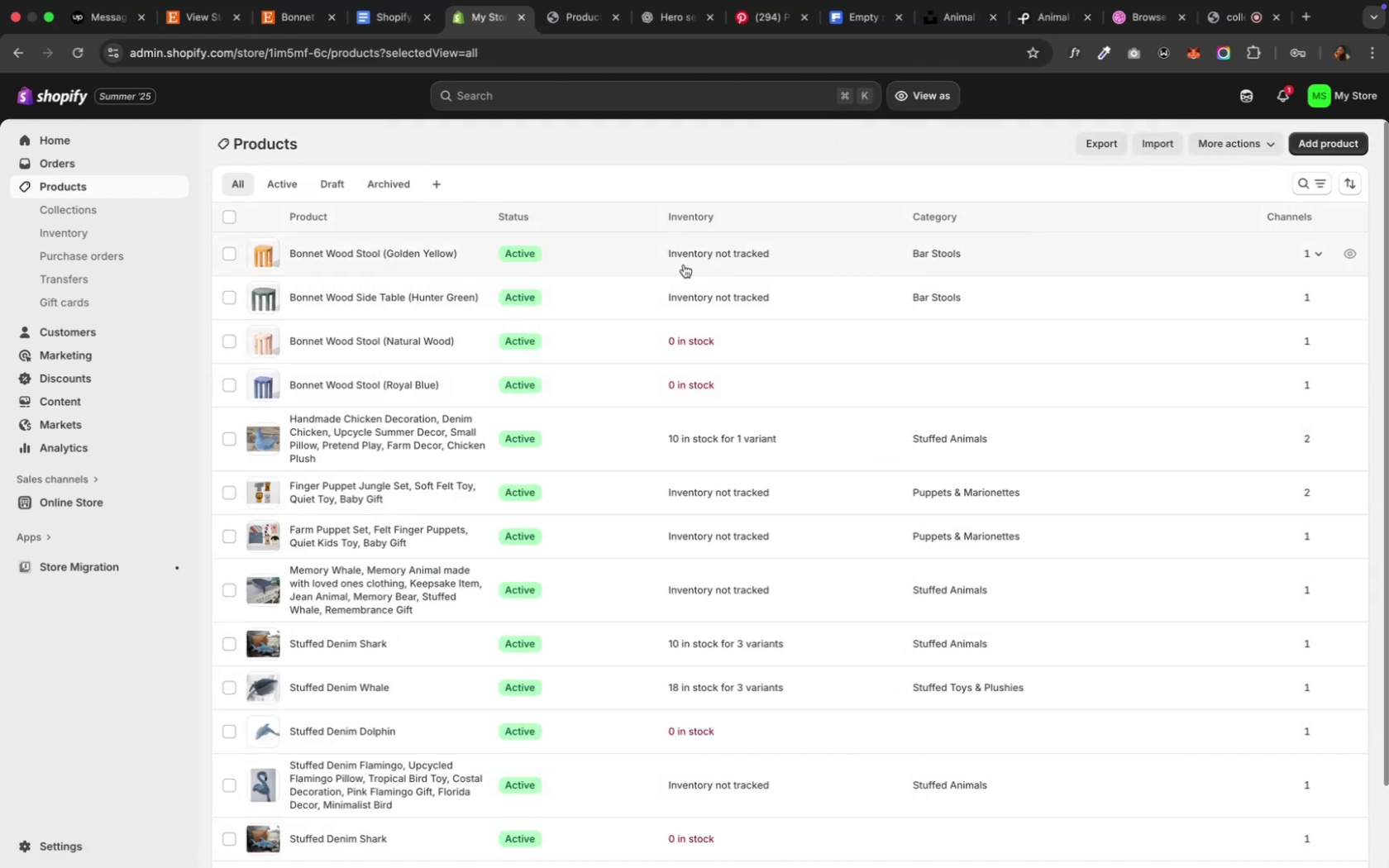 
left_click([772, 292])
 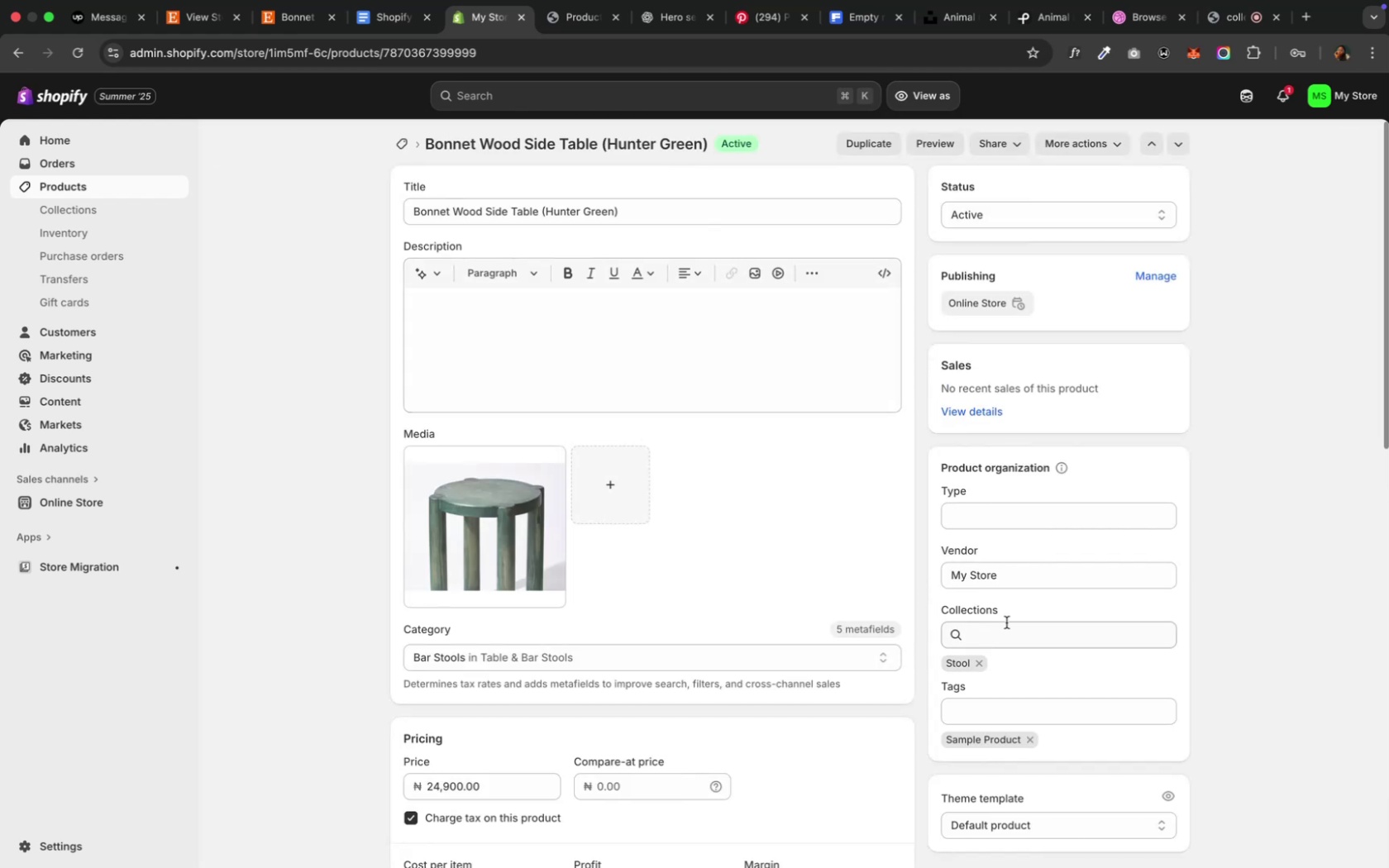 
left_click([973, 661])
 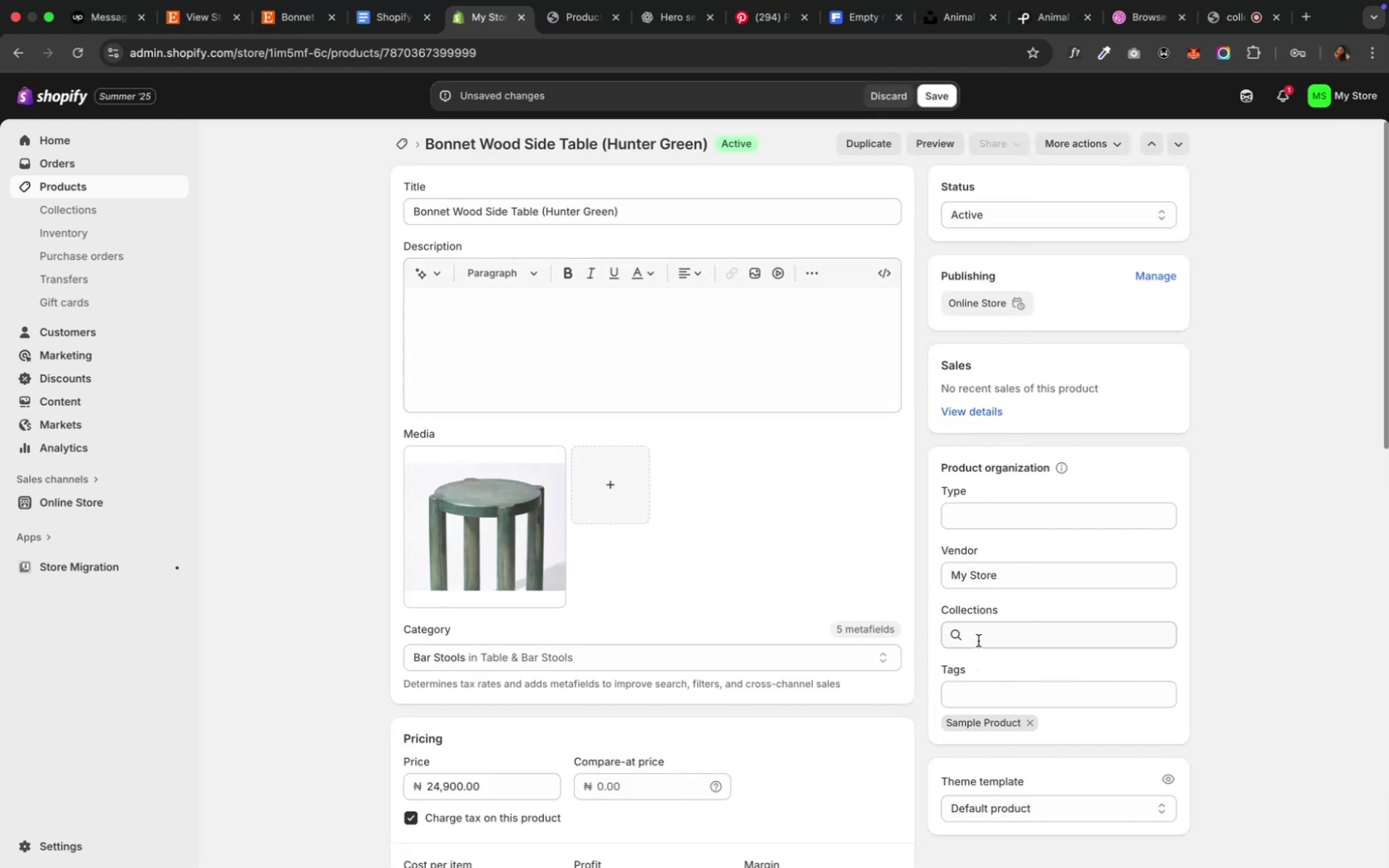 
left_click([977, 640])
 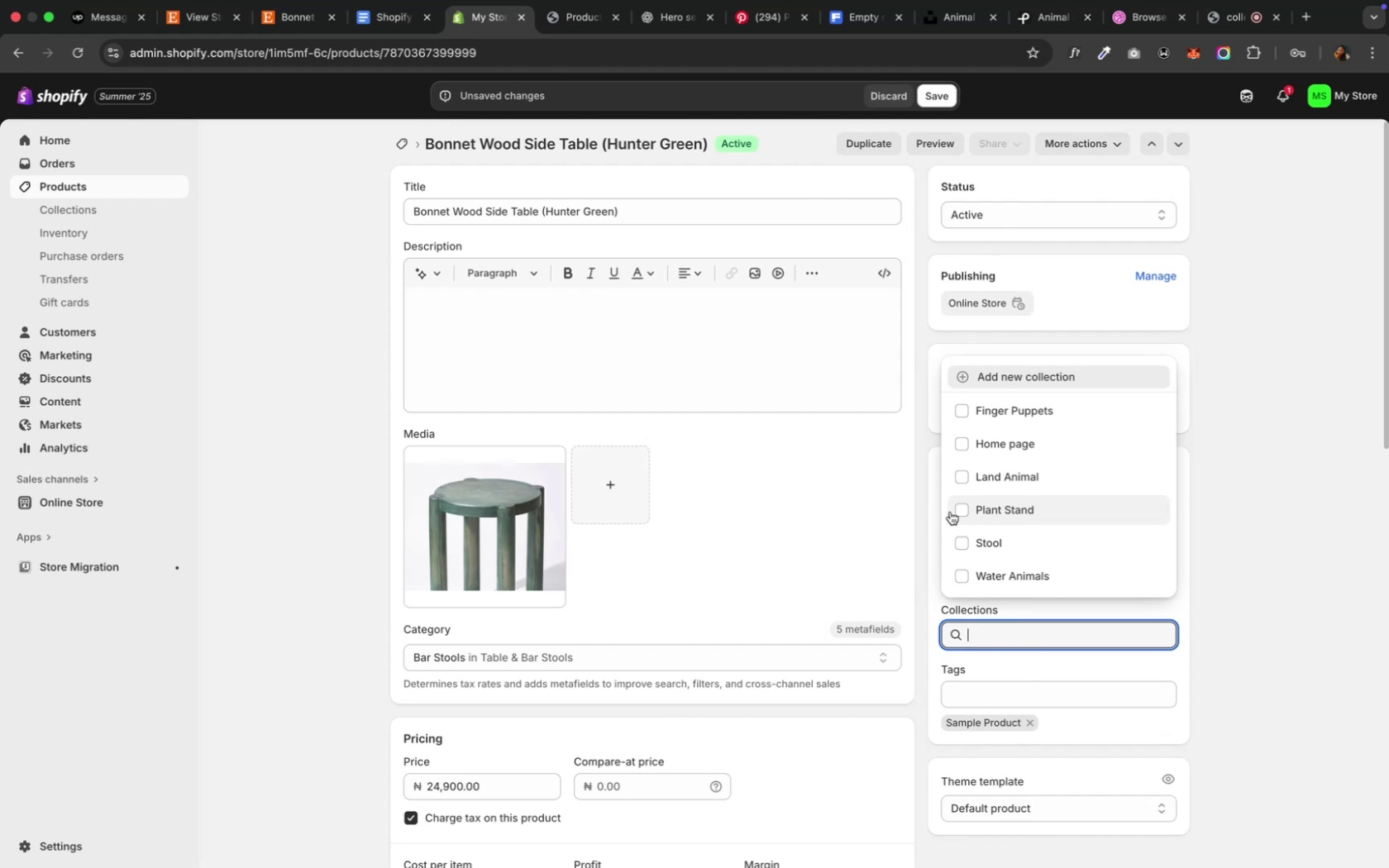 
left_click([956, 509])
 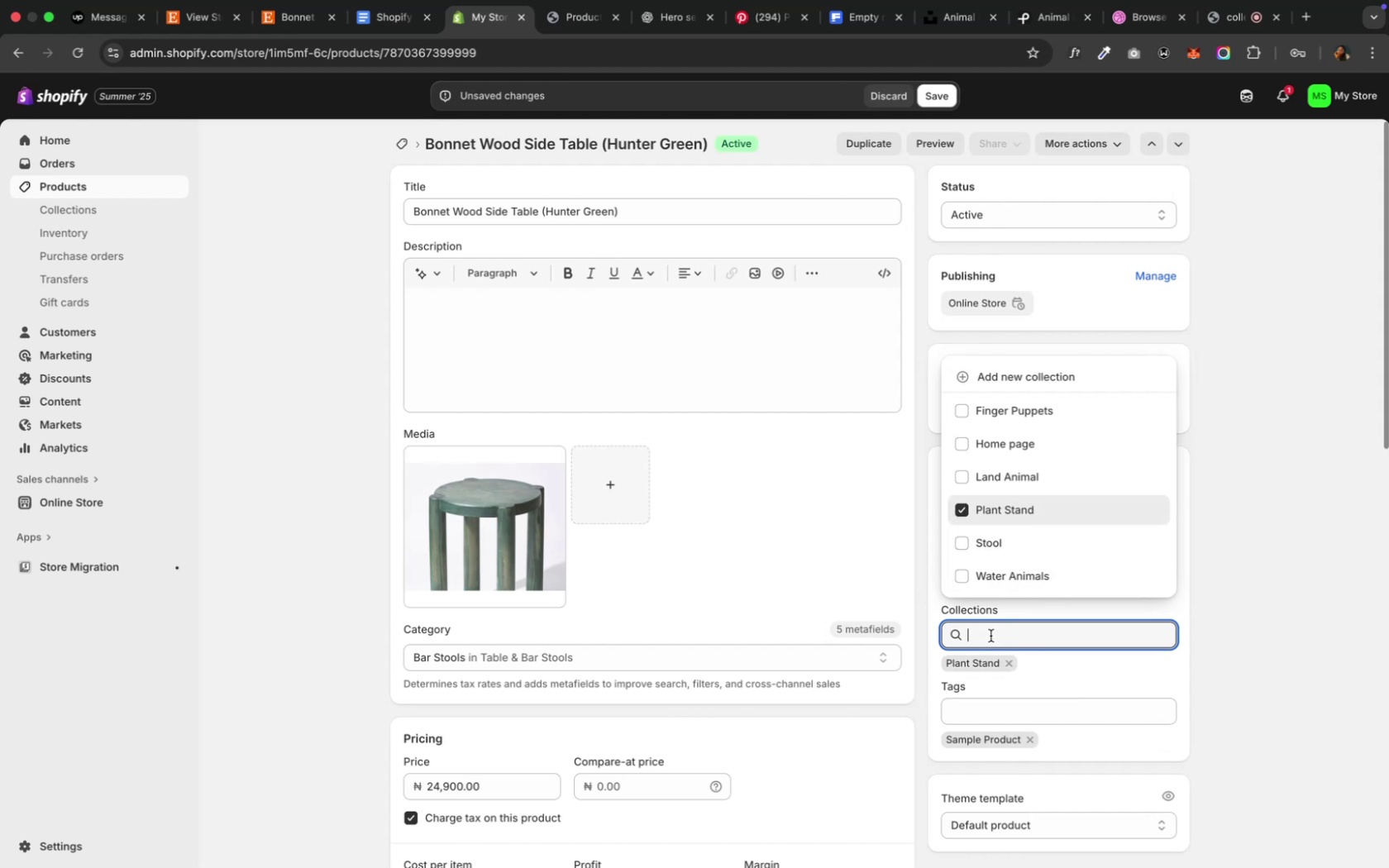 
scroll: coordinate [990, 637], scroll_direction: down, amount: 4.0
 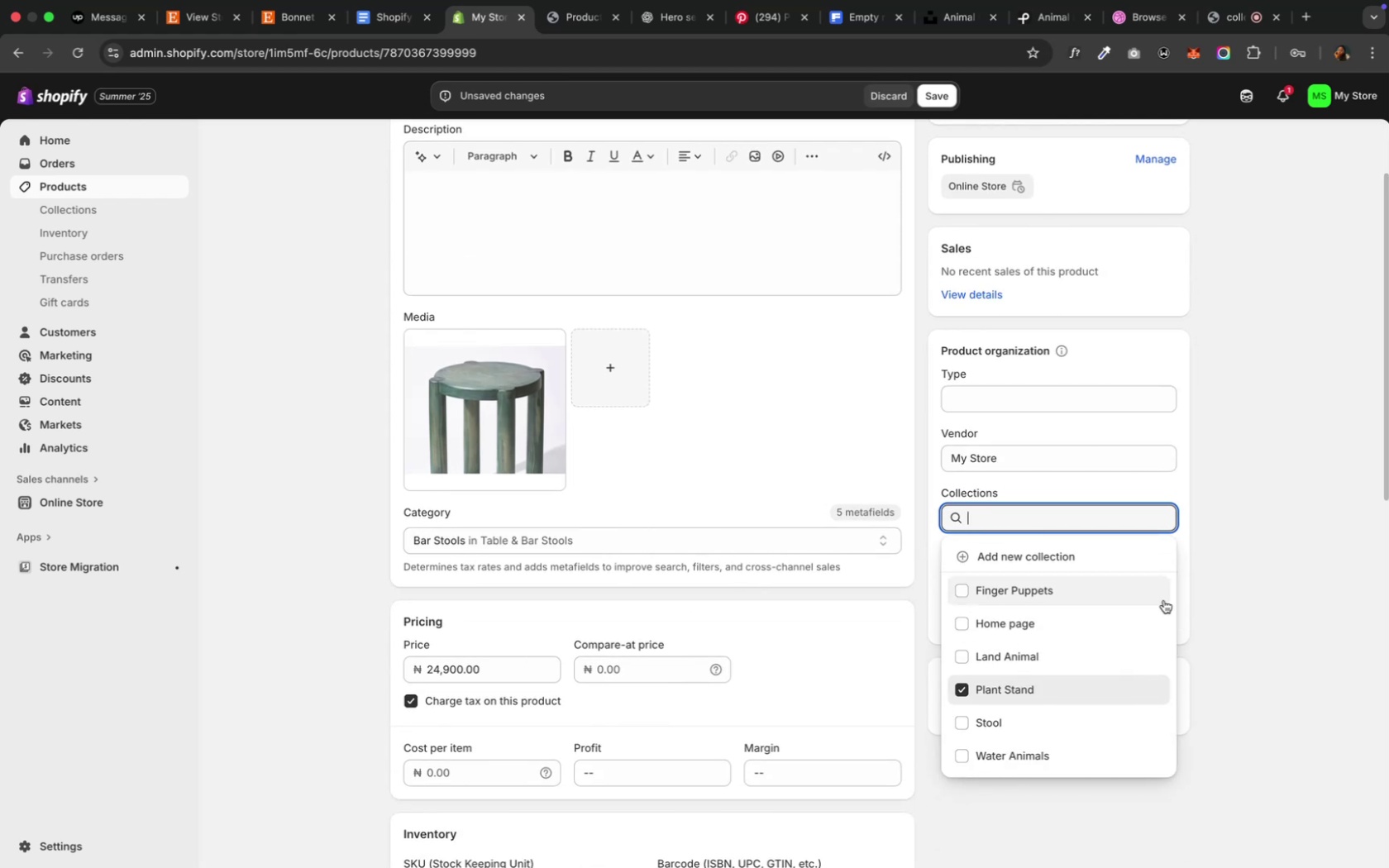 
left_click([1238, 571])
 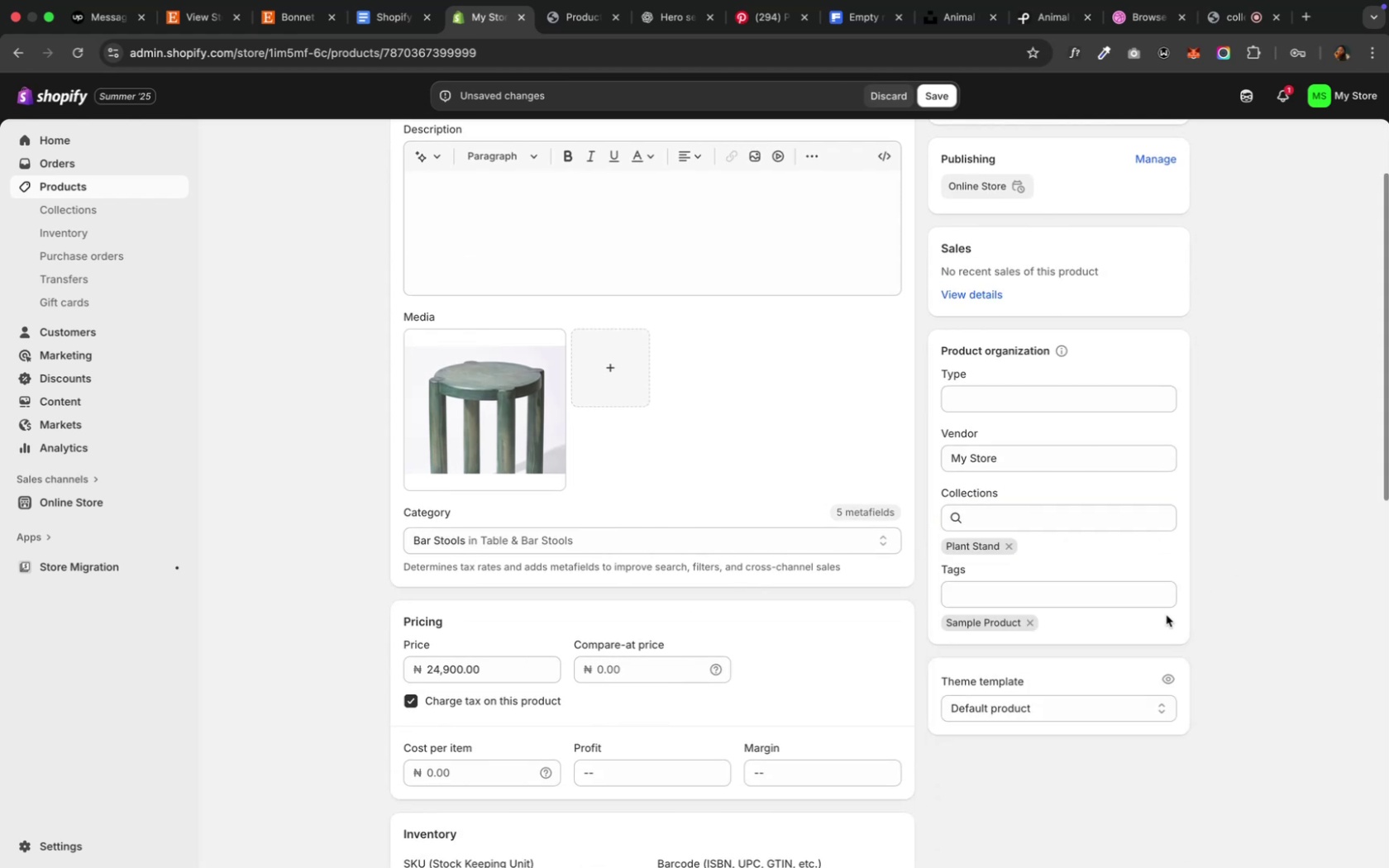 
scroll: coordinate [1075, 627], scroll_direction: down, amount: 7.0
 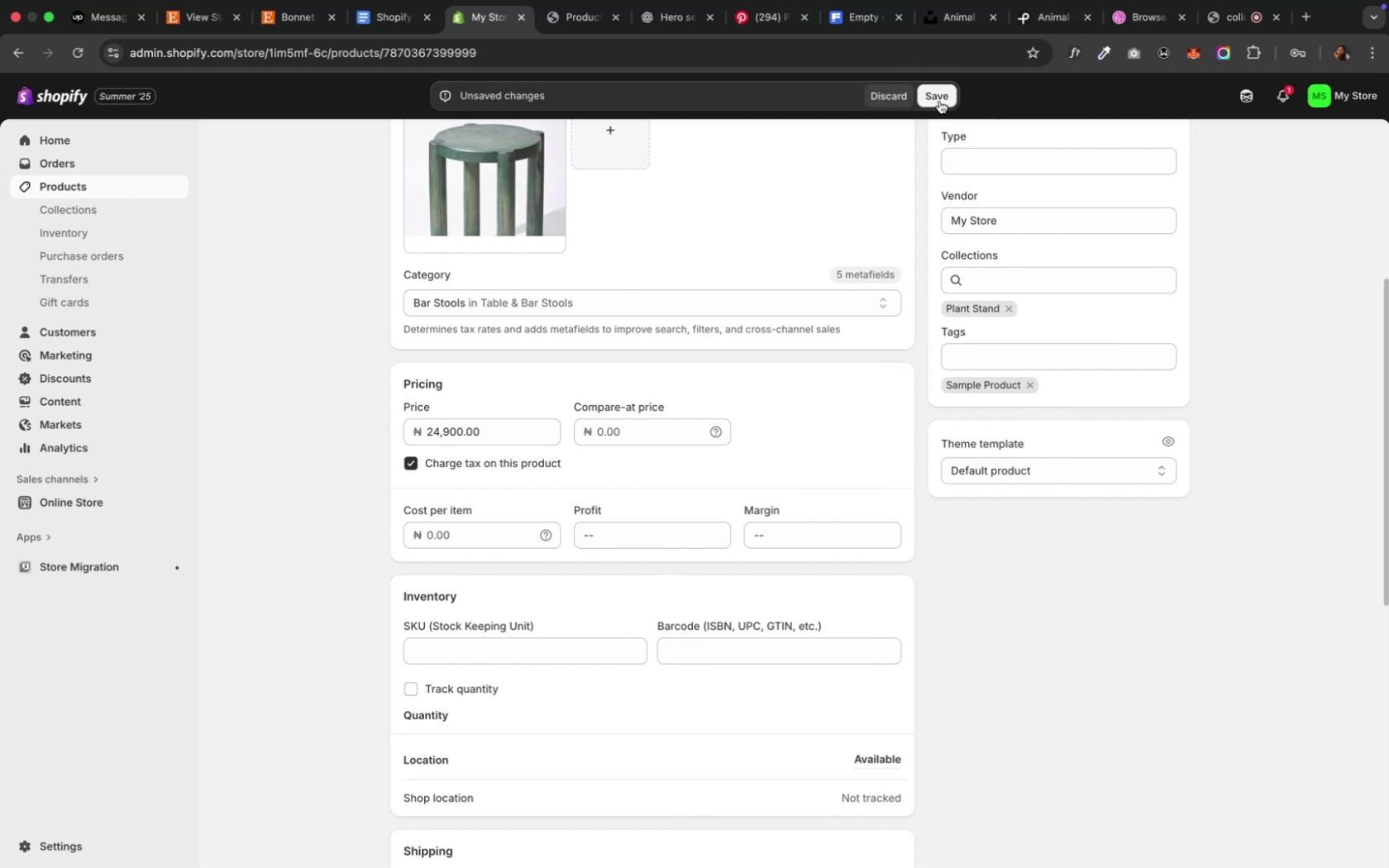 
mouse_move([380, 26])
 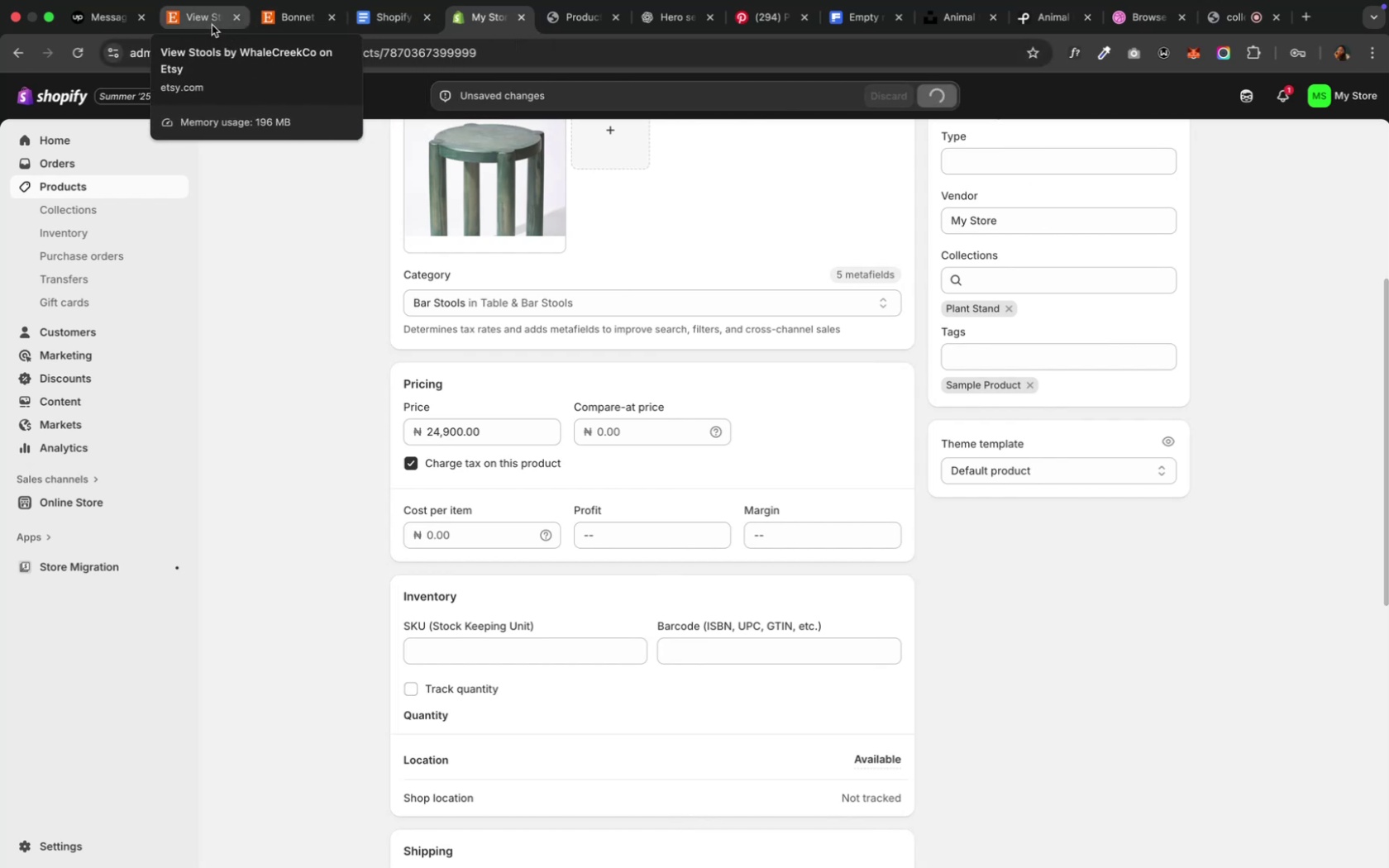 
left_click([205, 23])
 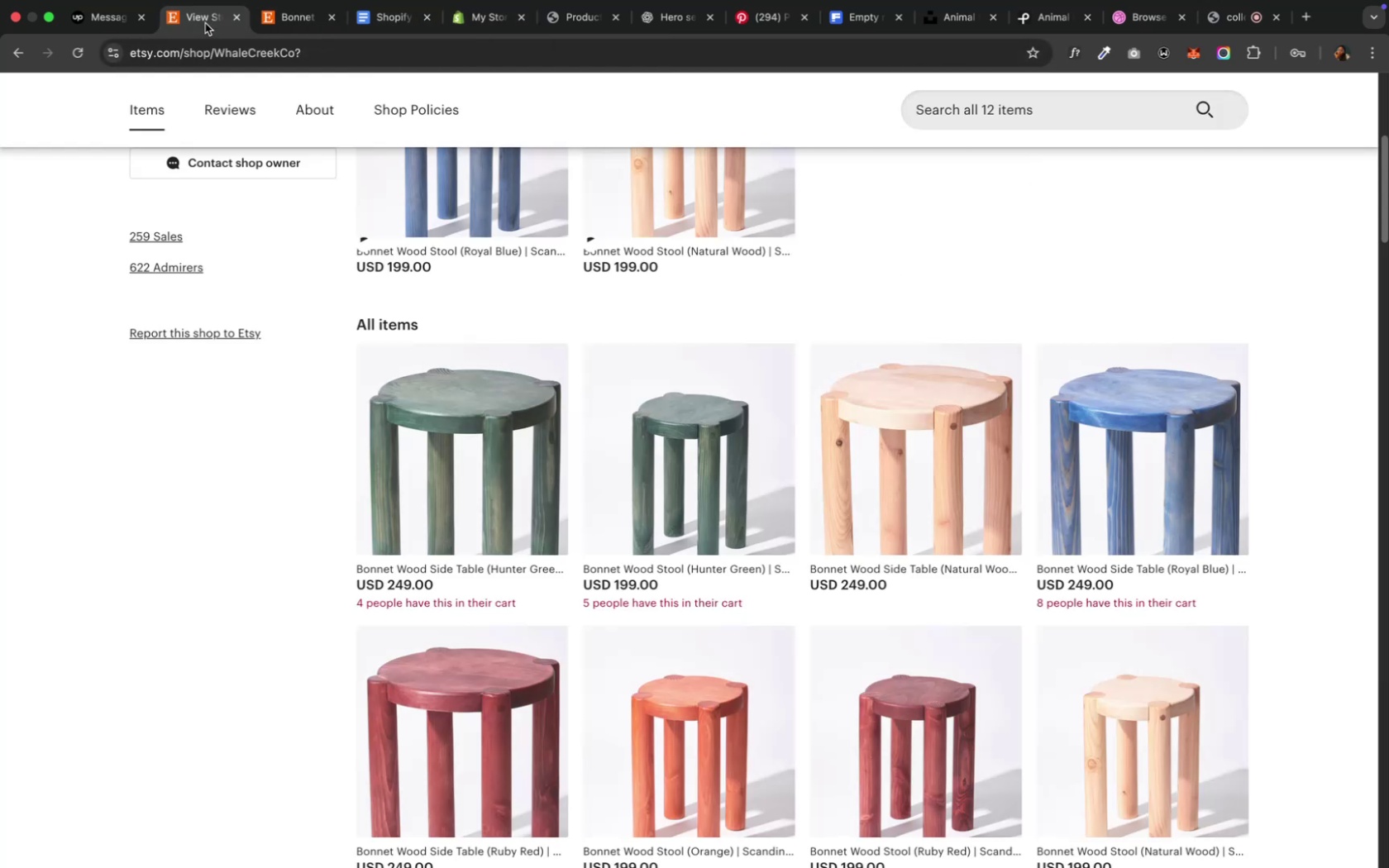 
mouse_move([475, 260])
 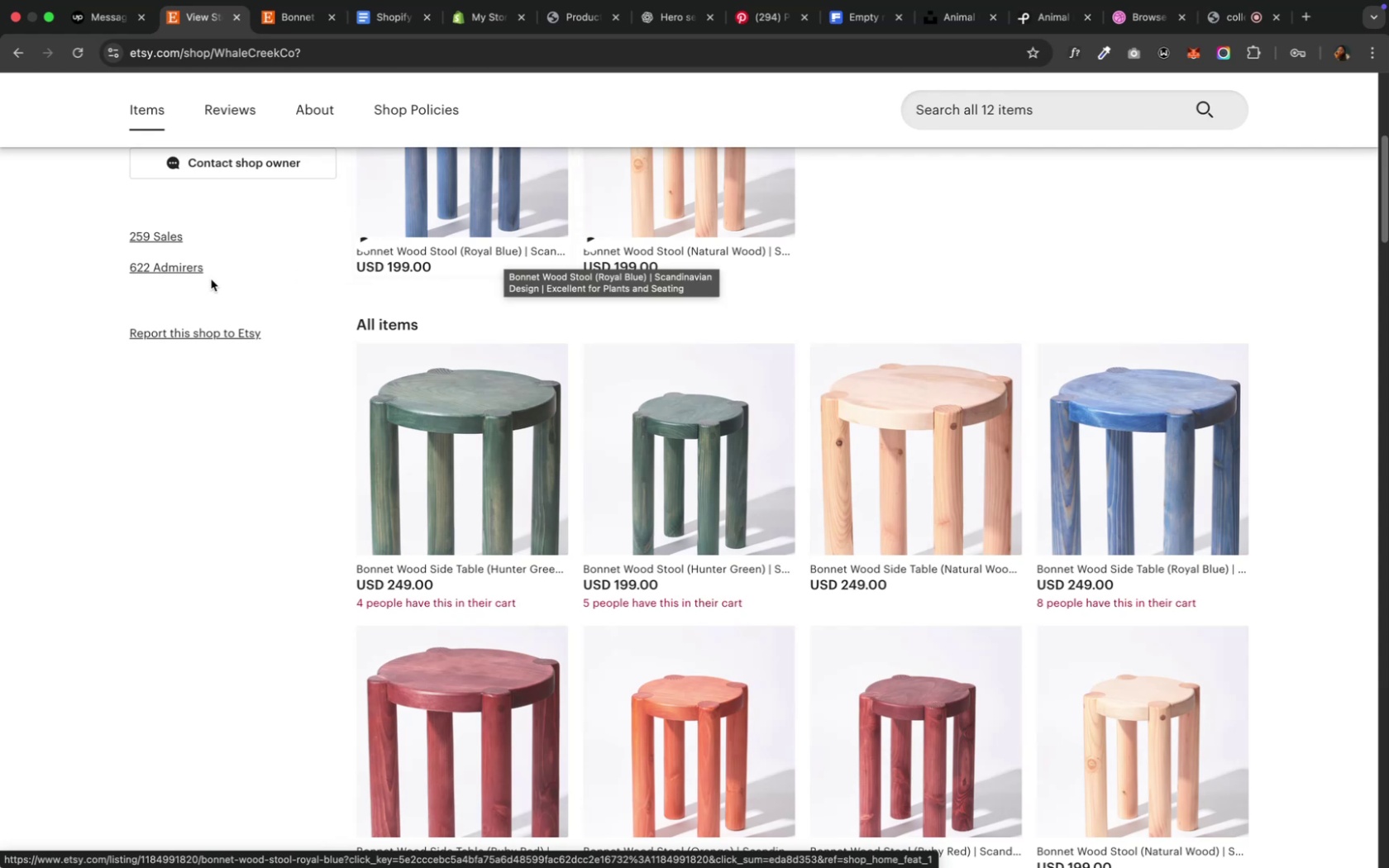 
scroll: coordinate [210, 279], scroll_direction: up, amount: 7.0
 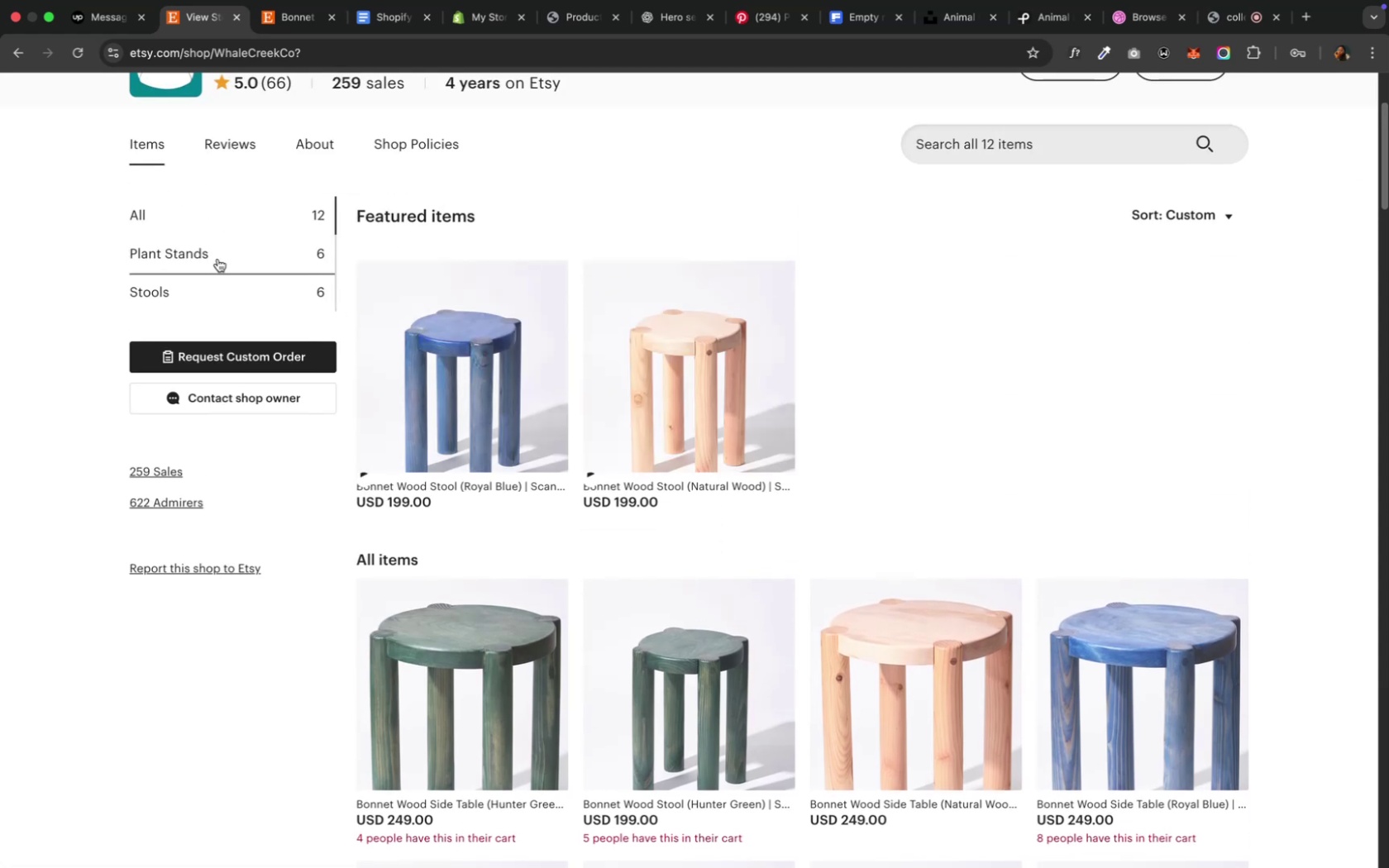 
left_click([217, 257])
 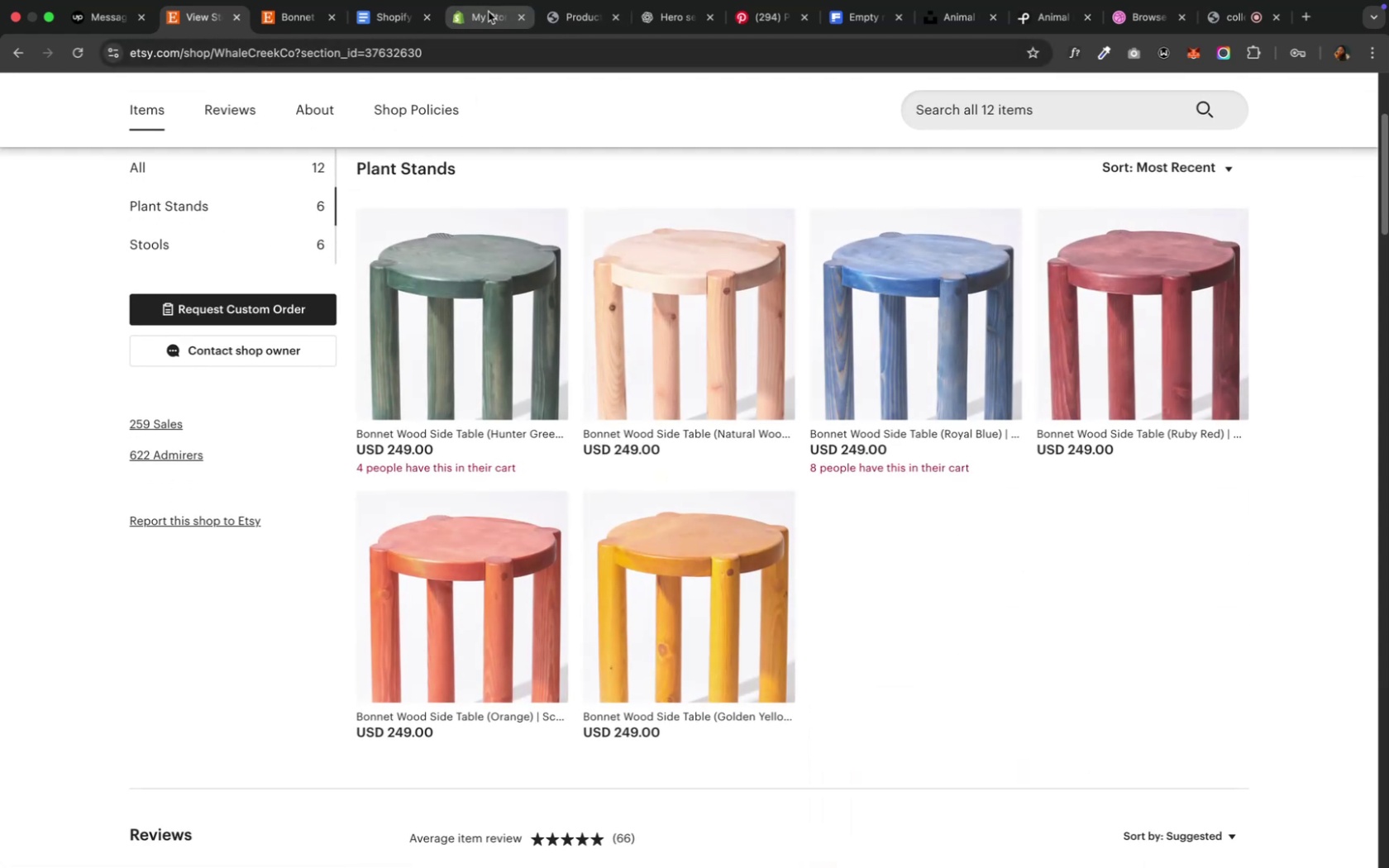 
wait(7.32)
 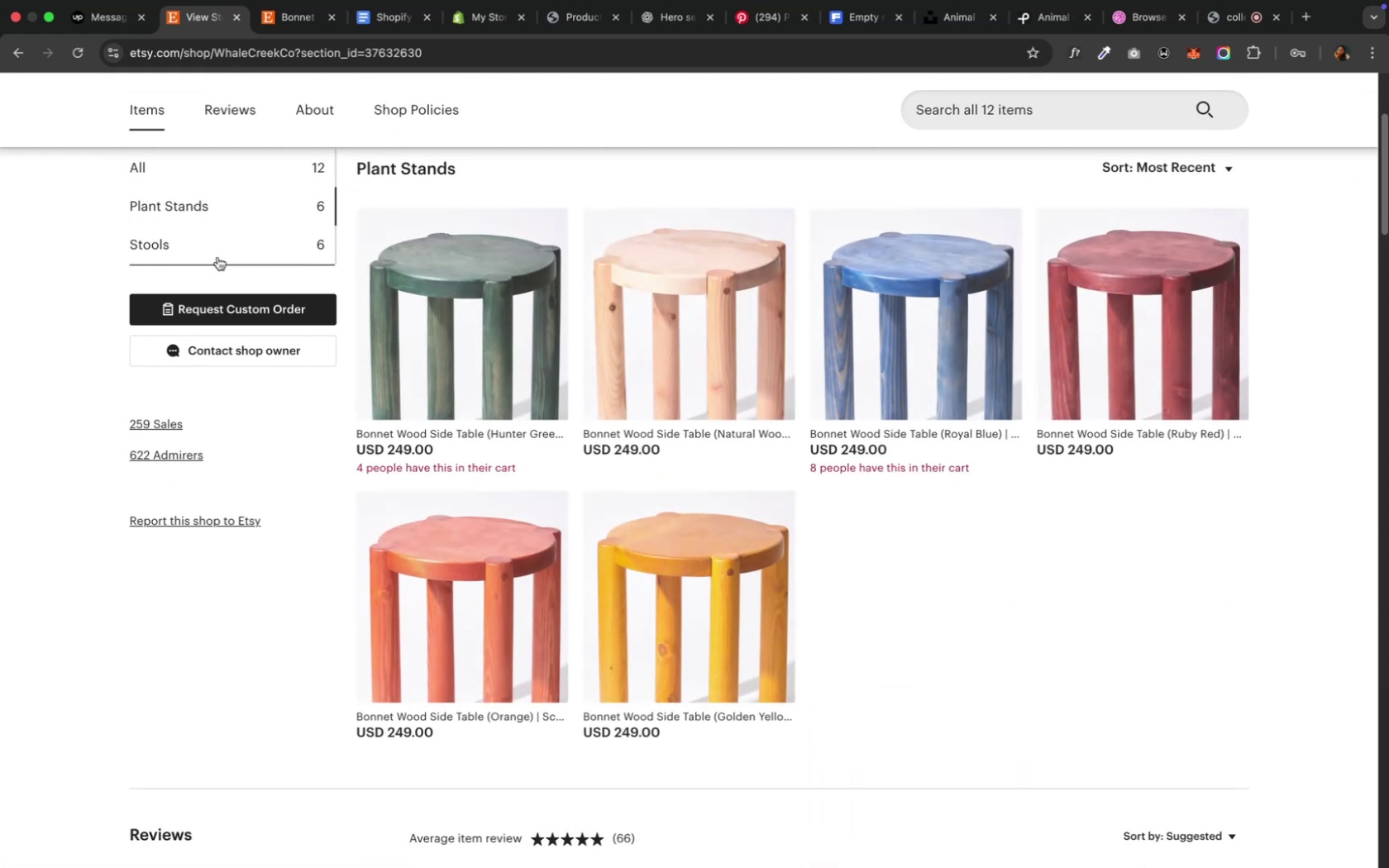 
left_click([462, 22])
 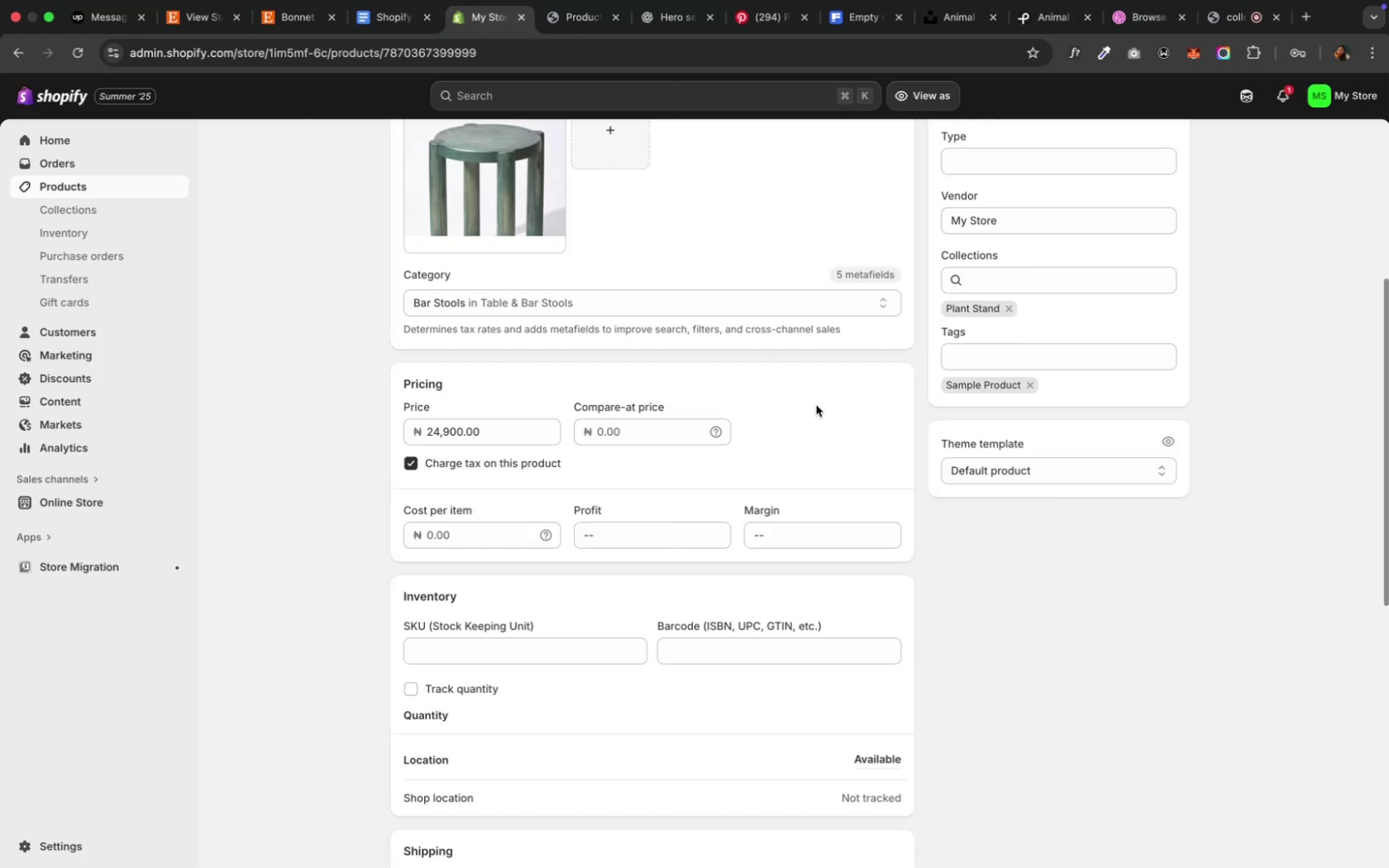 
scroll: coordinate [815, 405], scroll_direction: up, amount: 16.0
 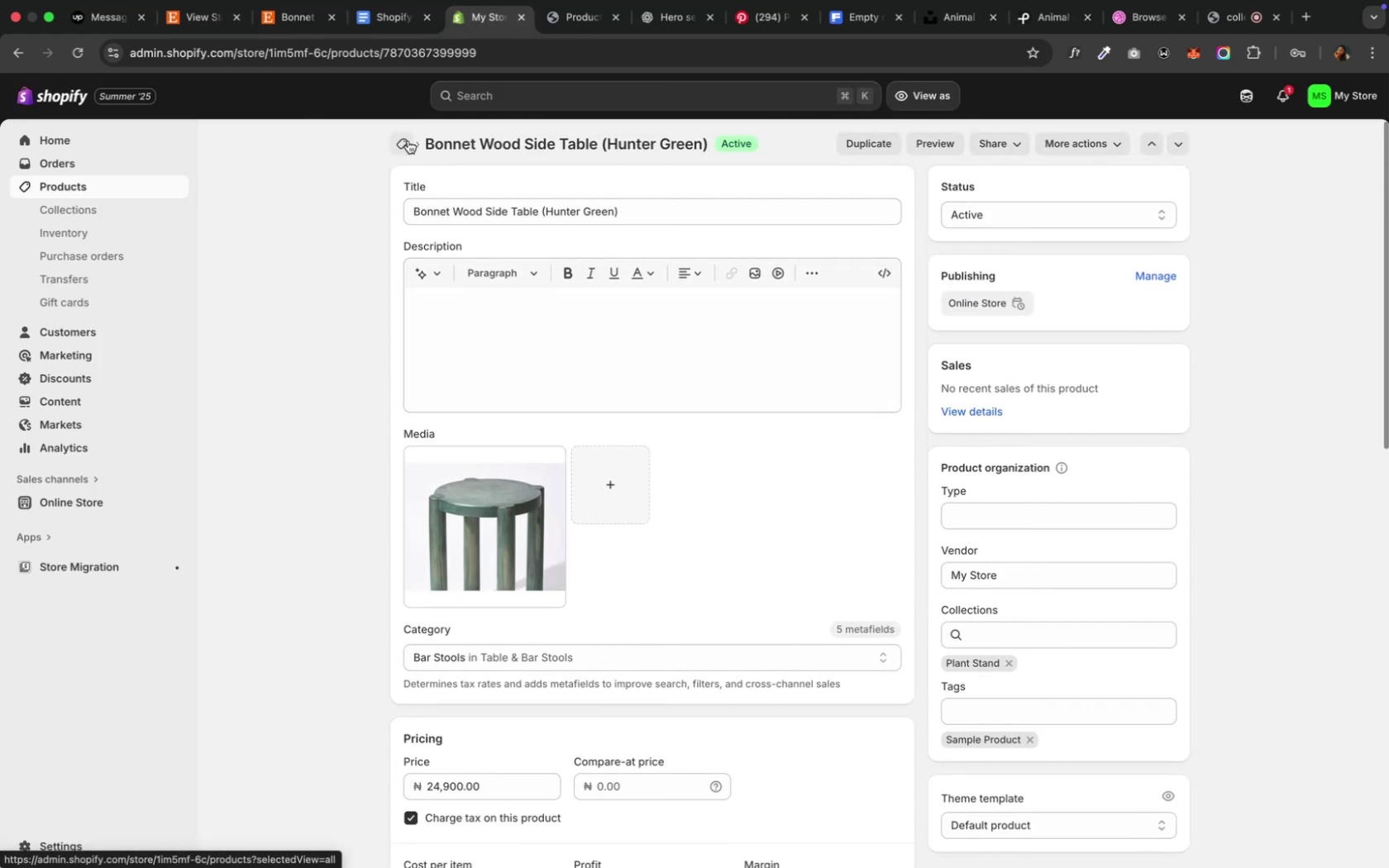 
left_click([408, 141])
 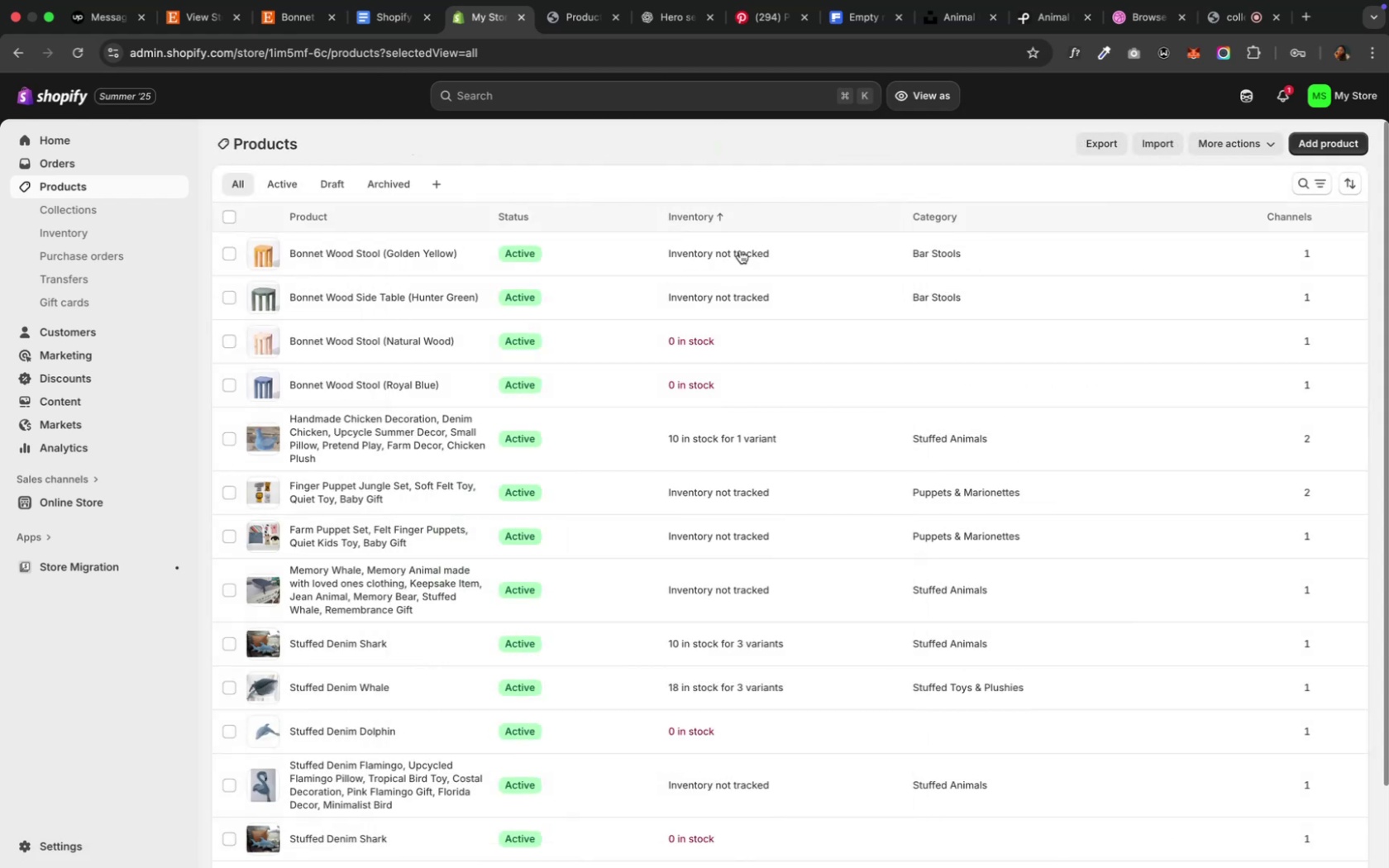 
left_click([701, 350])
 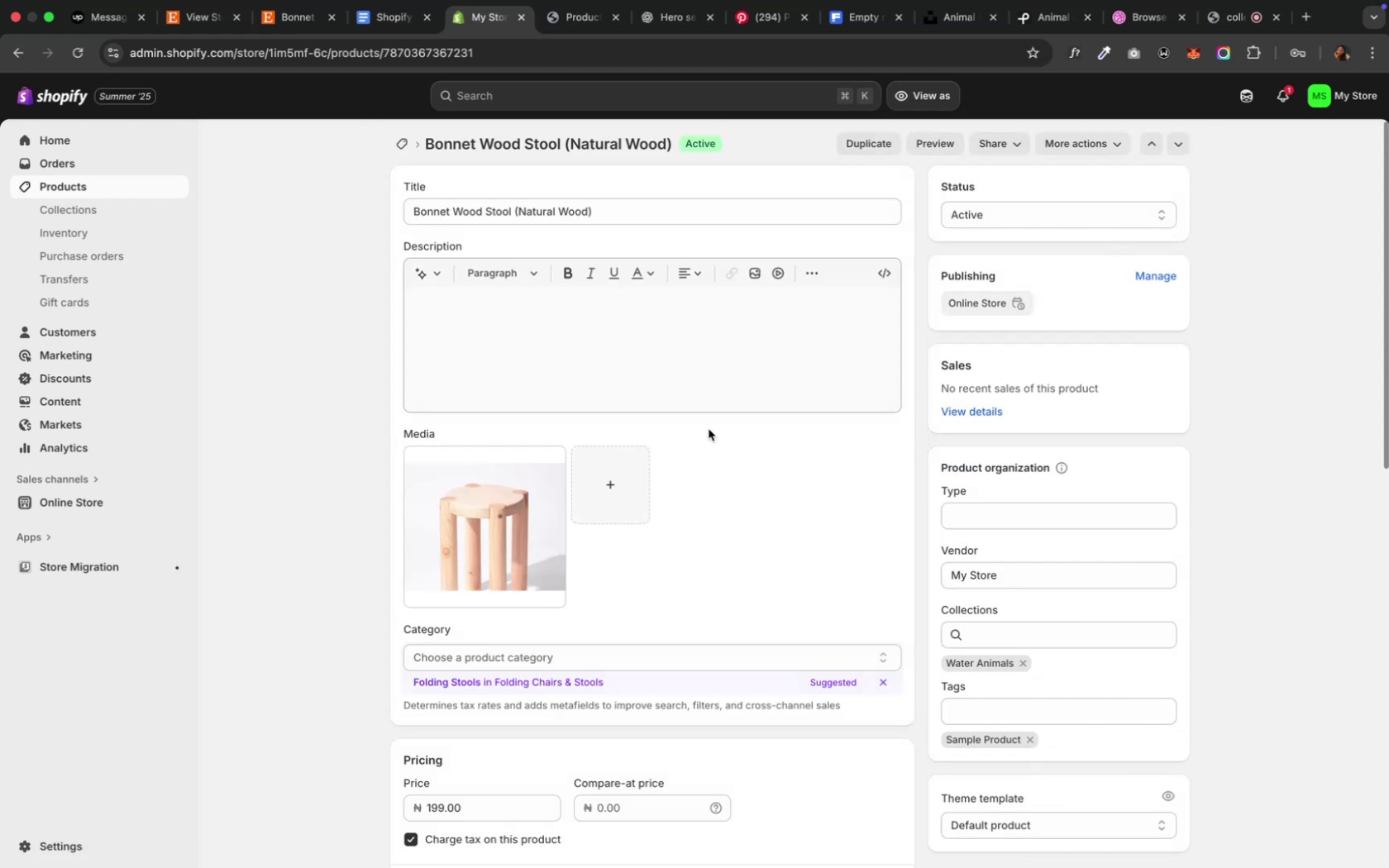 
wait(5.19)
 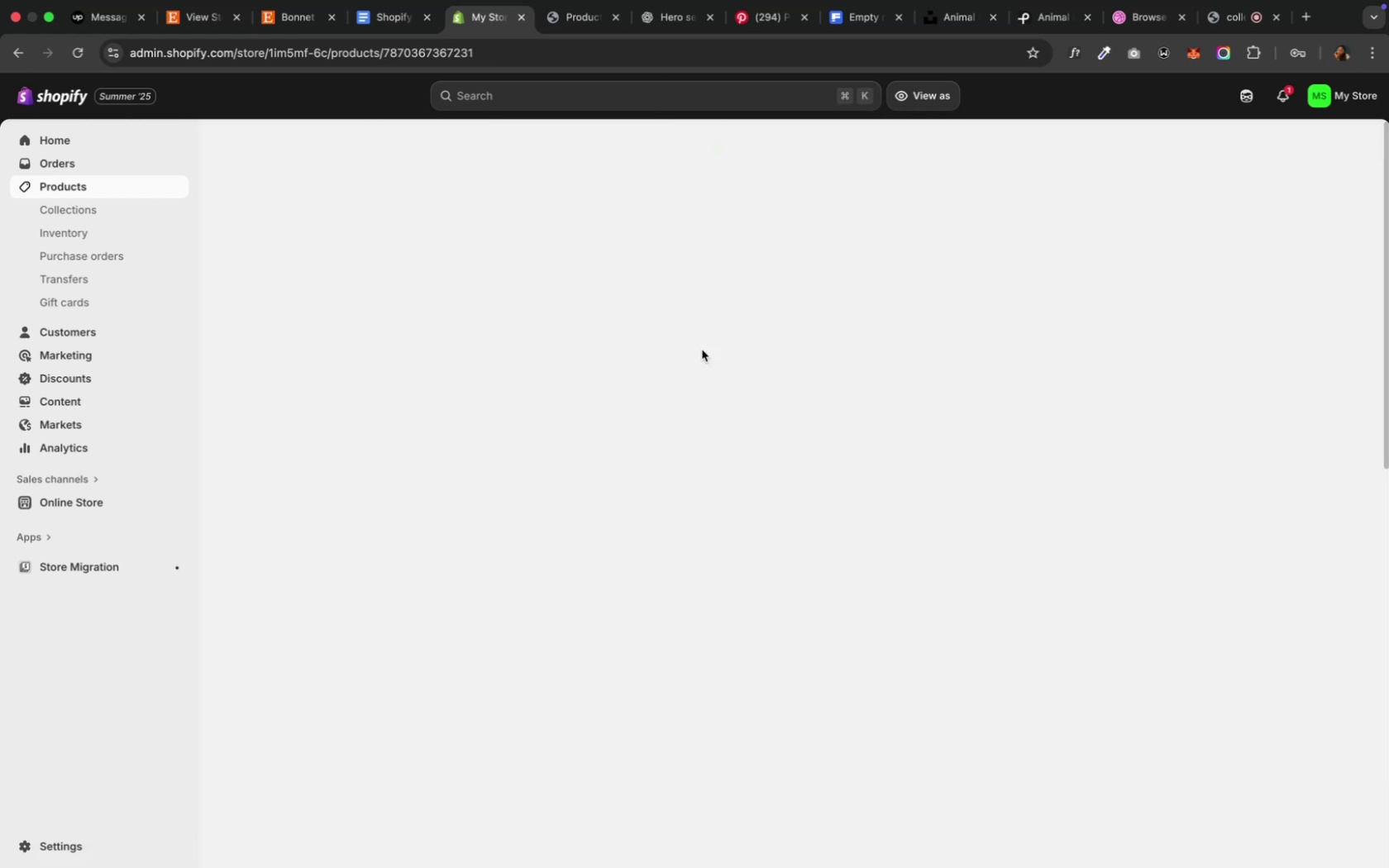 
left_click([1021, 662])
 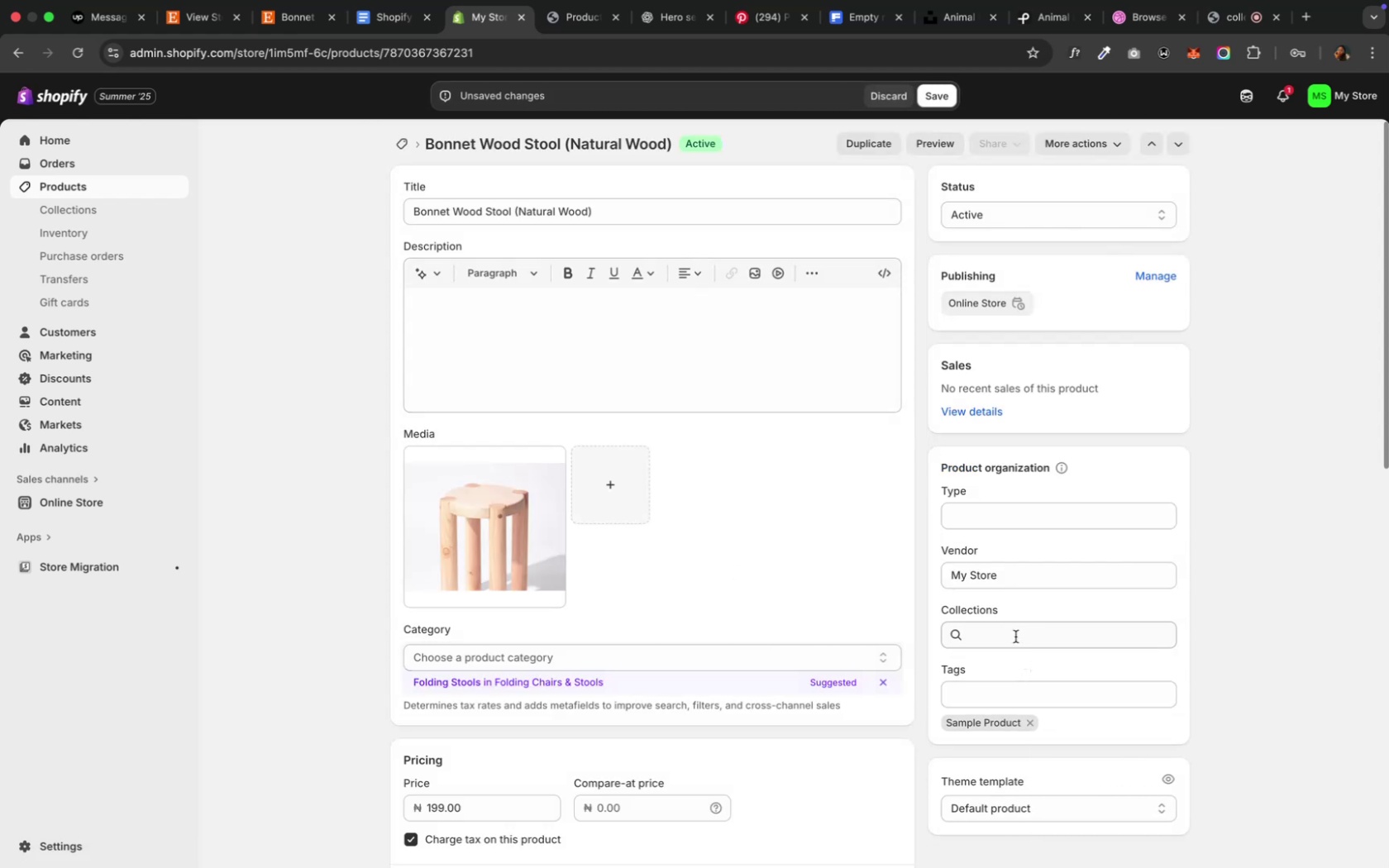 
left_click([1014, 631])
 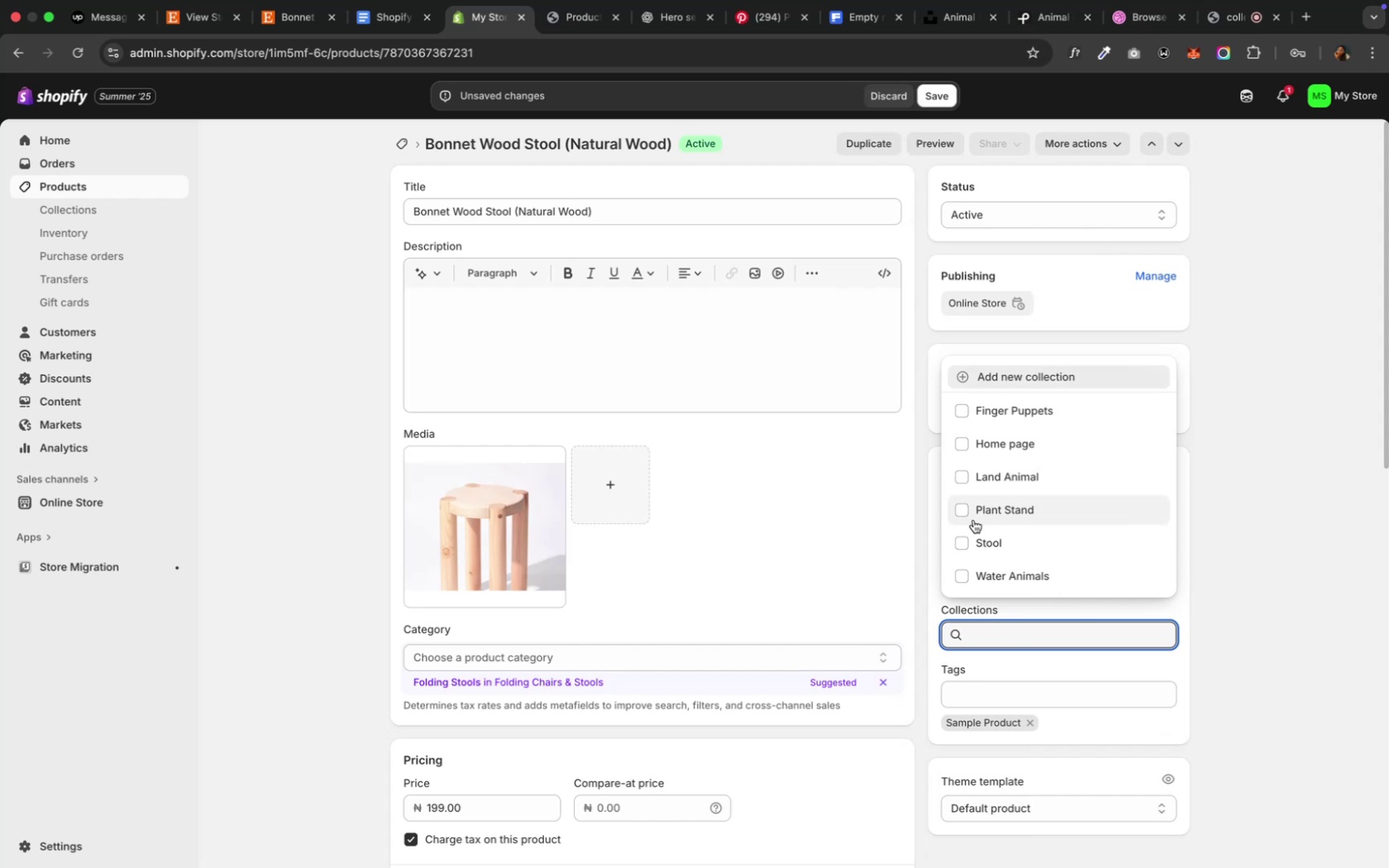 
left_click([962, 543])
 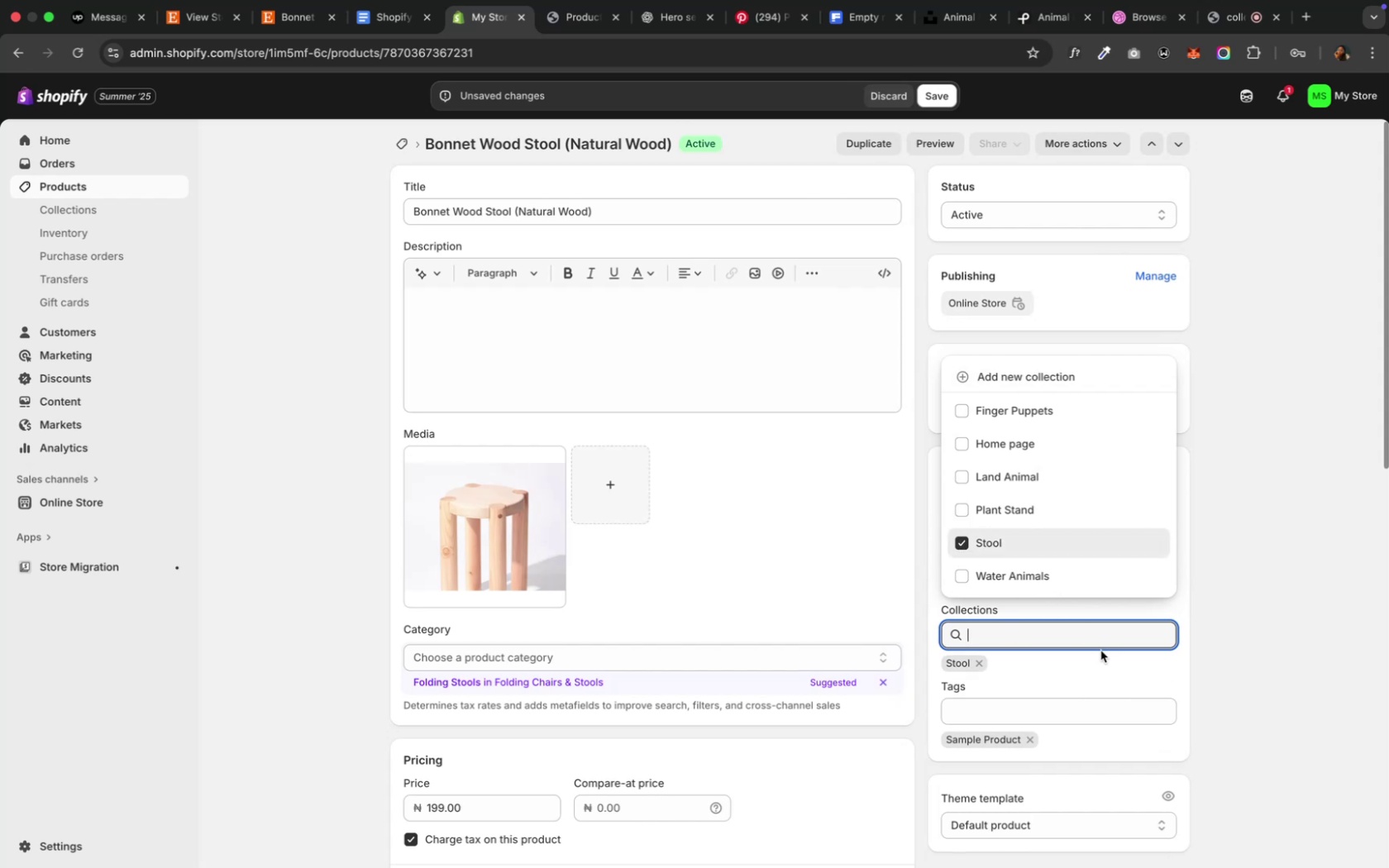 
wait(8.66)
 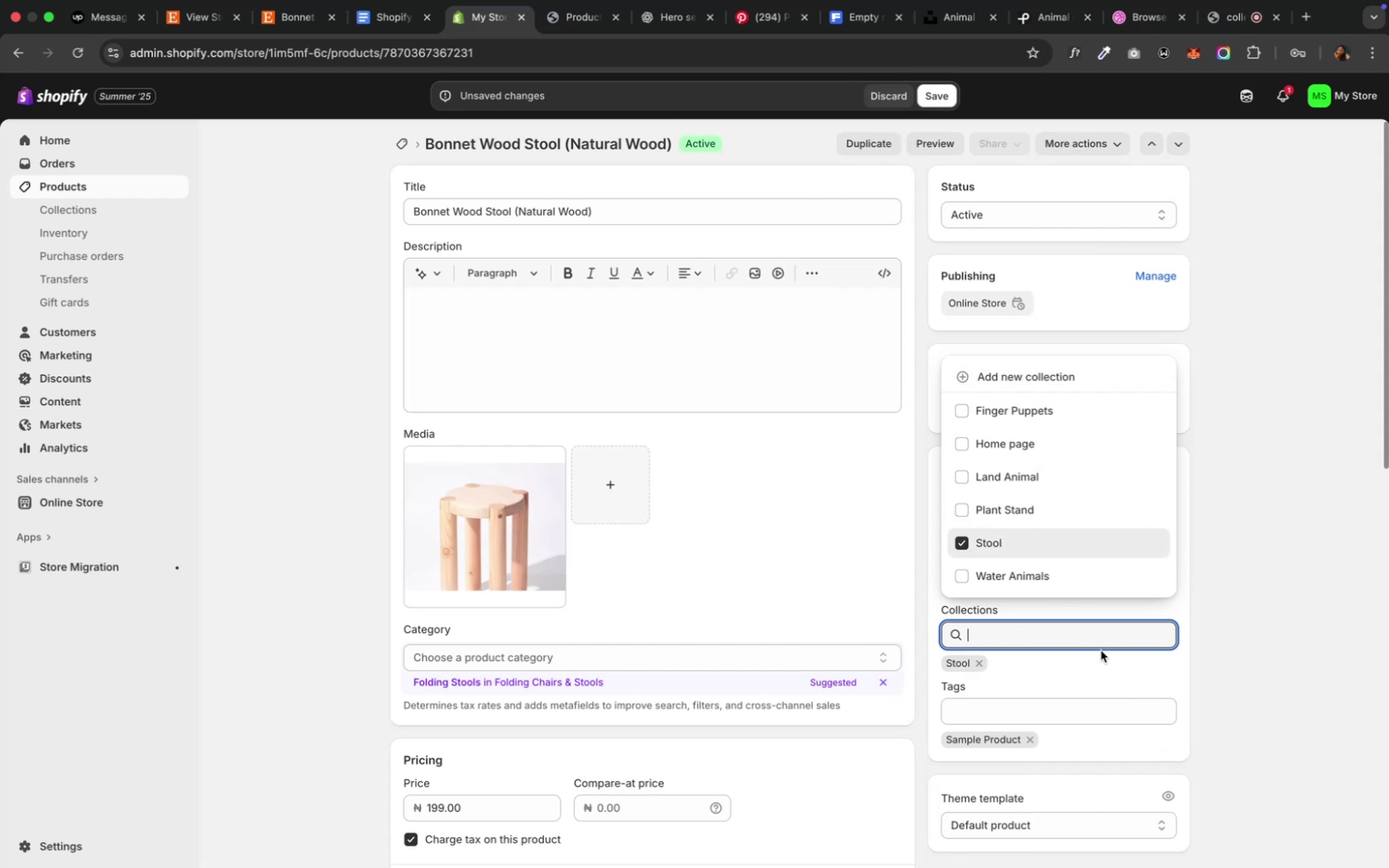 
left_click([938, 98])
 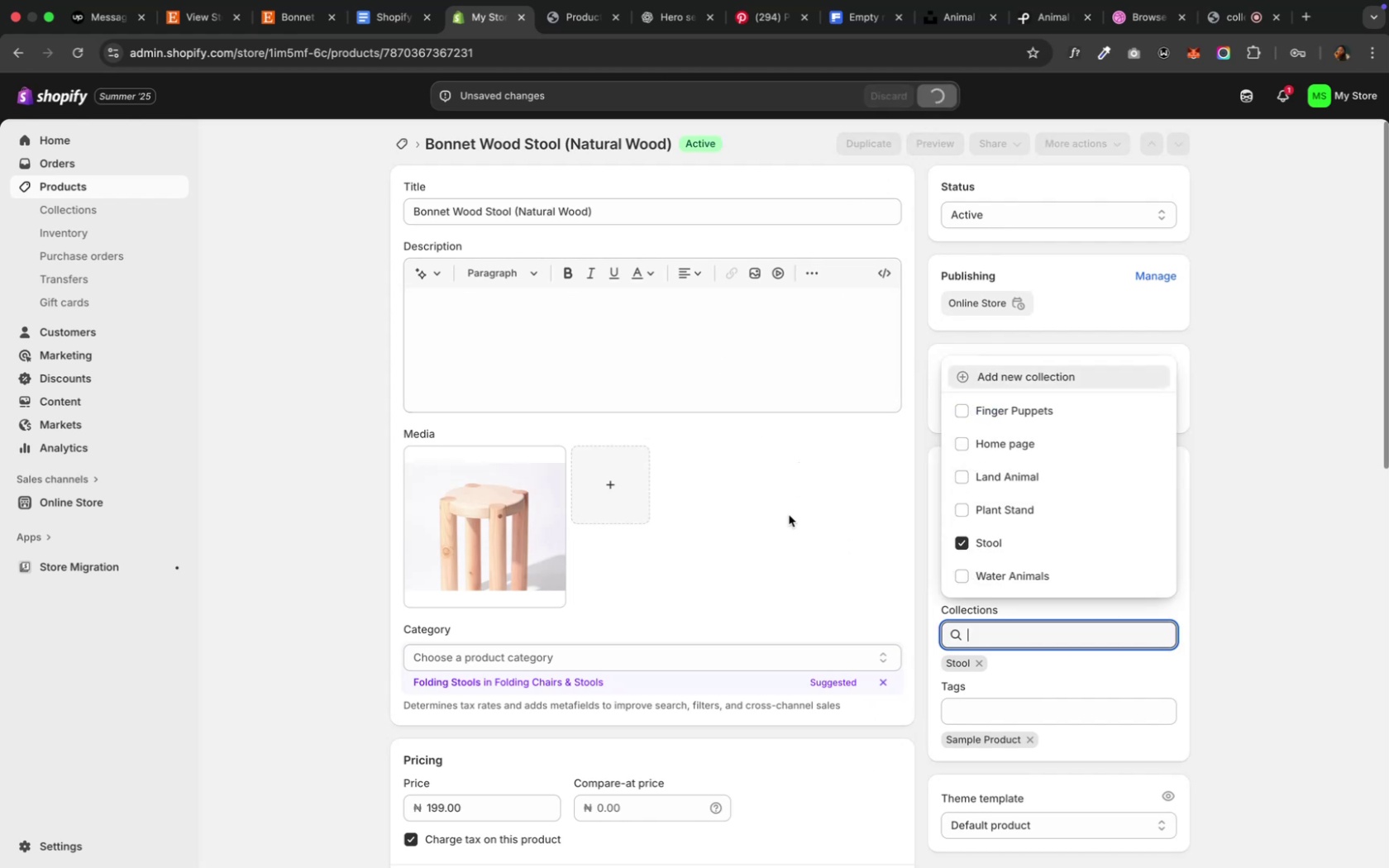 
scroll: coordinate [760, 593], scroll_direction: down, amount: 7.0
 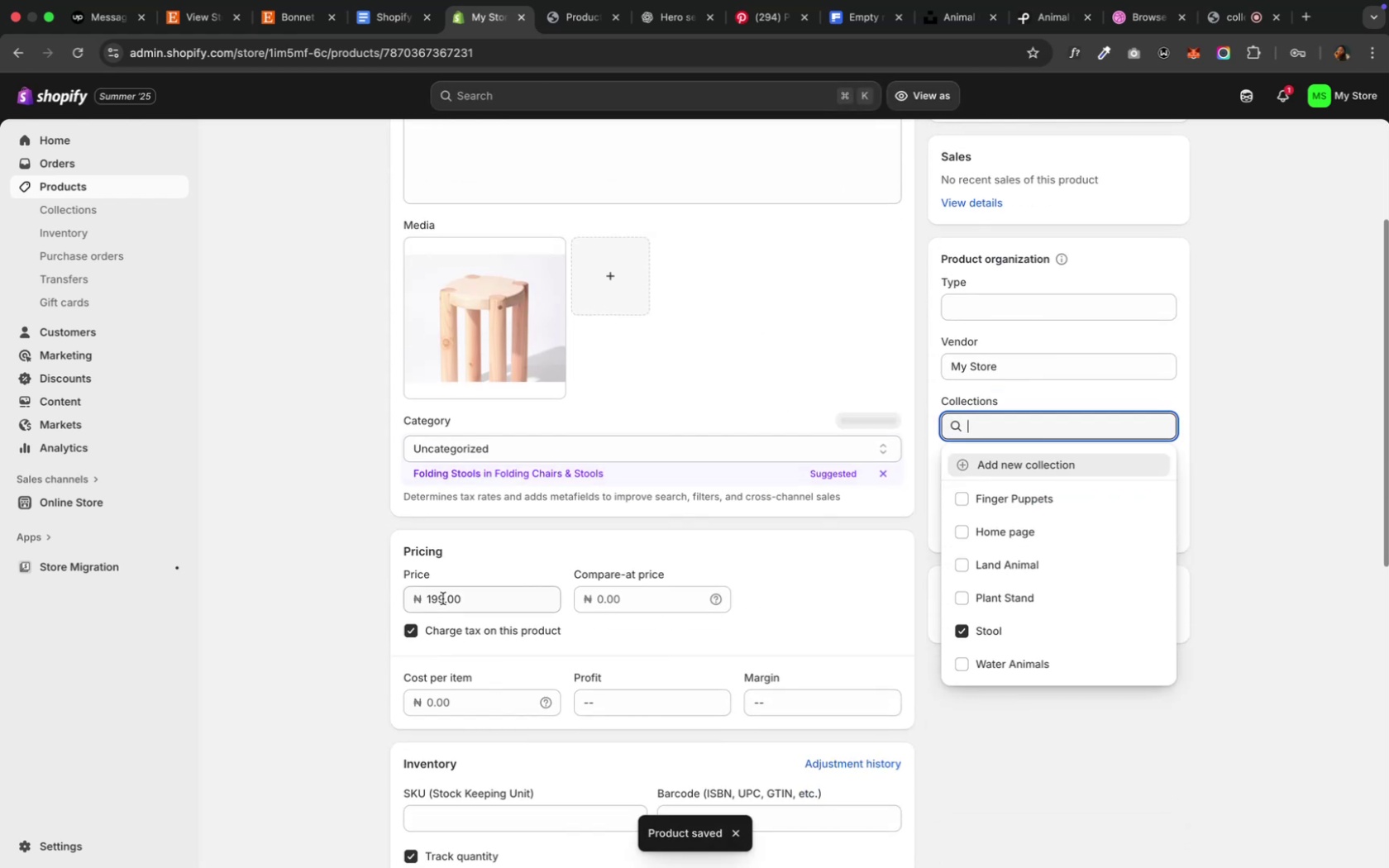 
left_click([443, 597])
 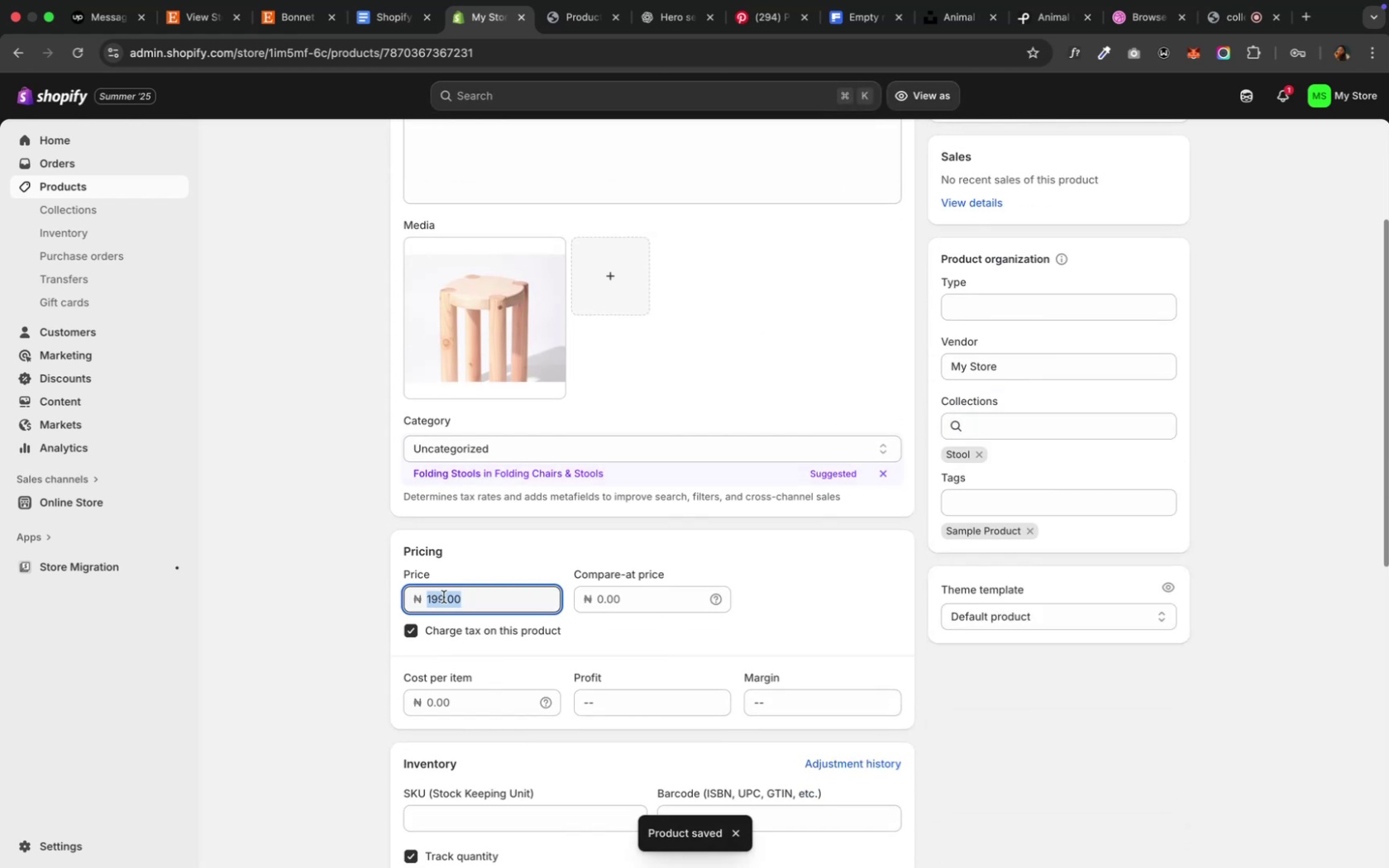 
left_click([443, 597])
 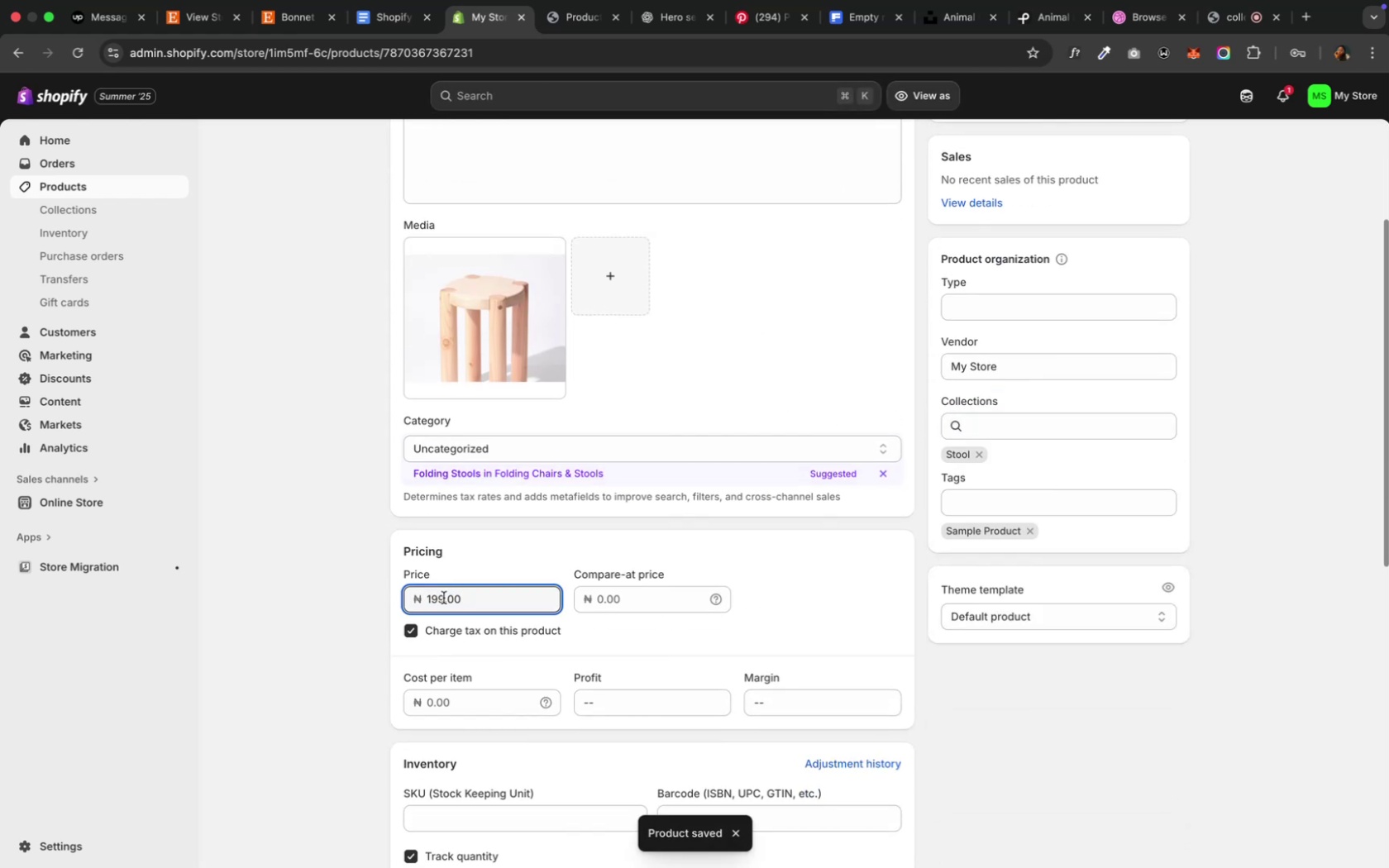 
type(00)
 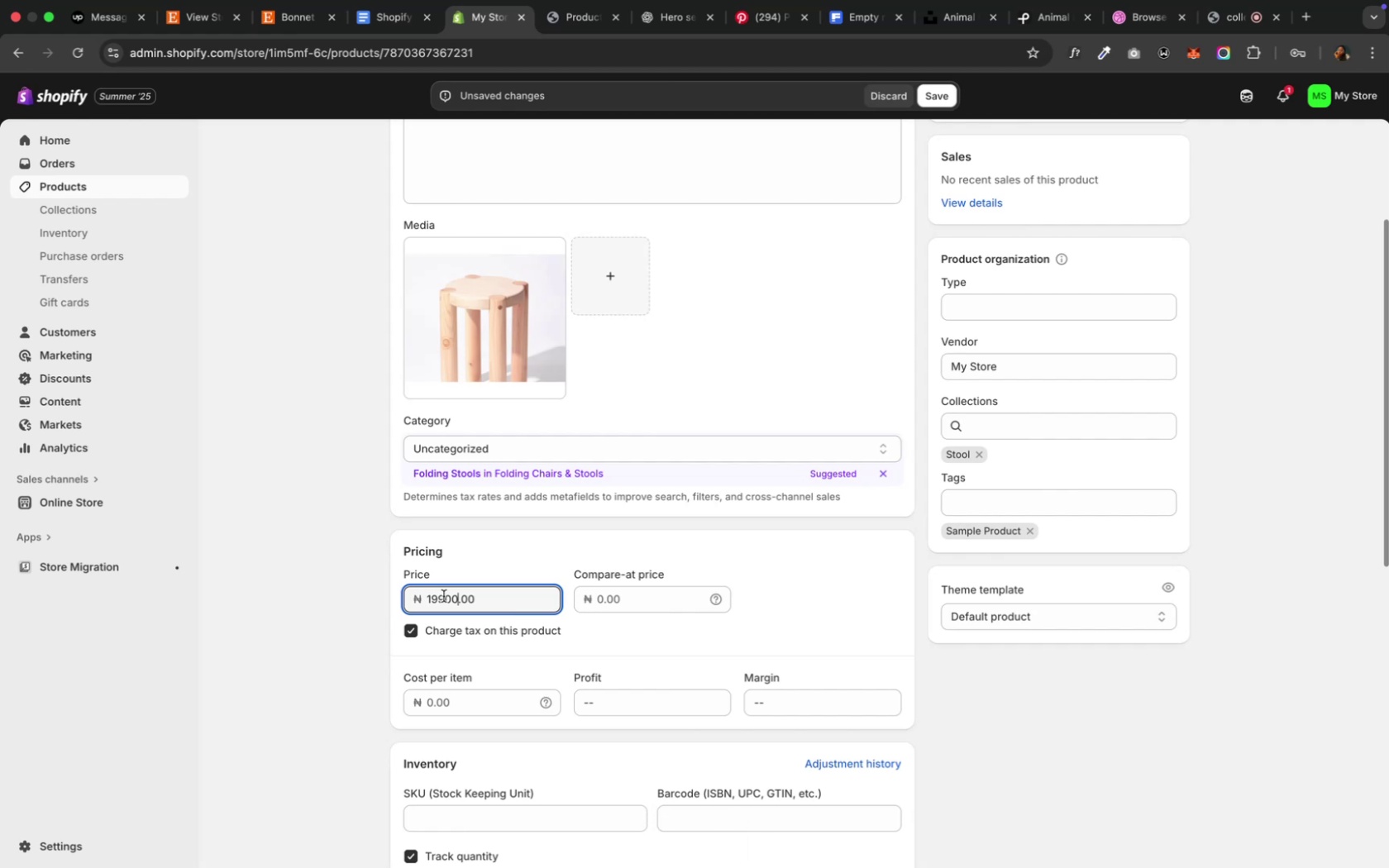 
scroll: coordinate [442, 596], scroll_direction: down, amount: 4.0
 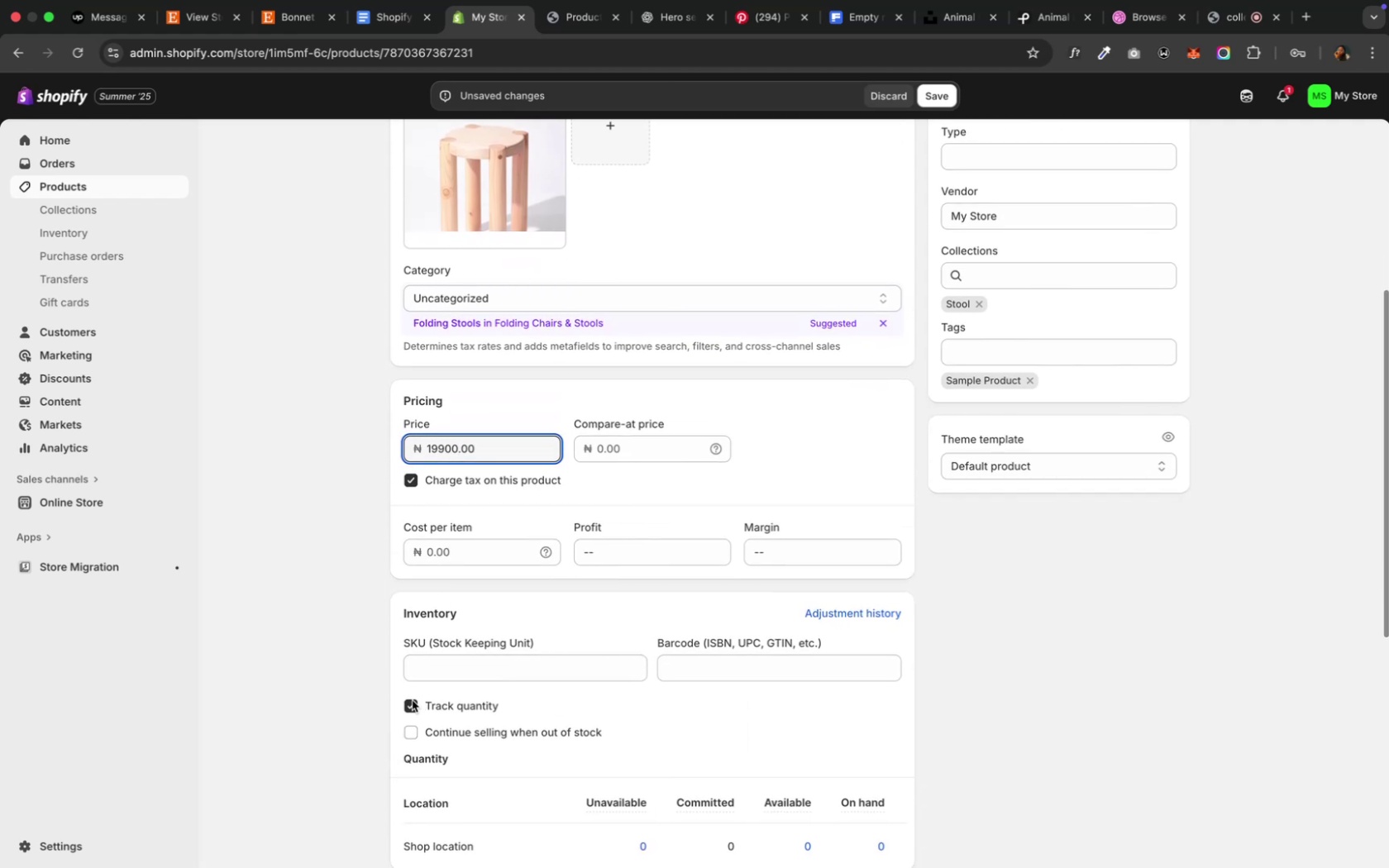 
left_click([409, 705])
 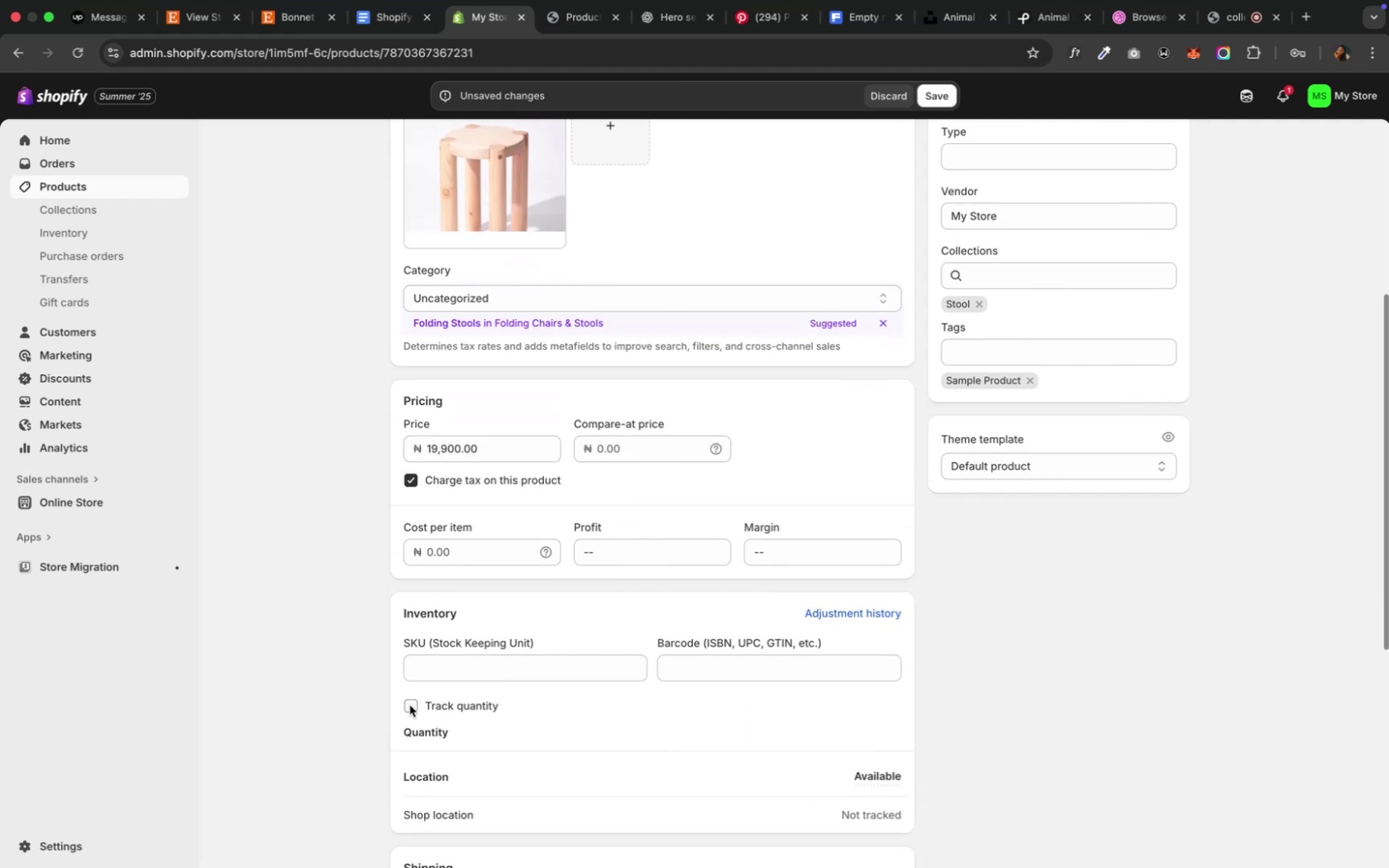 
scroll: coordinate [409, 705], scroll_direction: down, amount: 9.0
 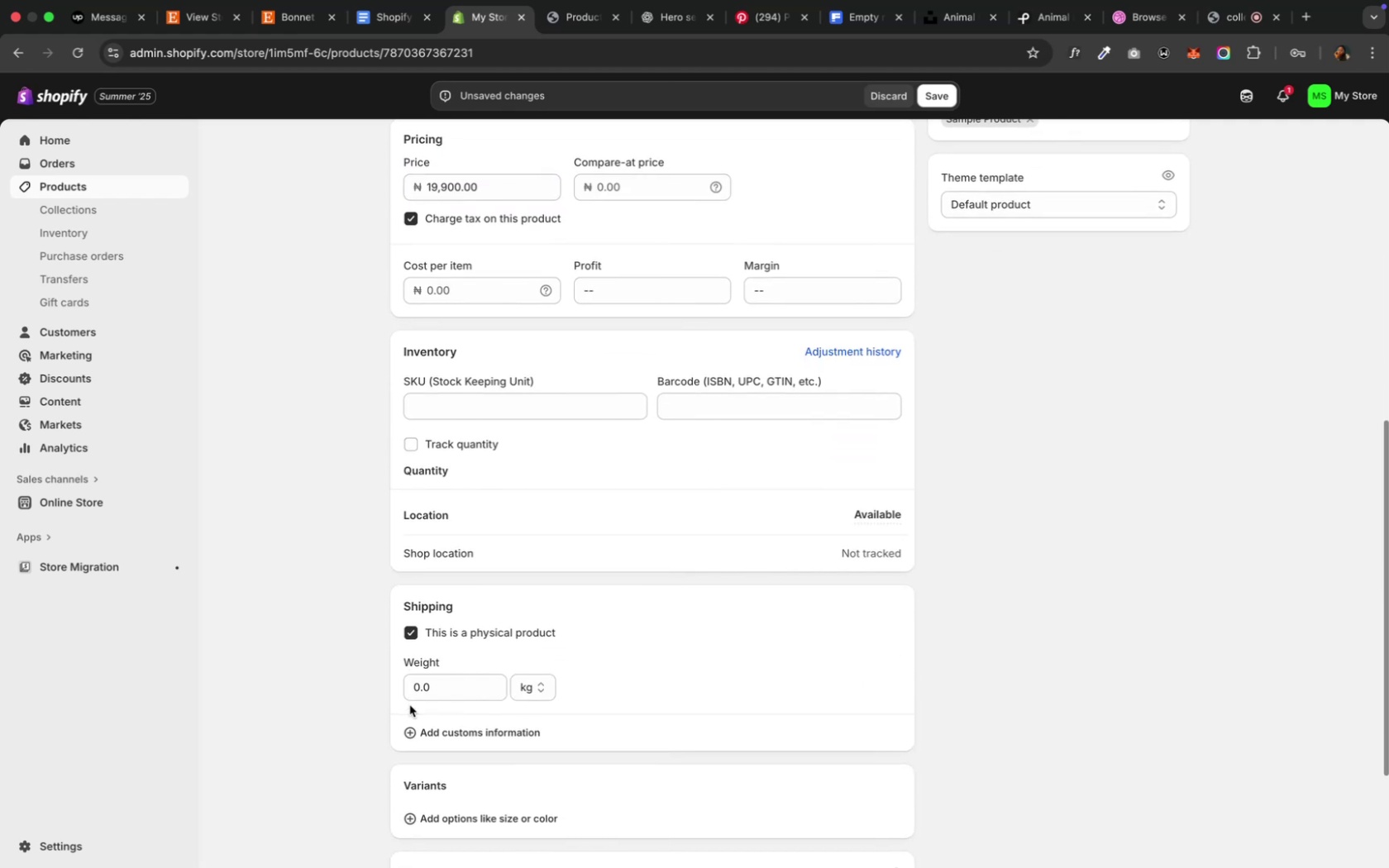 
scroll: coordinate [409, 705], scroll_direction: up, amount: 14.0
 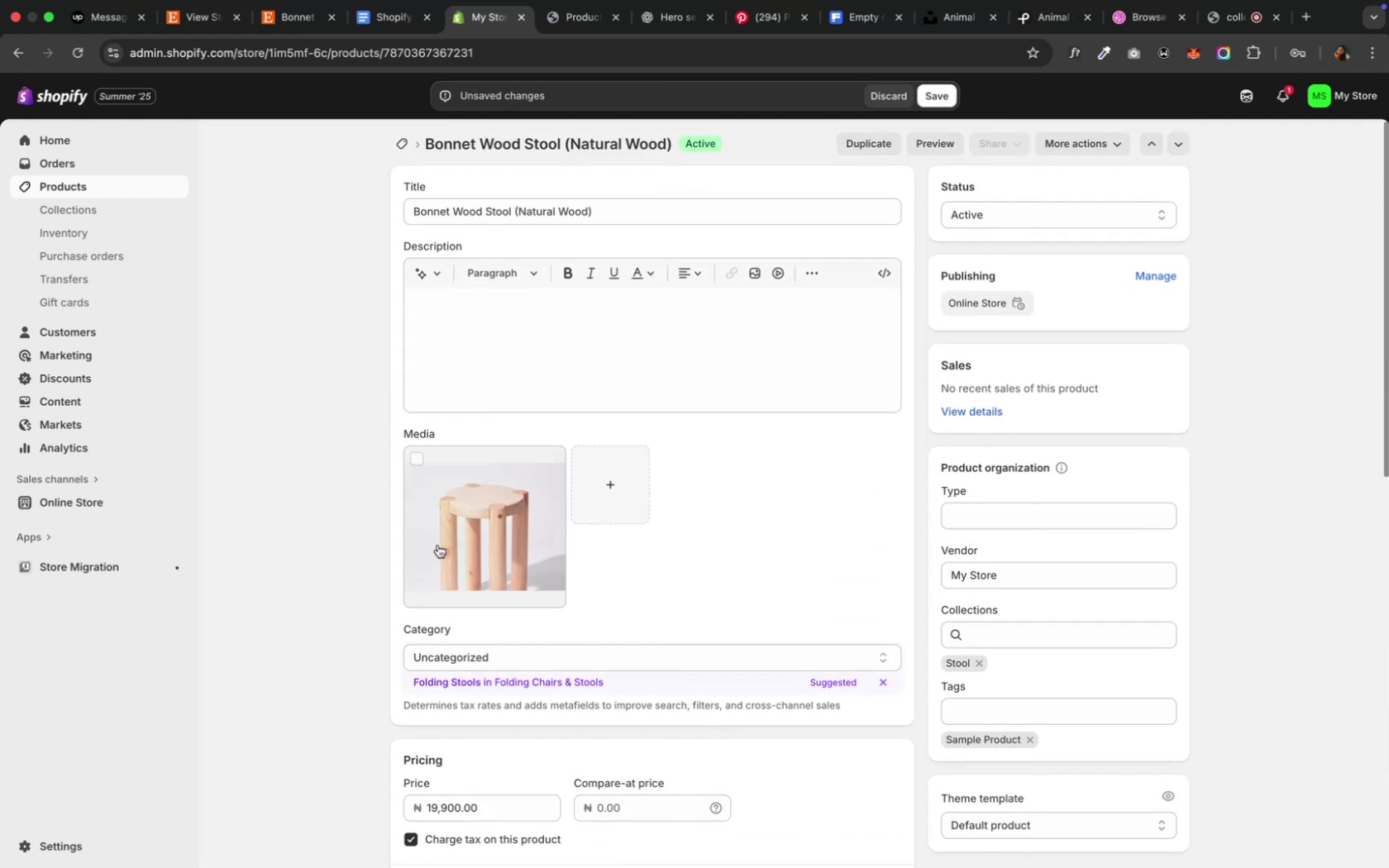 
mouse_move([508, 259])
 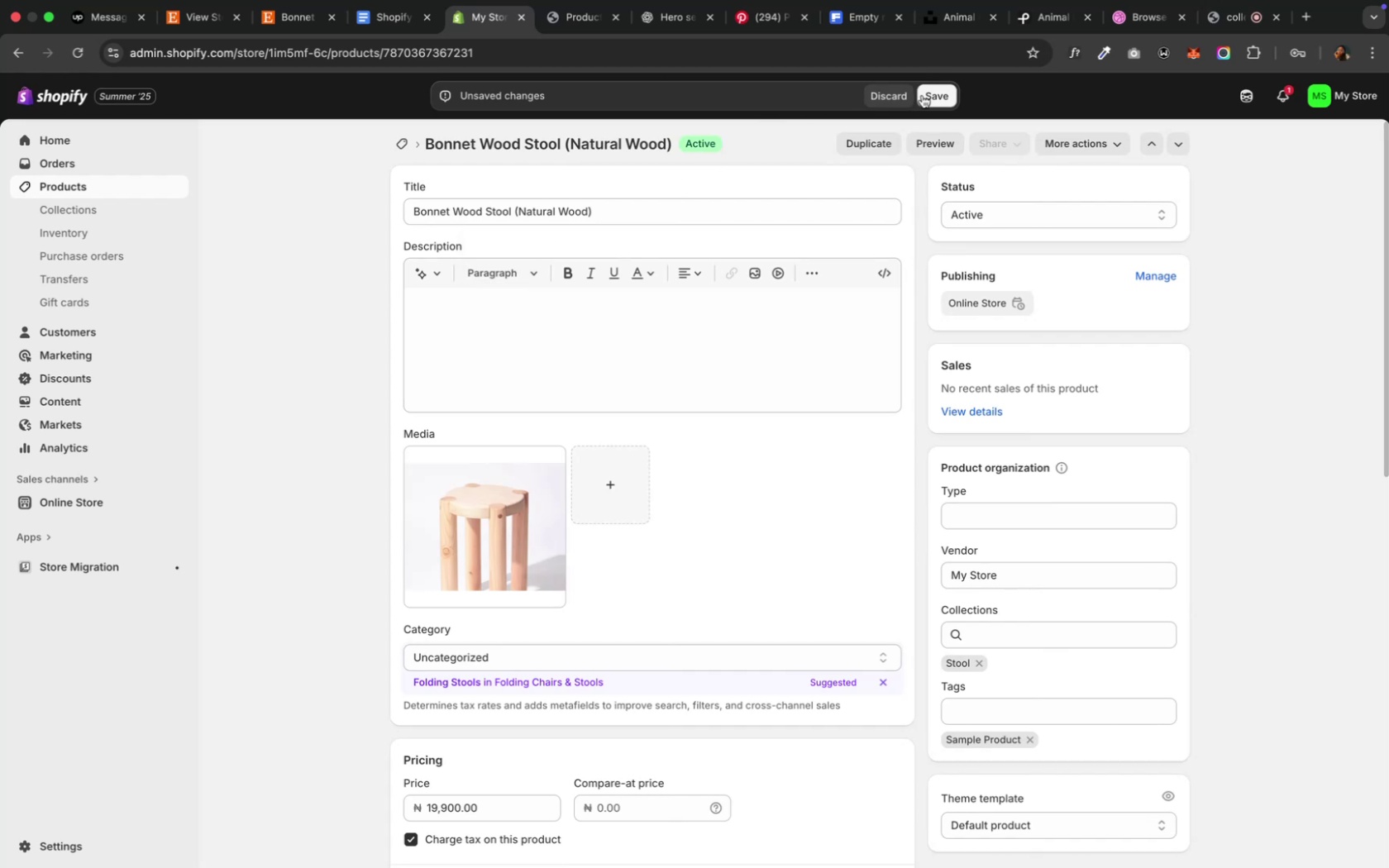 
left_click([924, 94])
 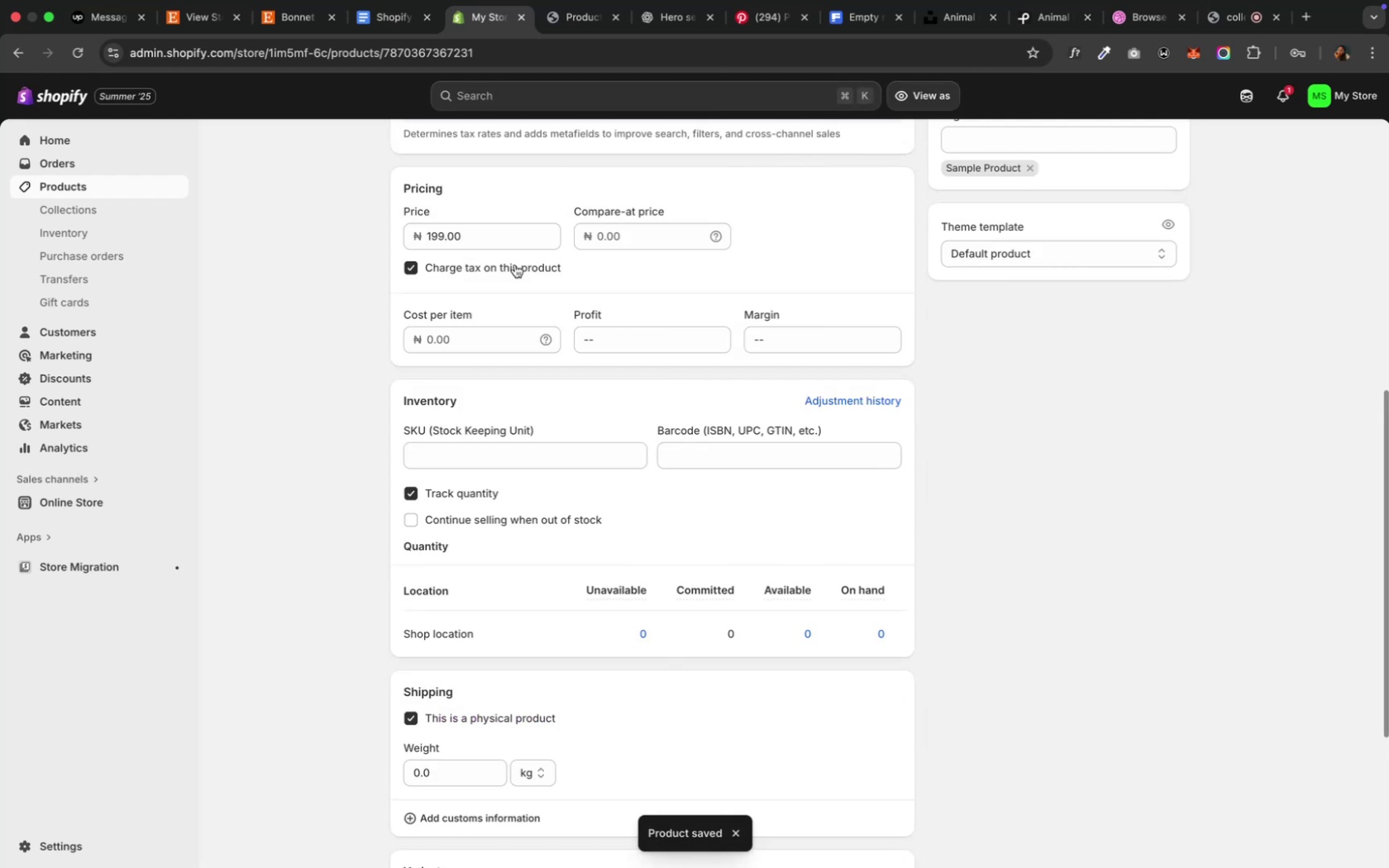 
wait(5.74)
 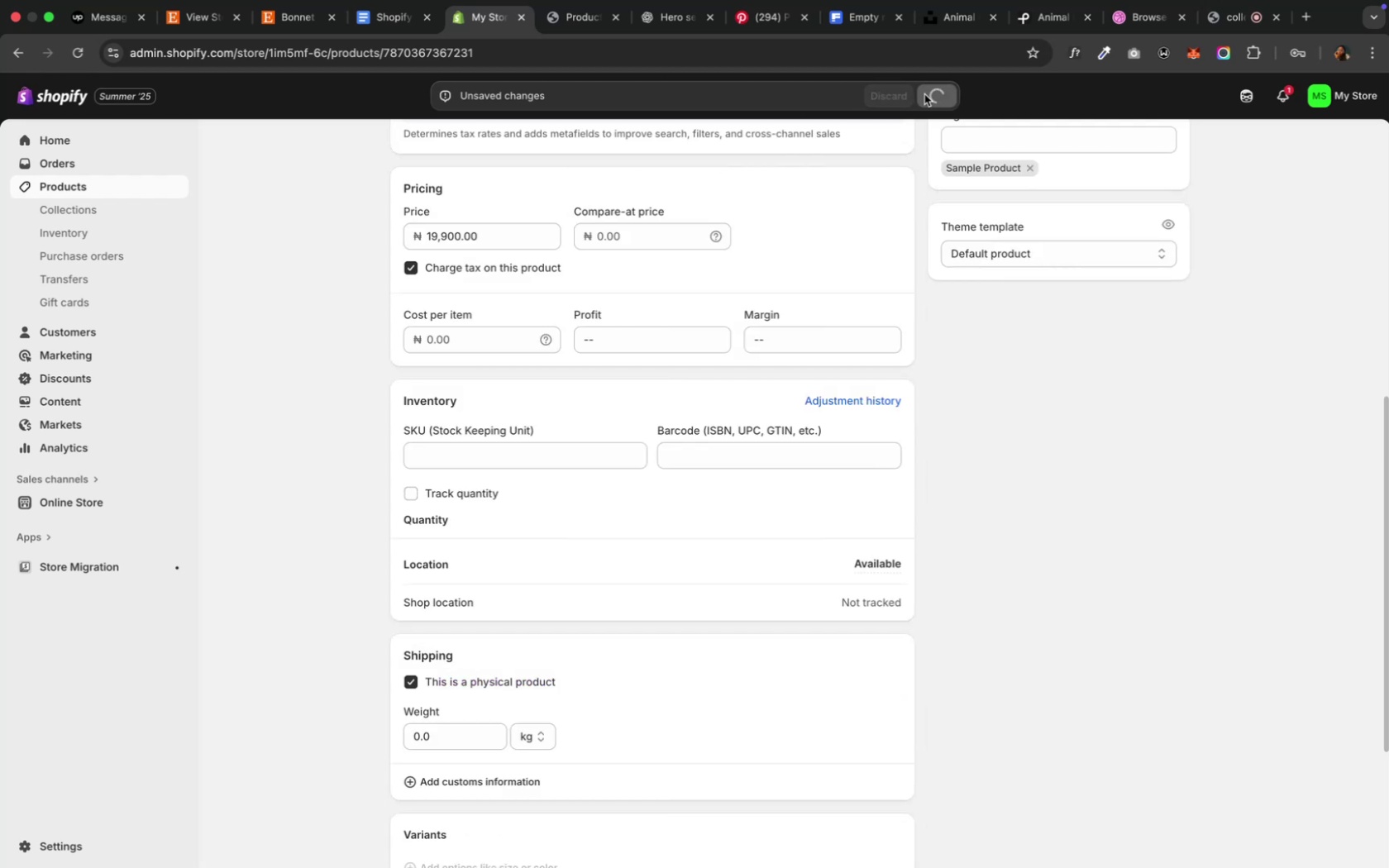 
left_click([441, 234])
 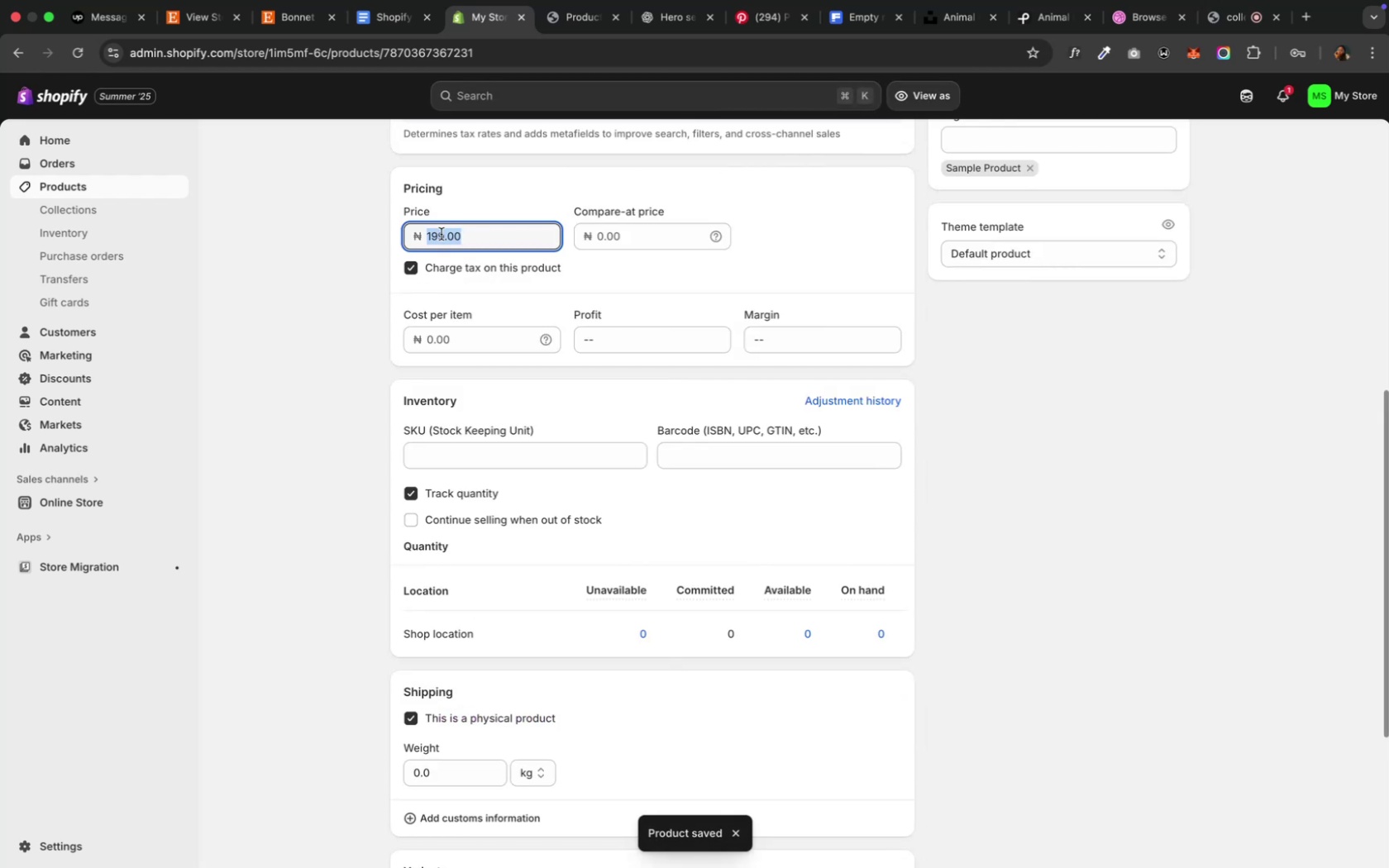 
left_click([441, 234])
 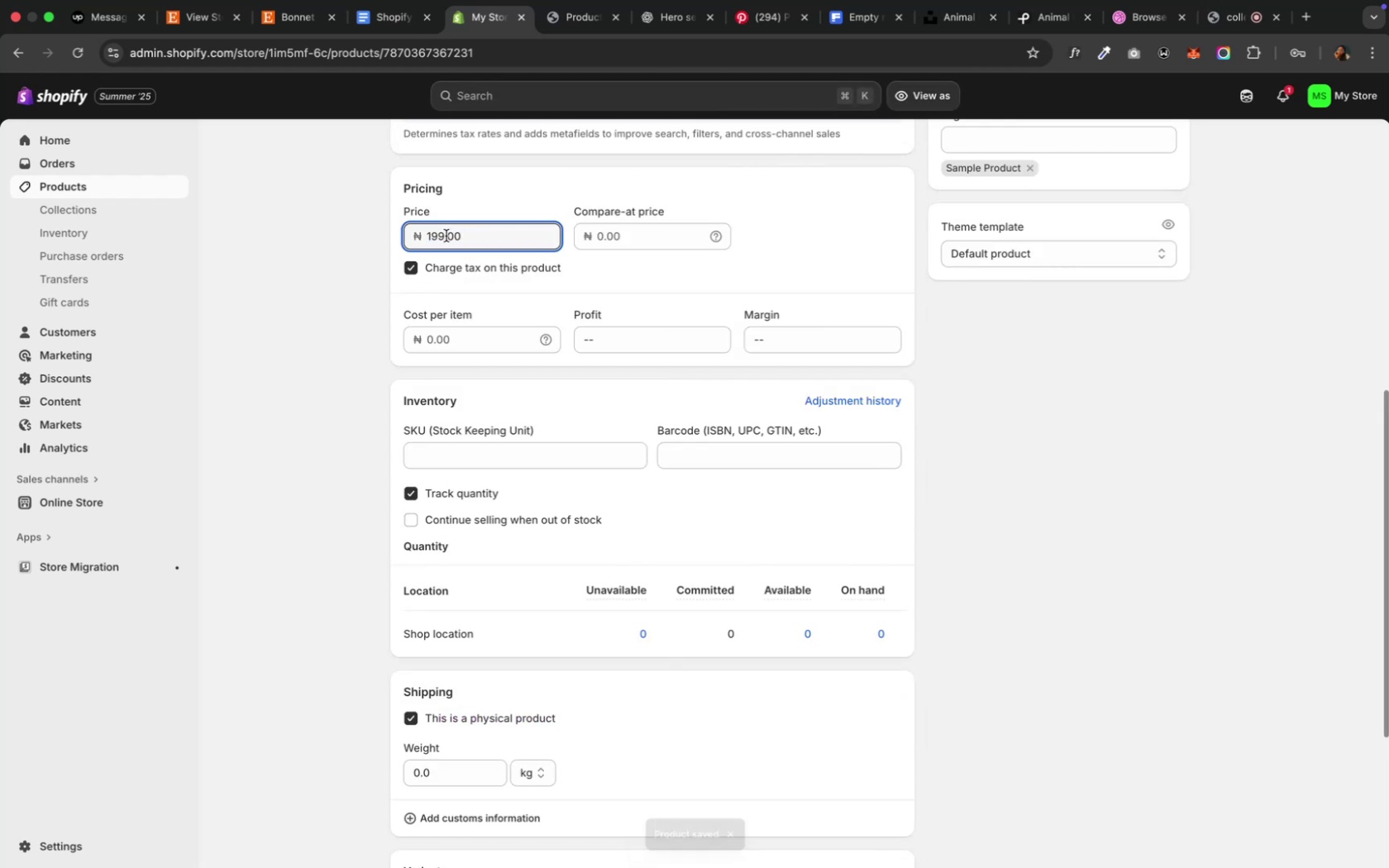 
type(00)
 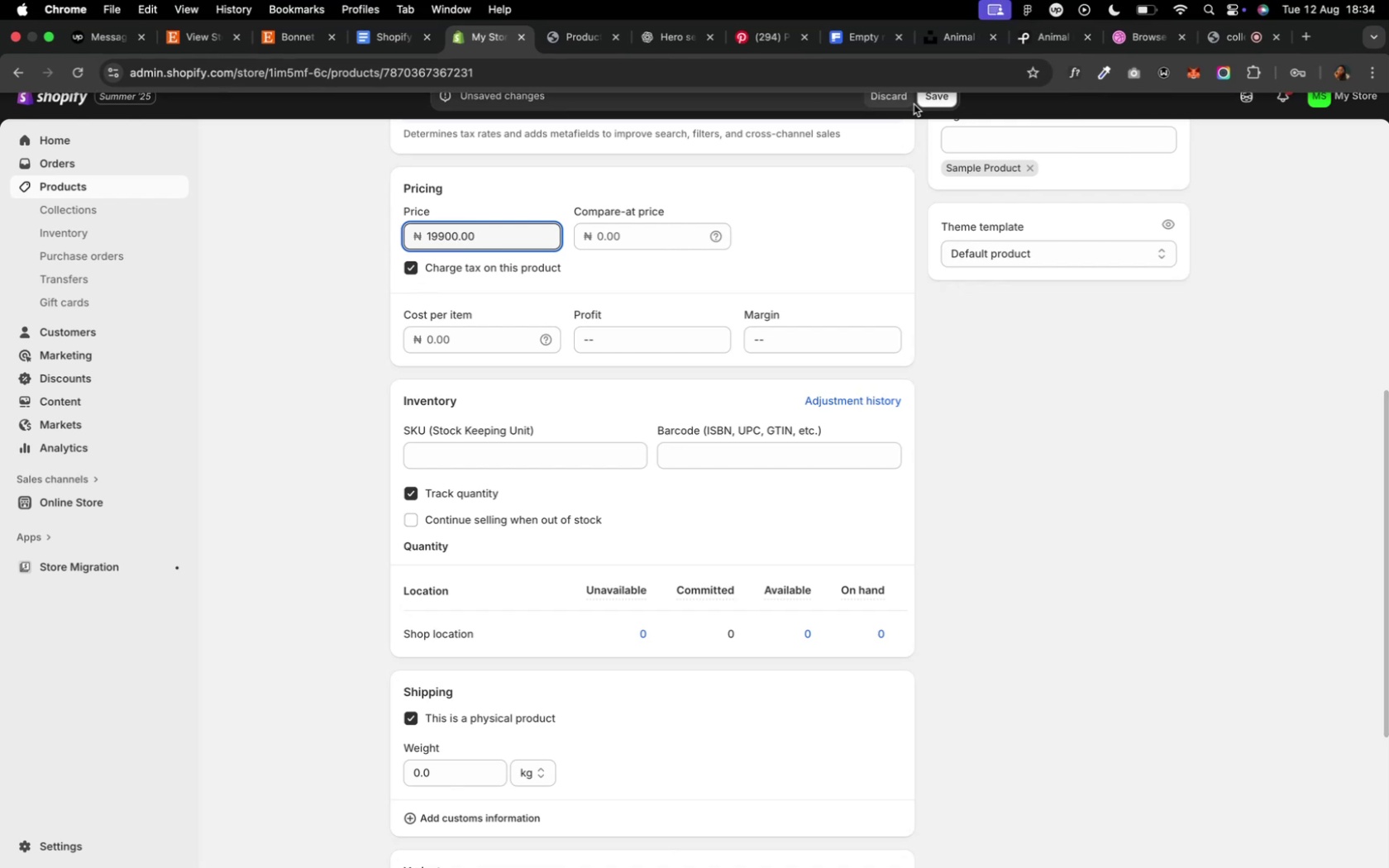 
left_click([933, 95])
 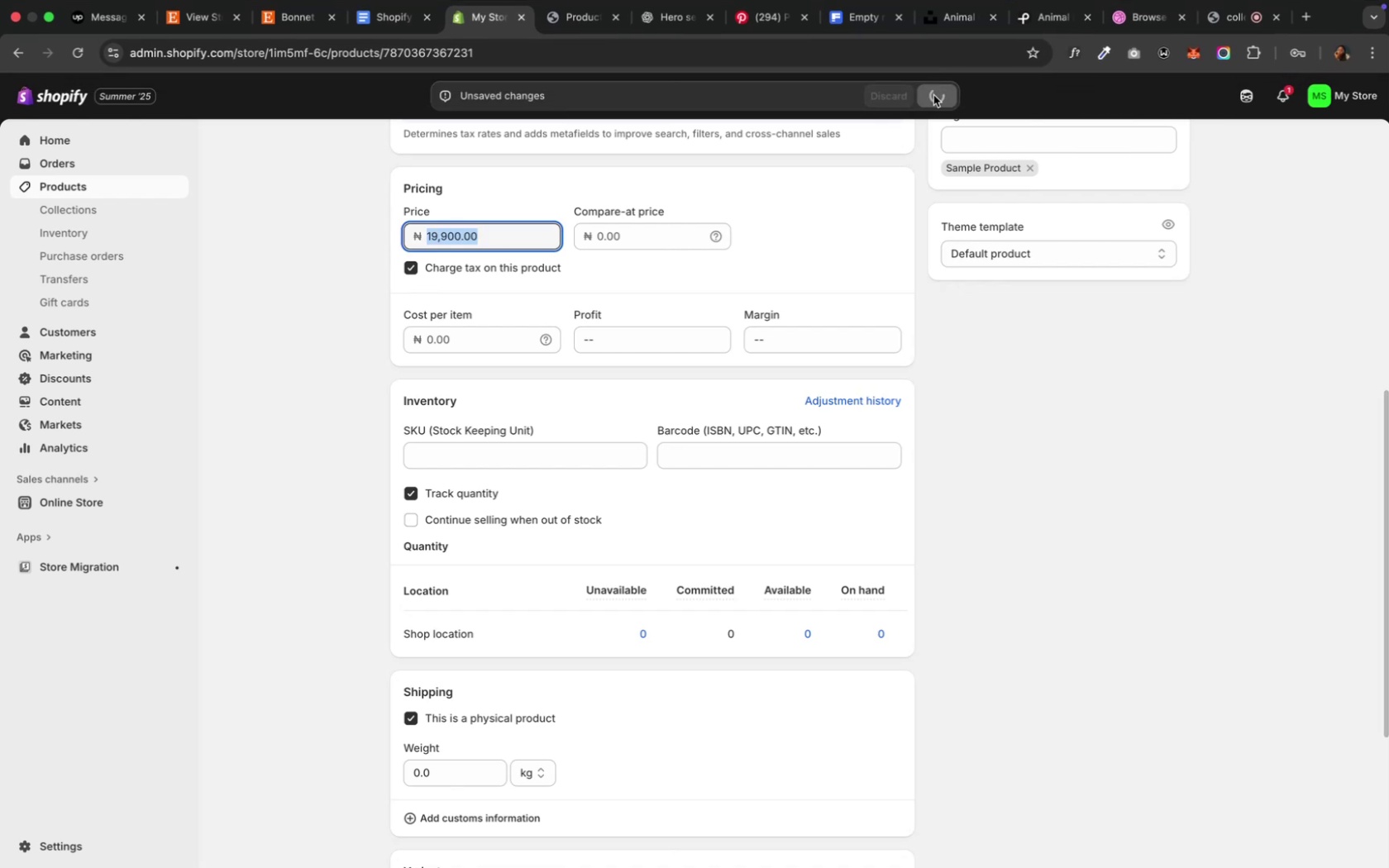 
scroll: coordinate [484, 249], scroll_direction: up, amount: 19.0
 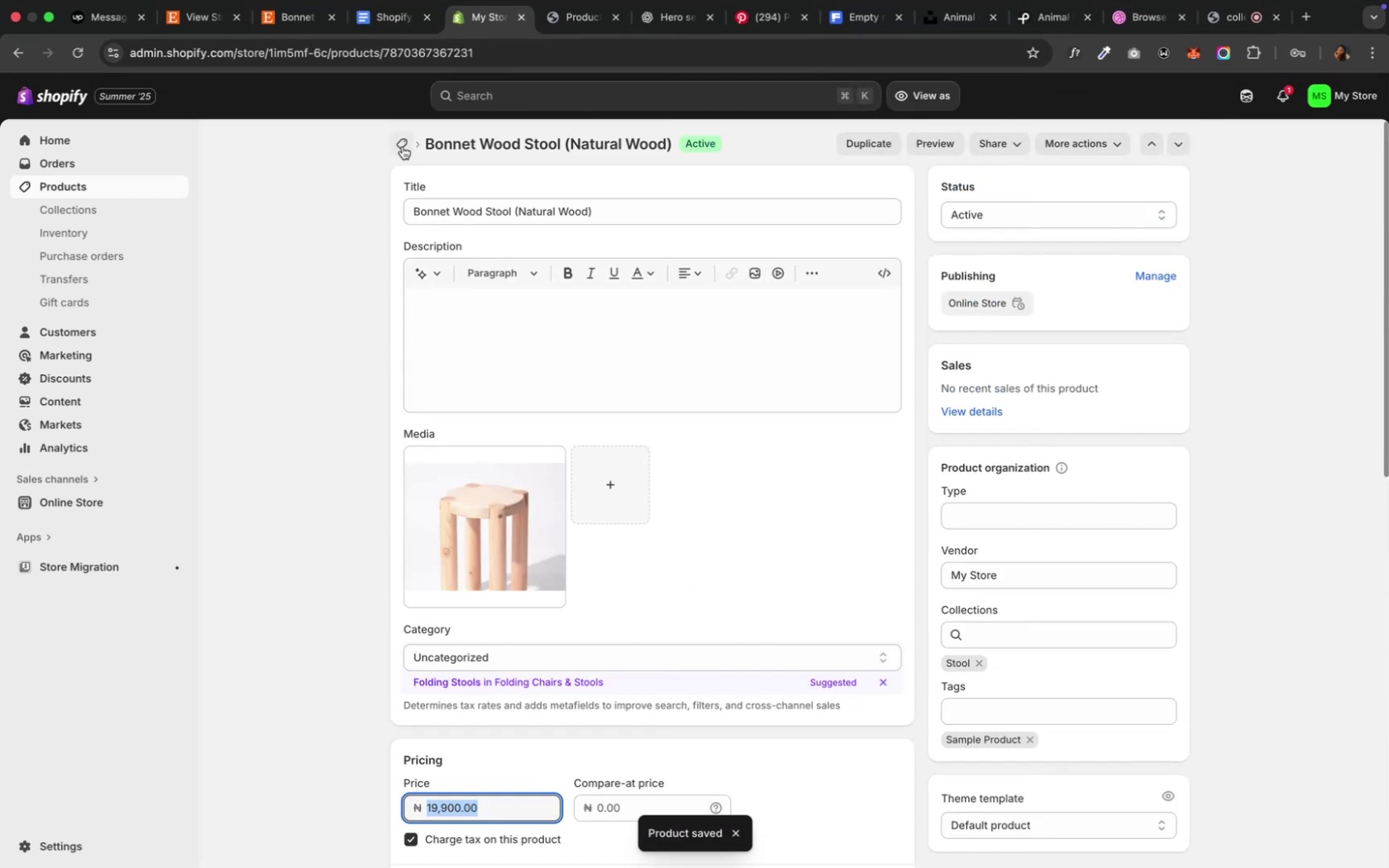 
left_click([402, 145])
 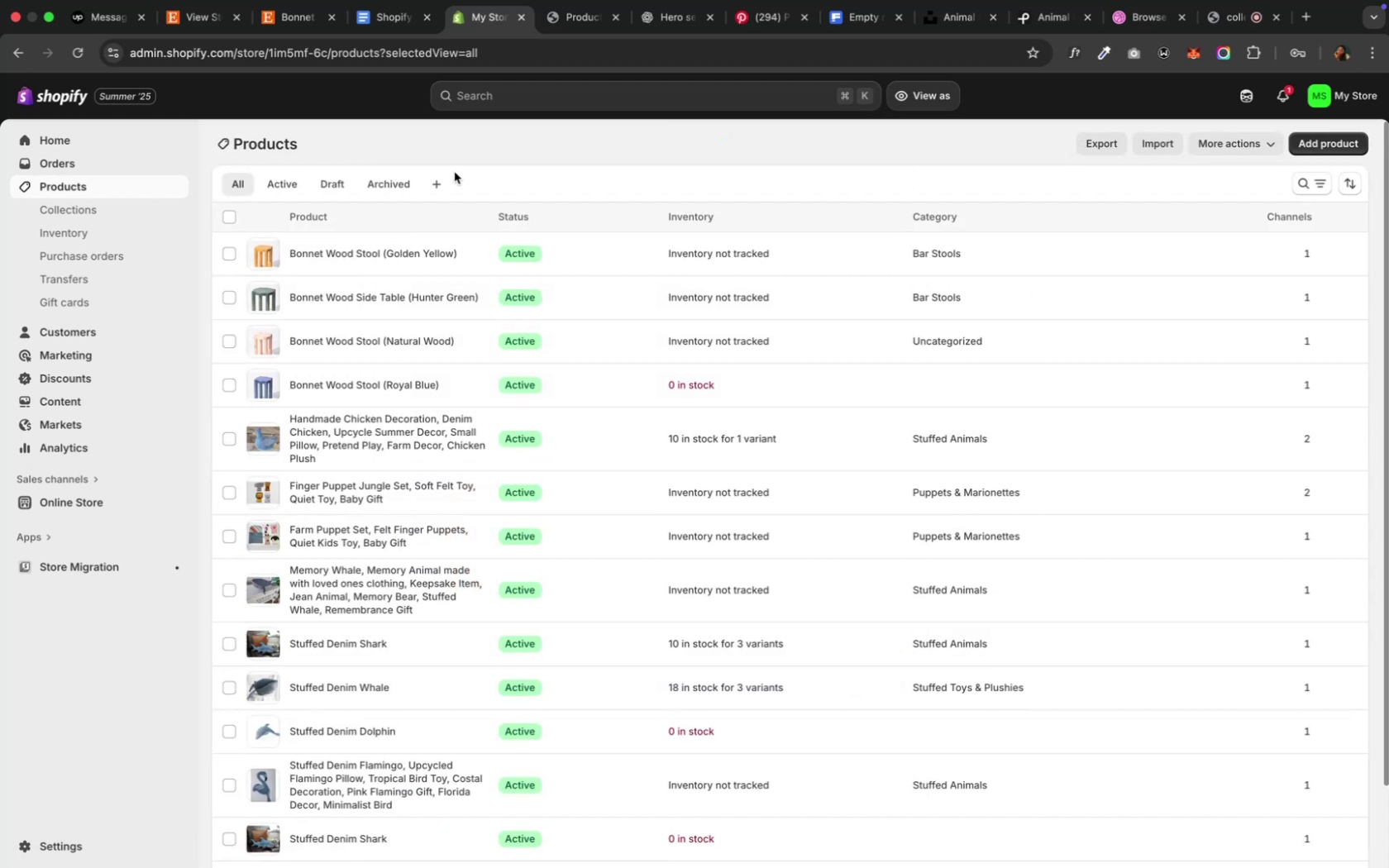 
wait(6.93)
 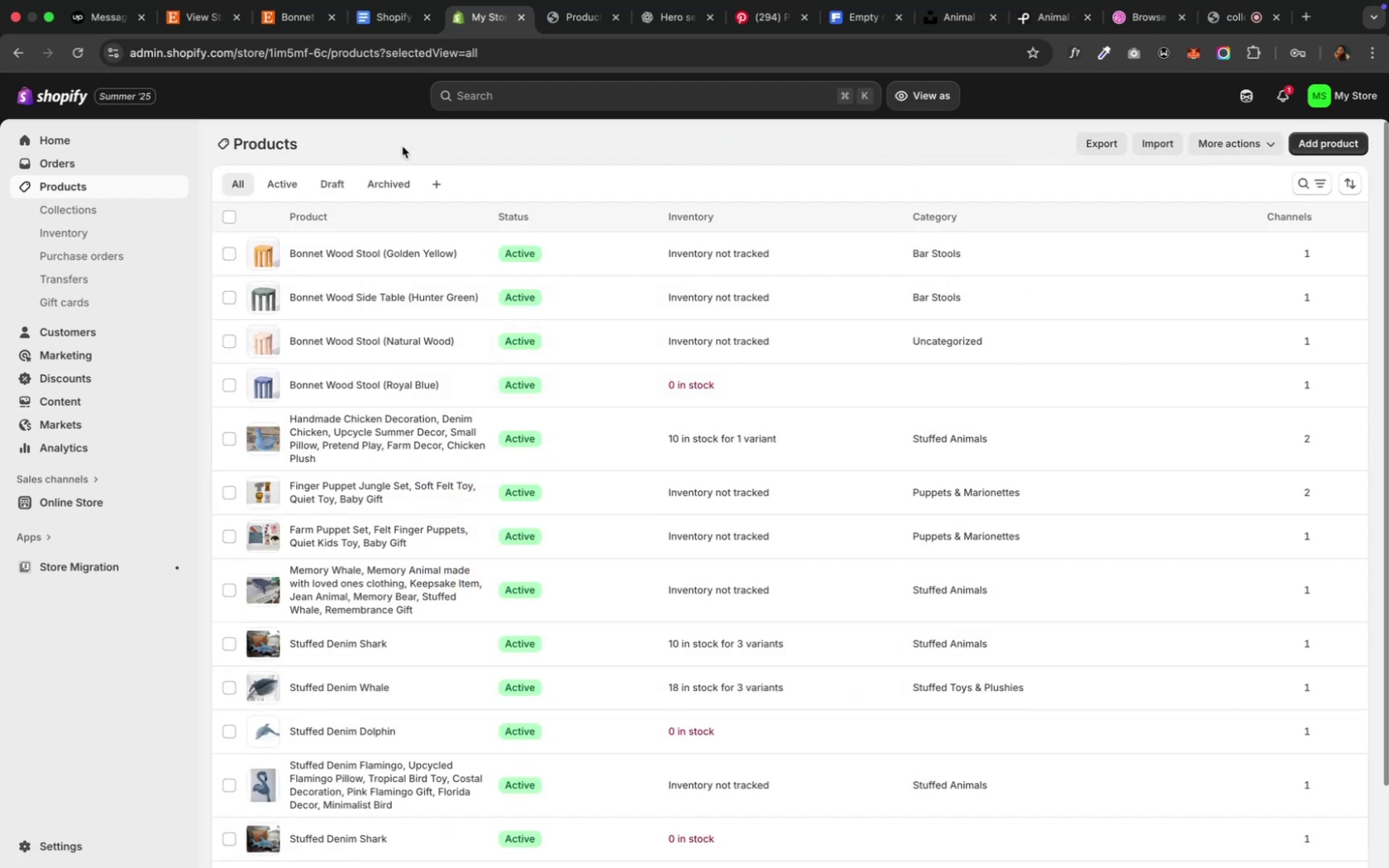 
left_click([646, 344])
 